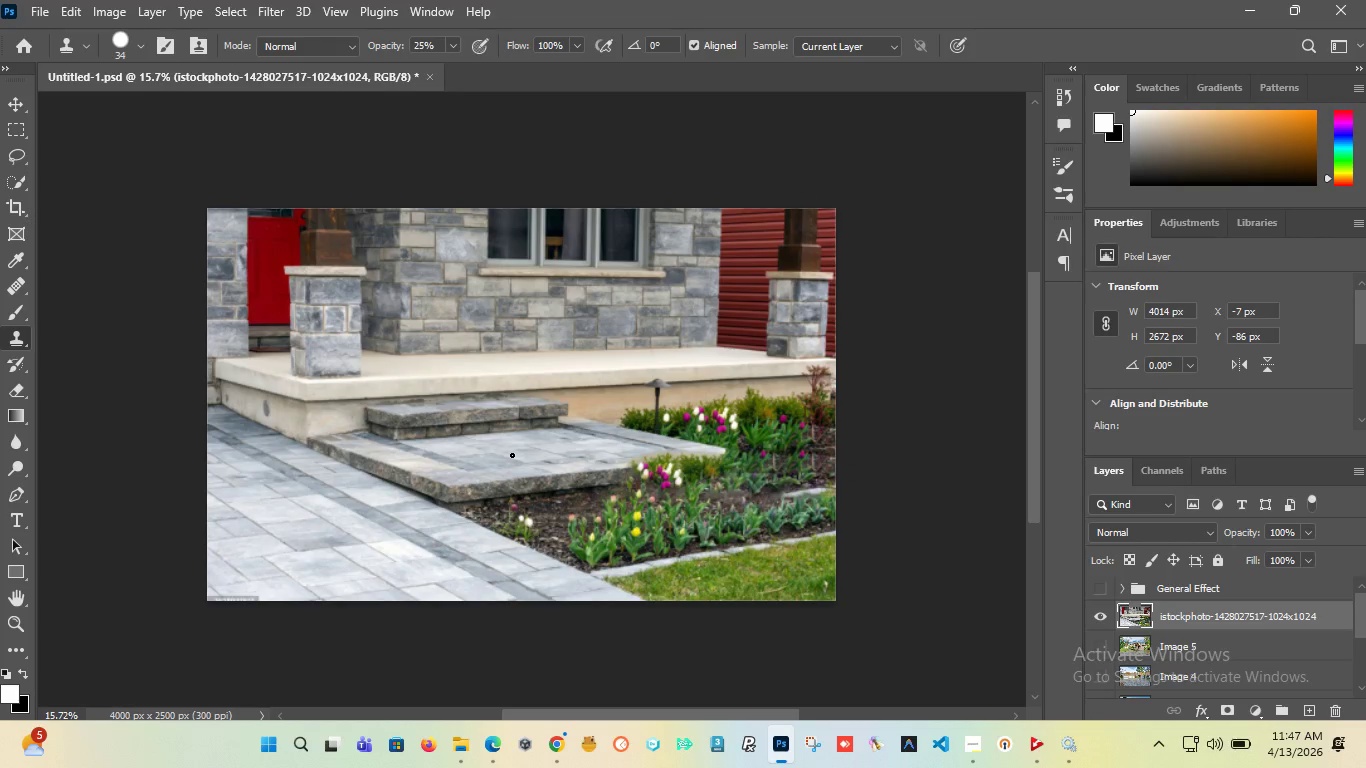 
wait(41.56)
 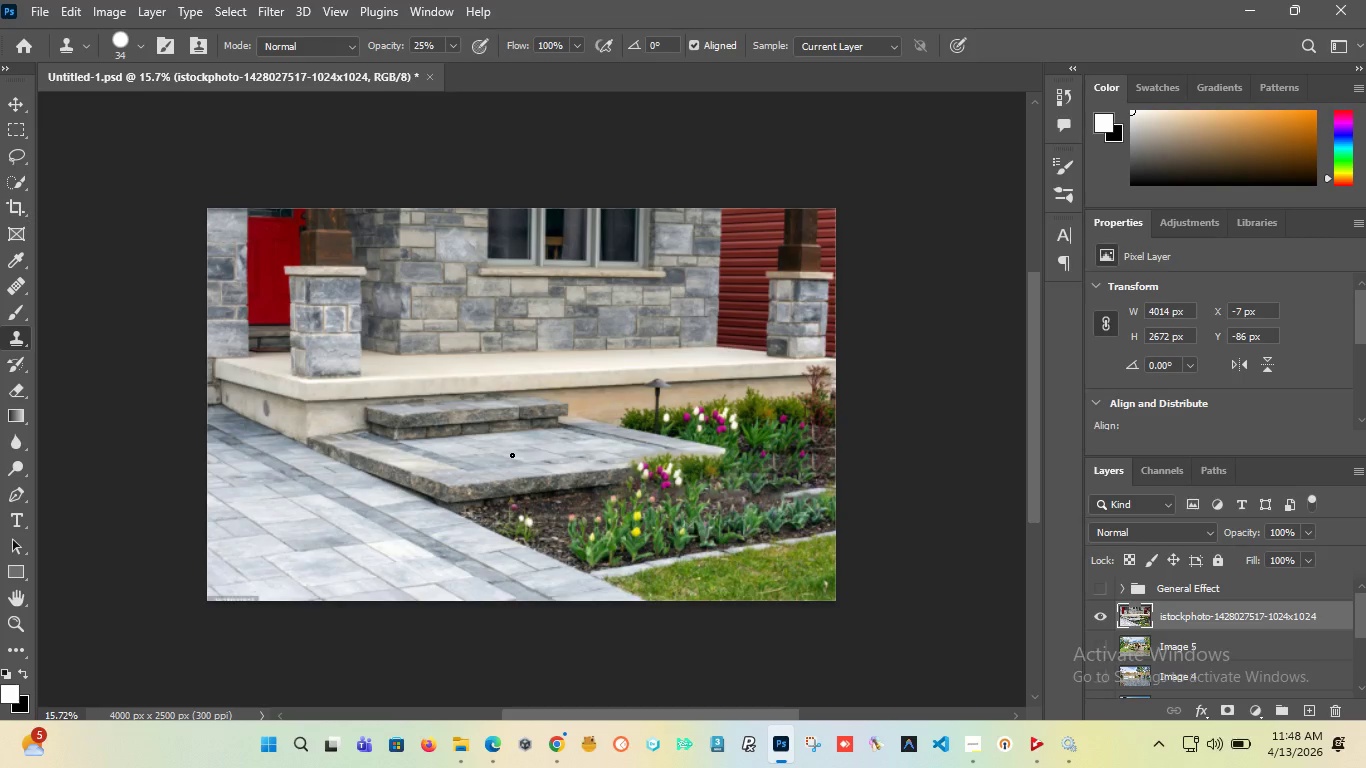 
scroll: coordinate [427, 359], scroll_direction: down, amount: 1.0
 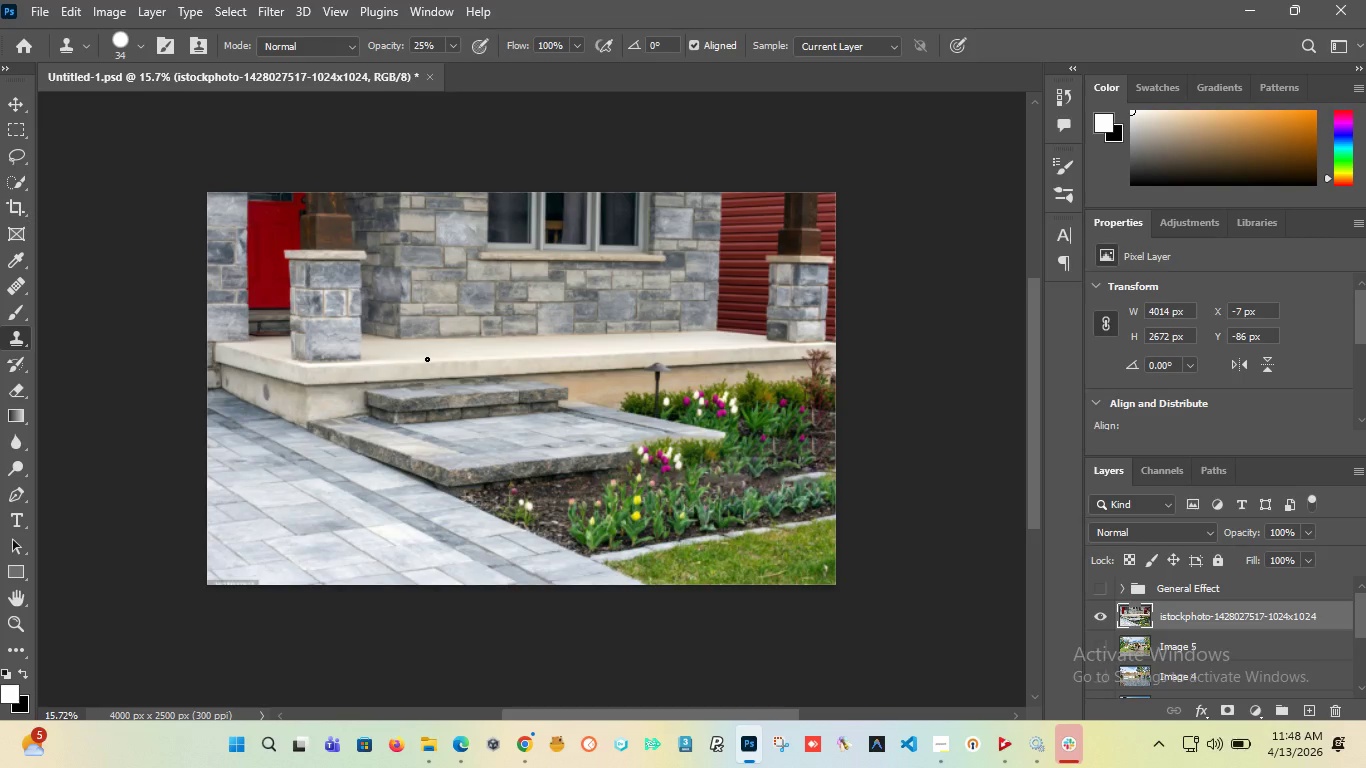 
wait(16.11)
 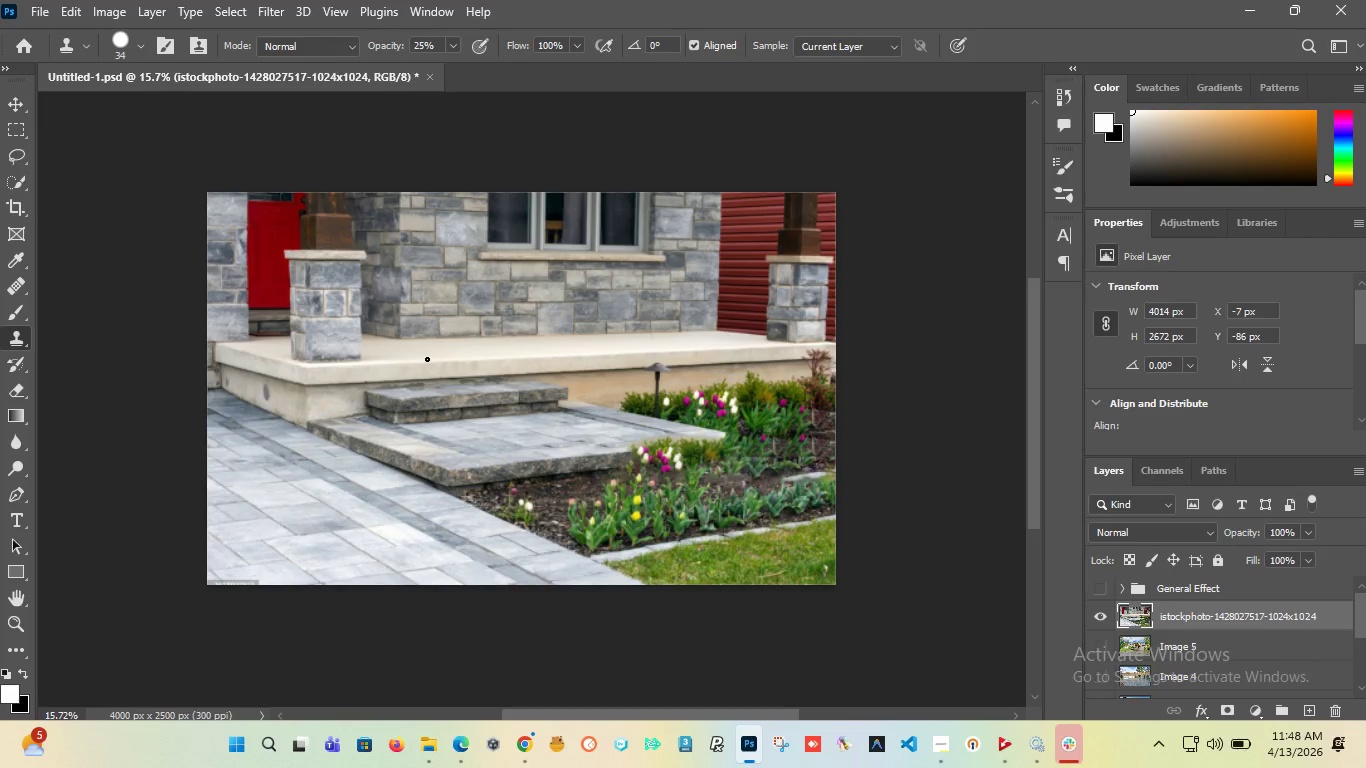 
left_click([520, 739])
 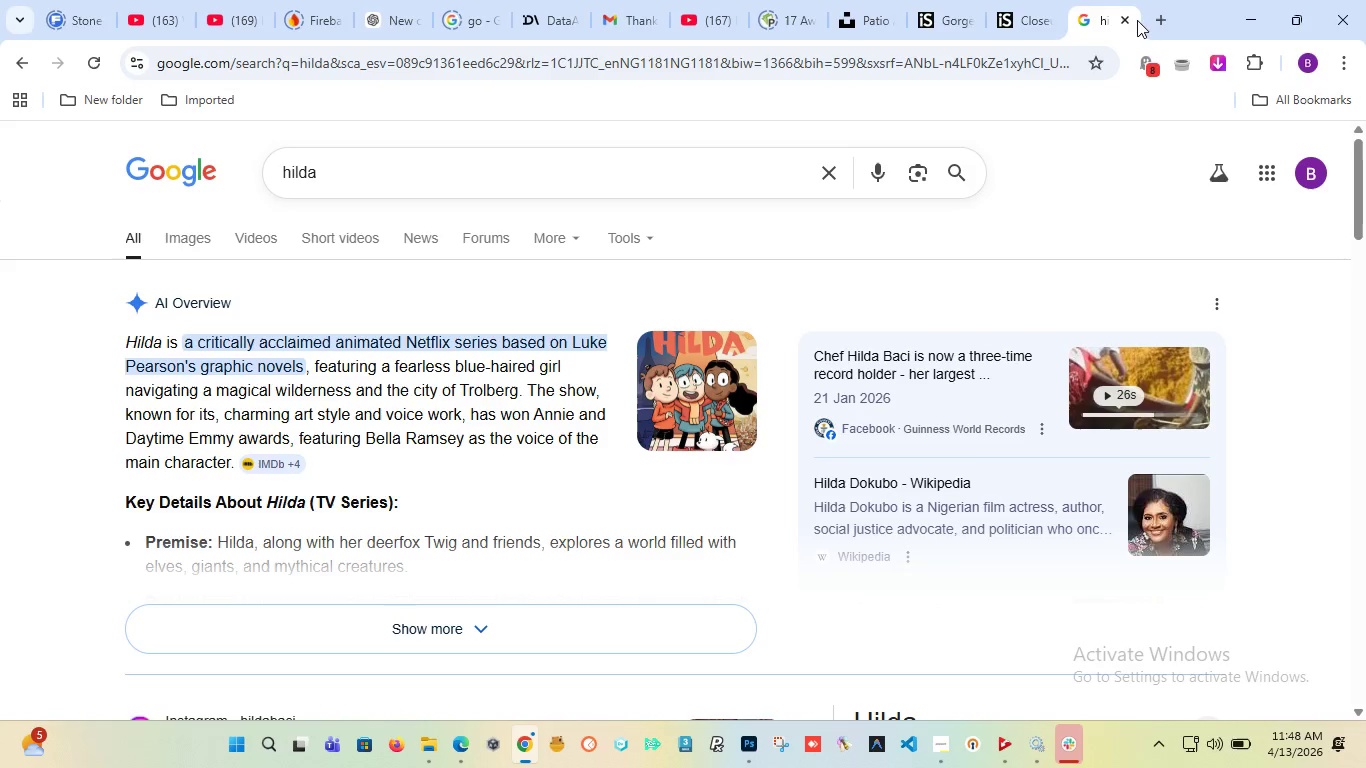 
left_click([1165, 16])
 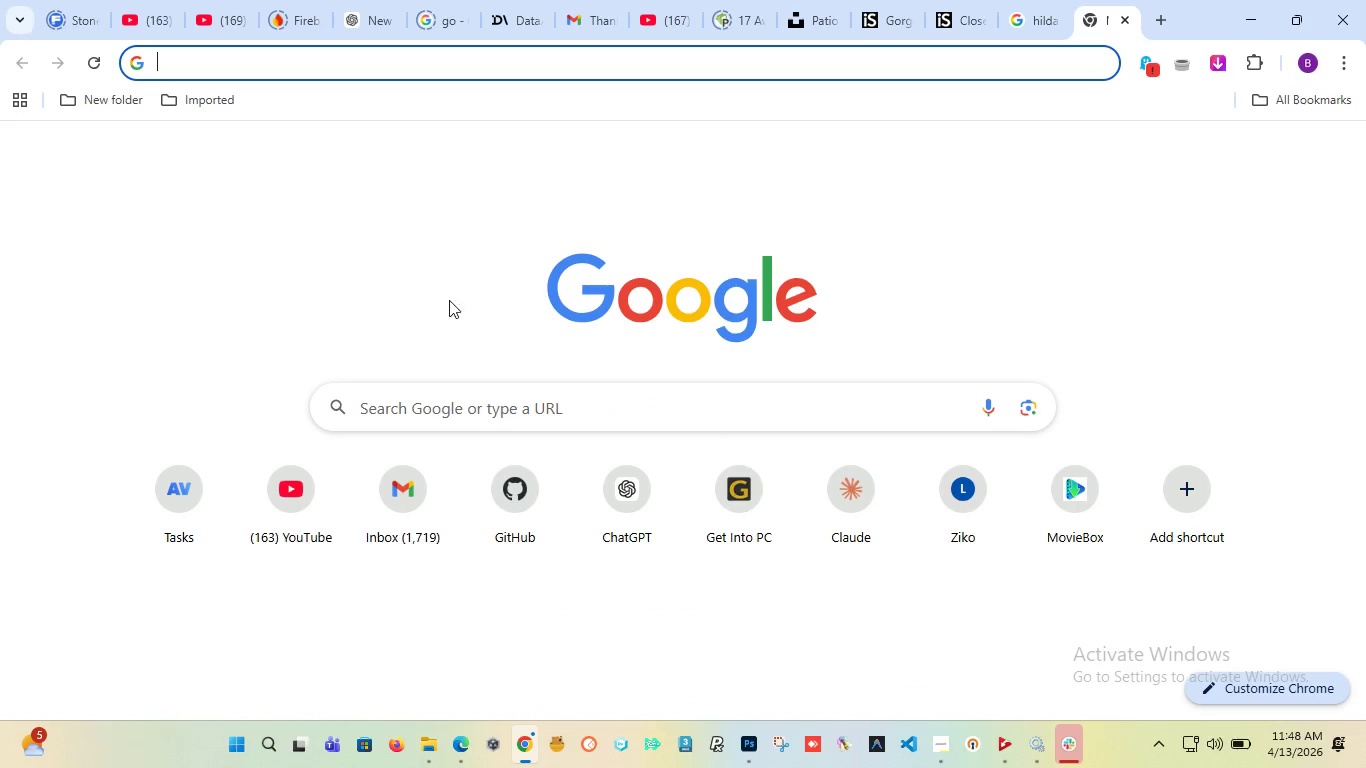 
left_click([421, 408])
 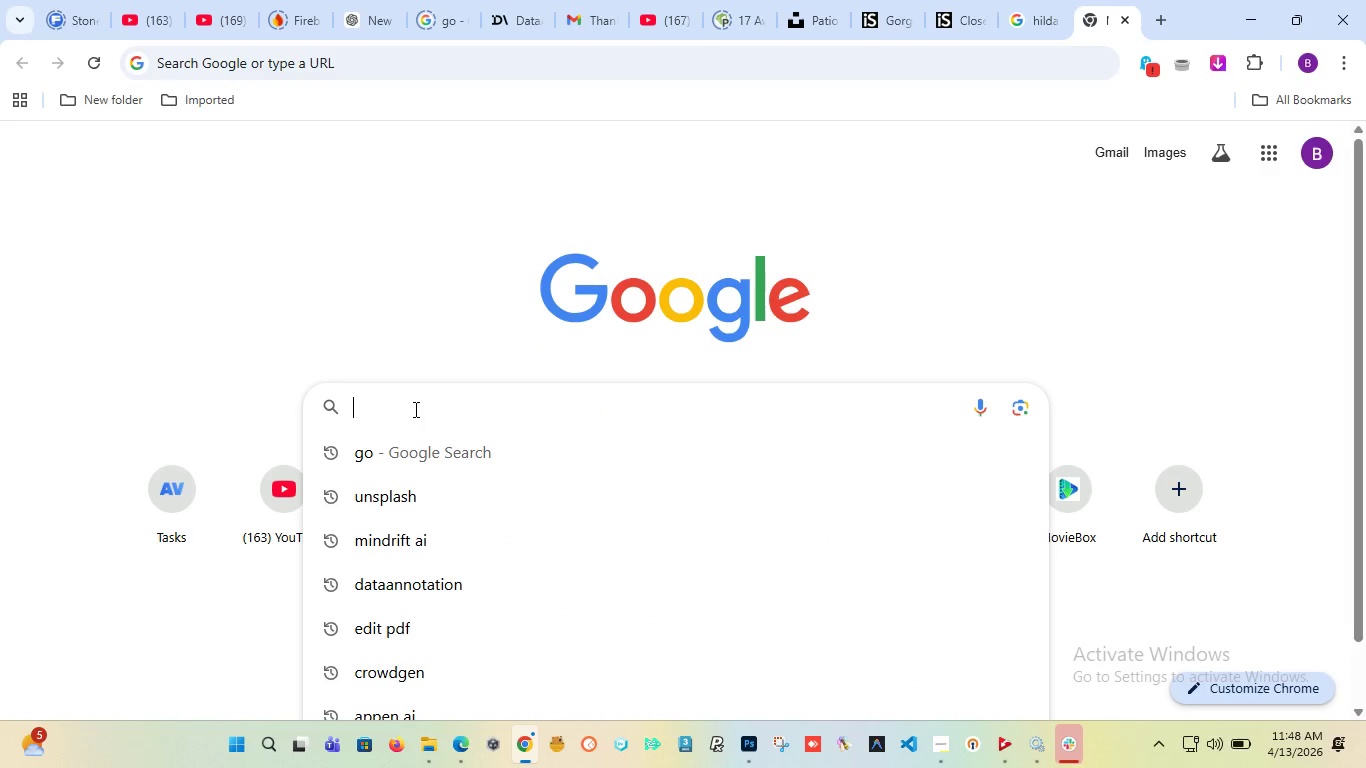 
left_click([415, 458])
 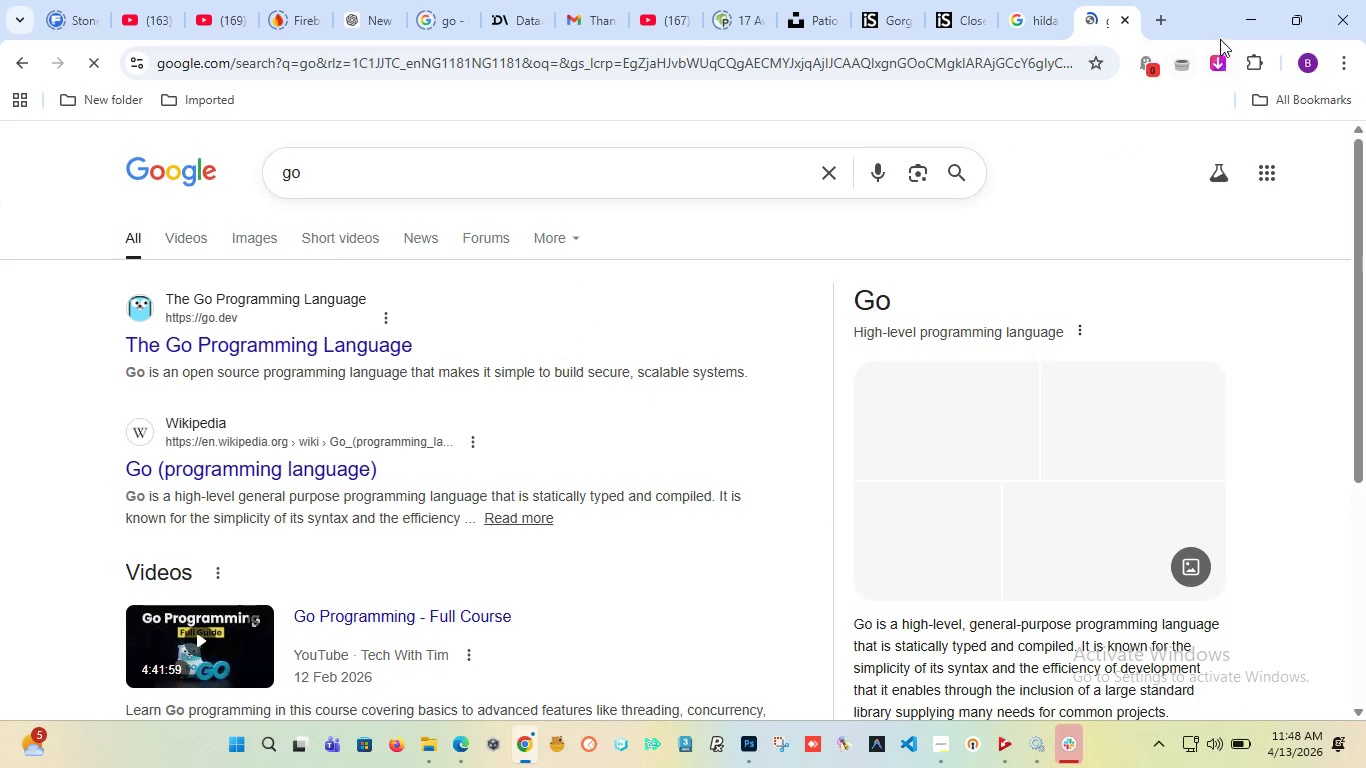 
left_click([1257, 16])
 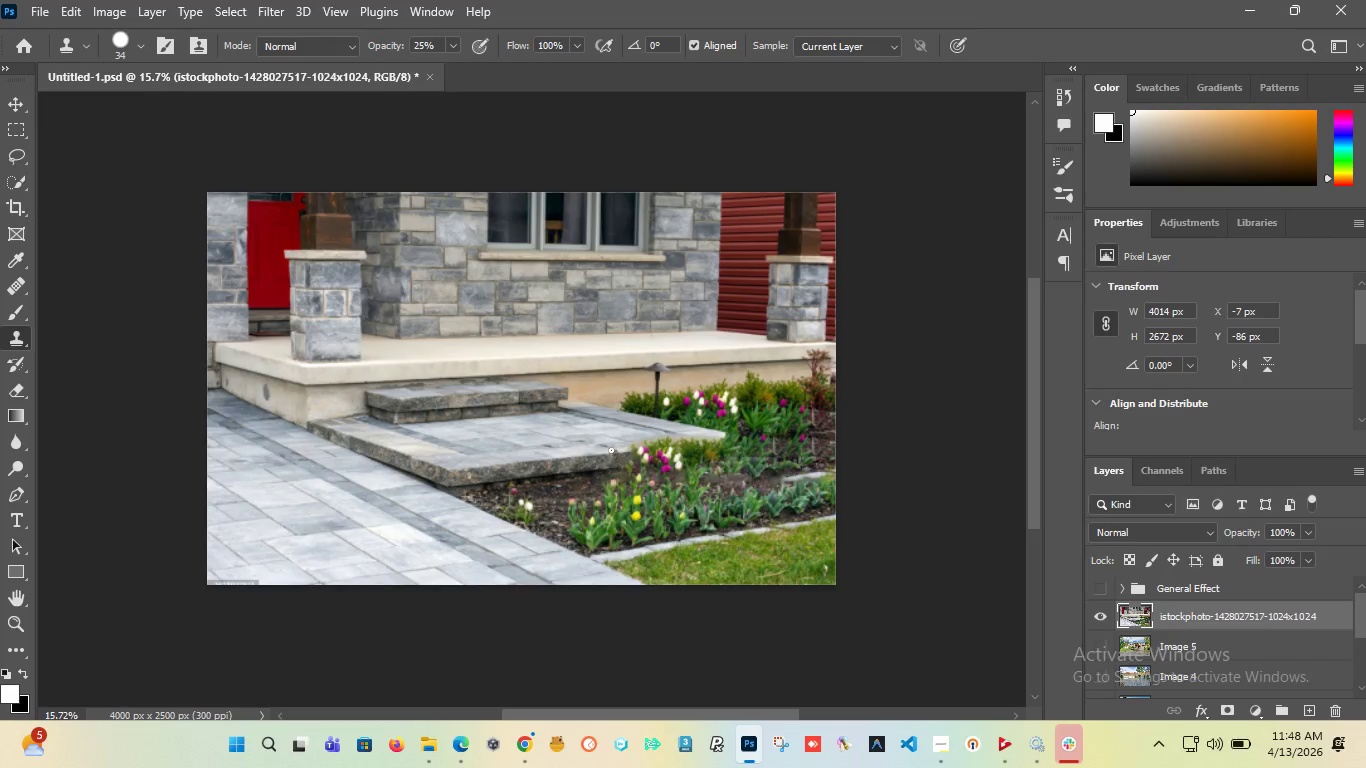 
scroll: coordinate [545, 451], scroll_direction: up, amount: 2.0
 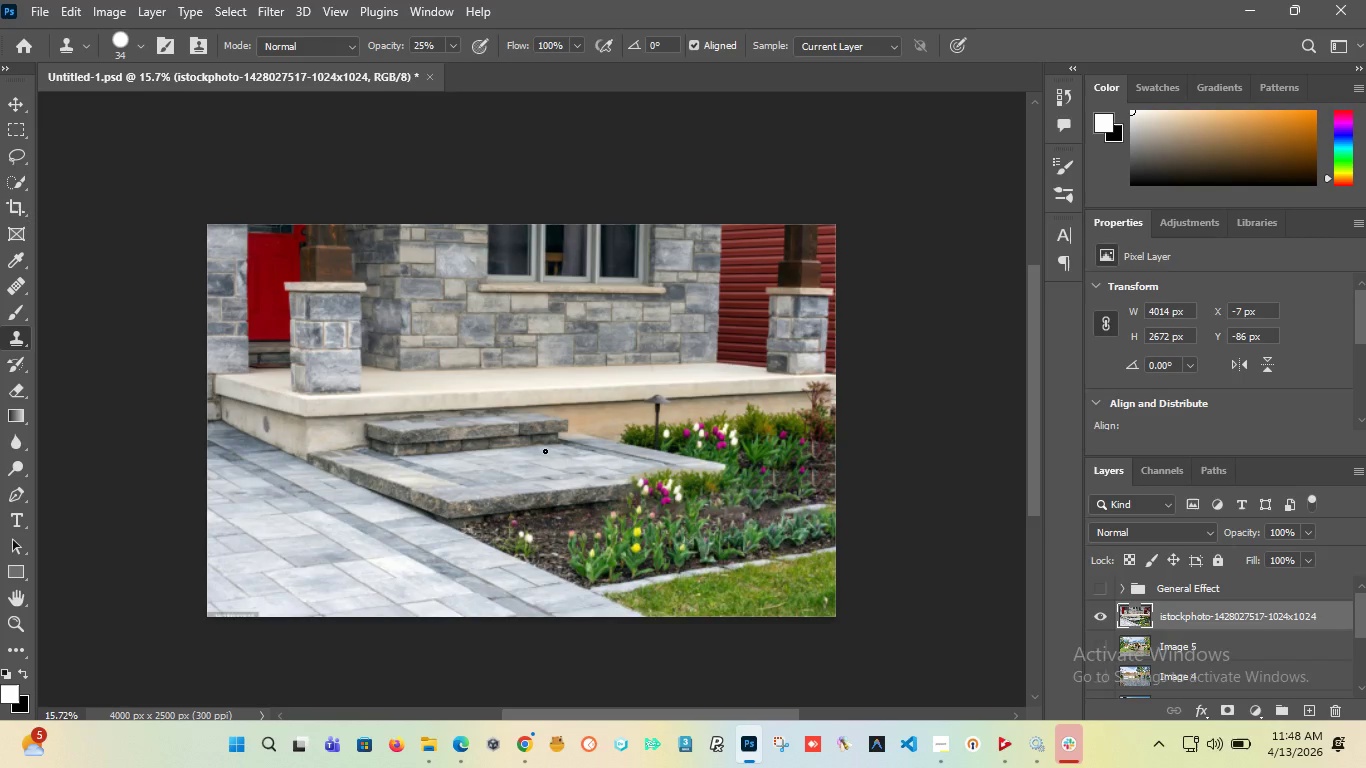 
wait(11.84)
 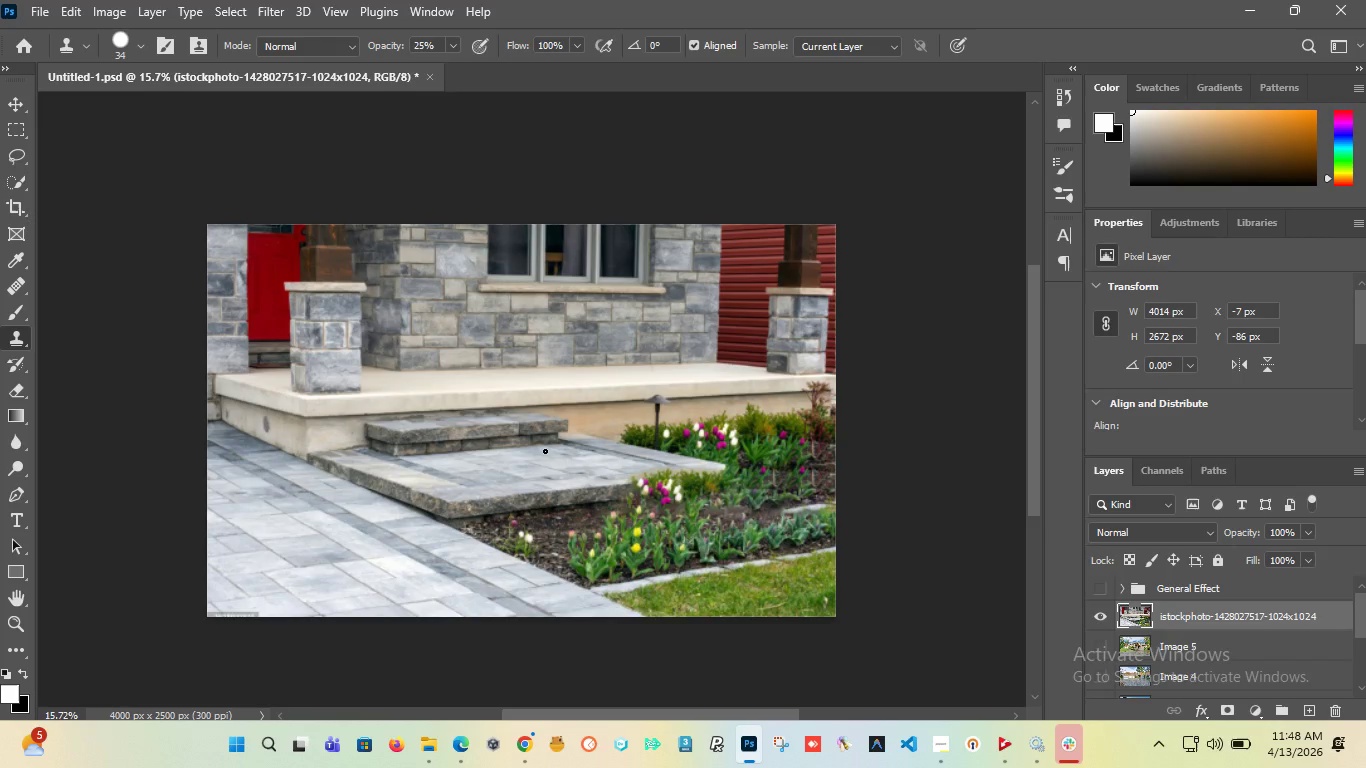 
scroll: coordinate [515, 229], scroll_direction: down, amount: 2.0
 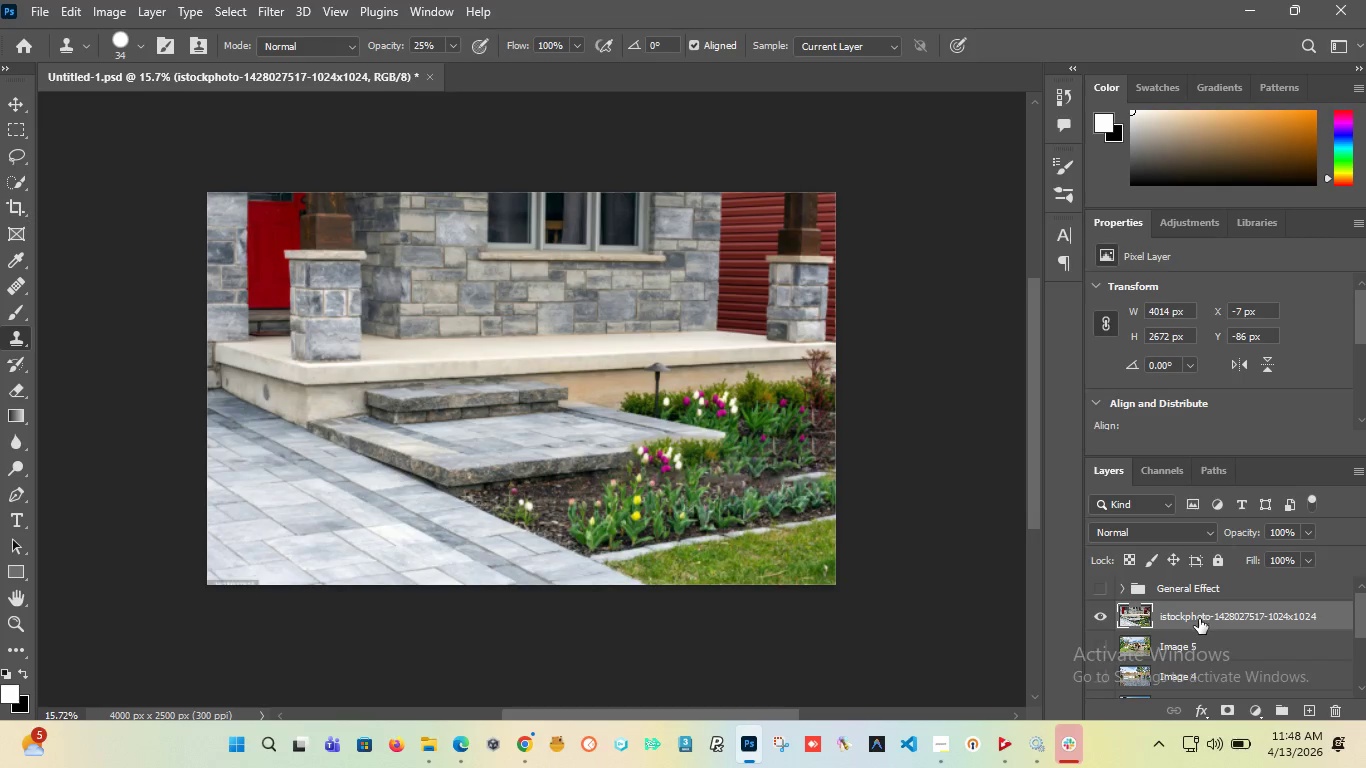 
key(Control+J)
 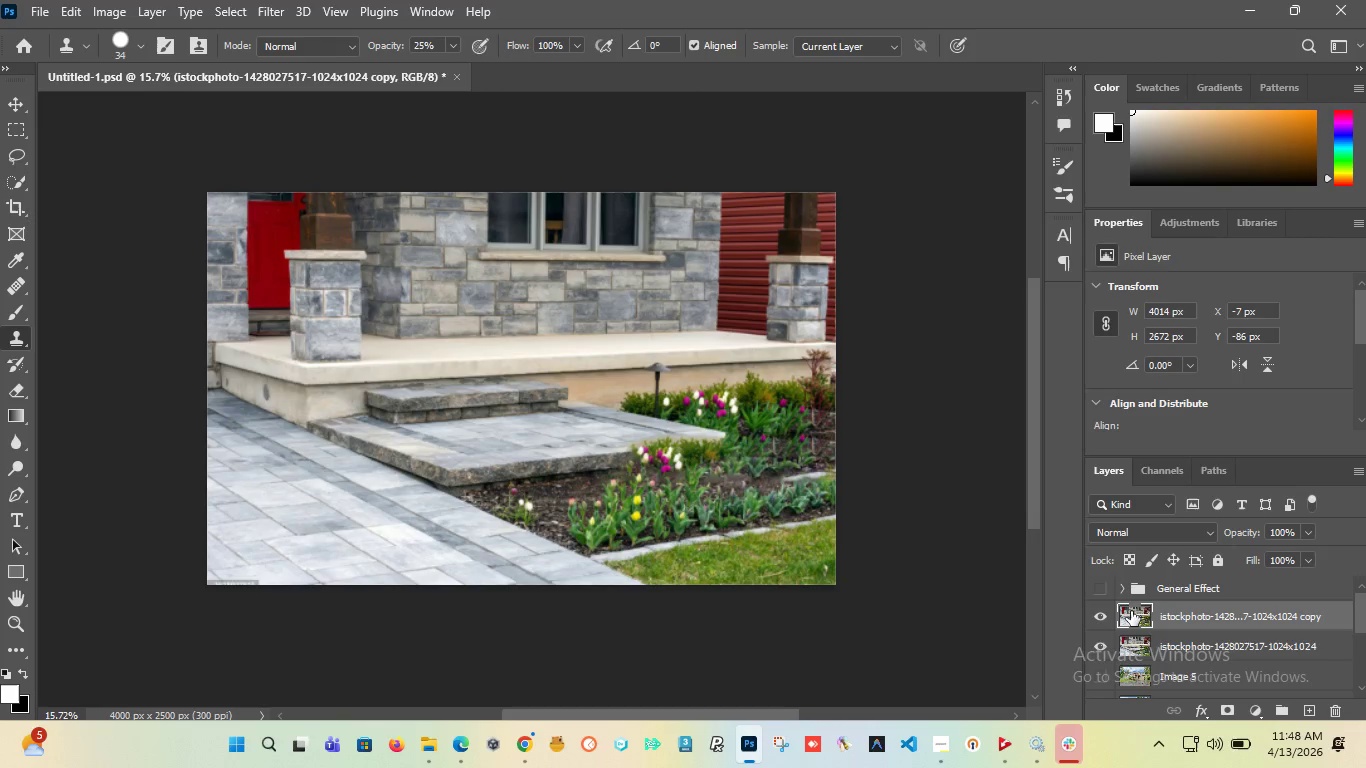 
double_click([1099, 613])
 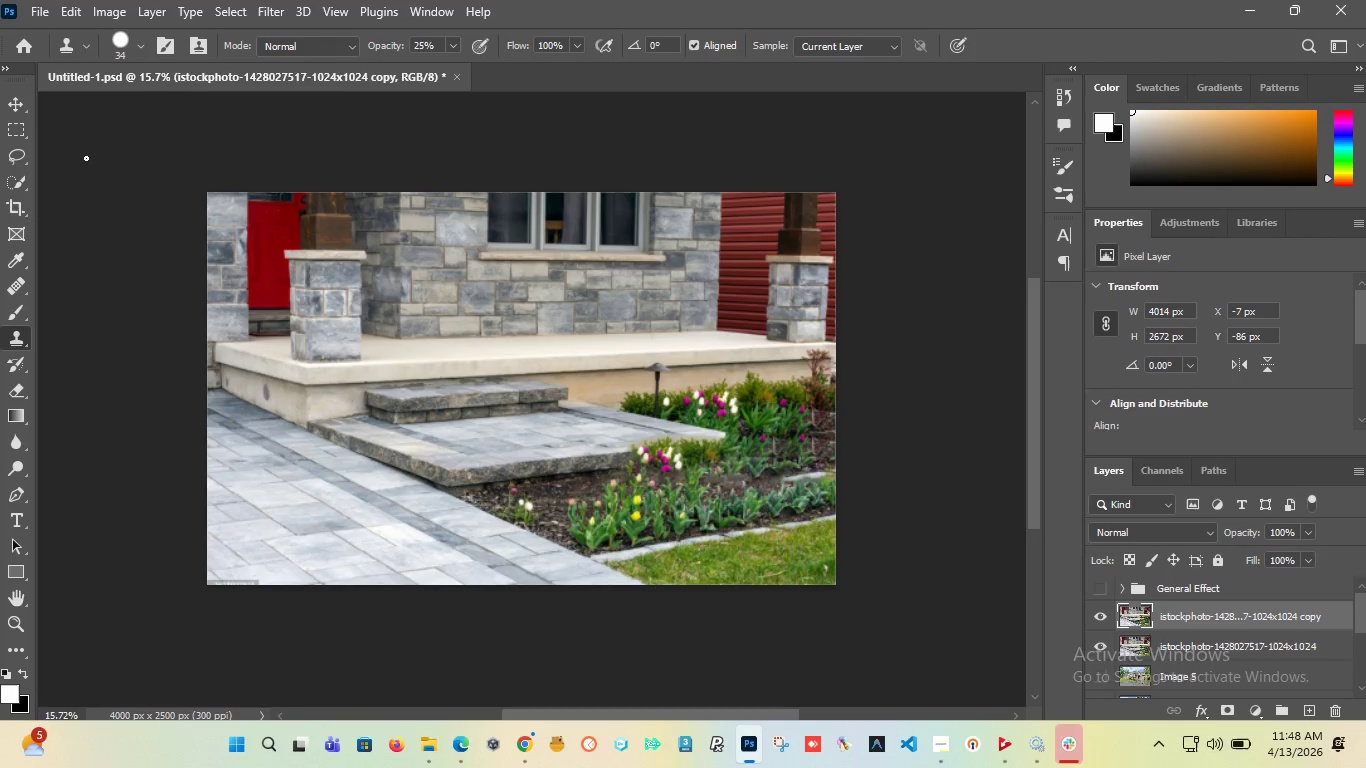 
left_click([62, 14])
 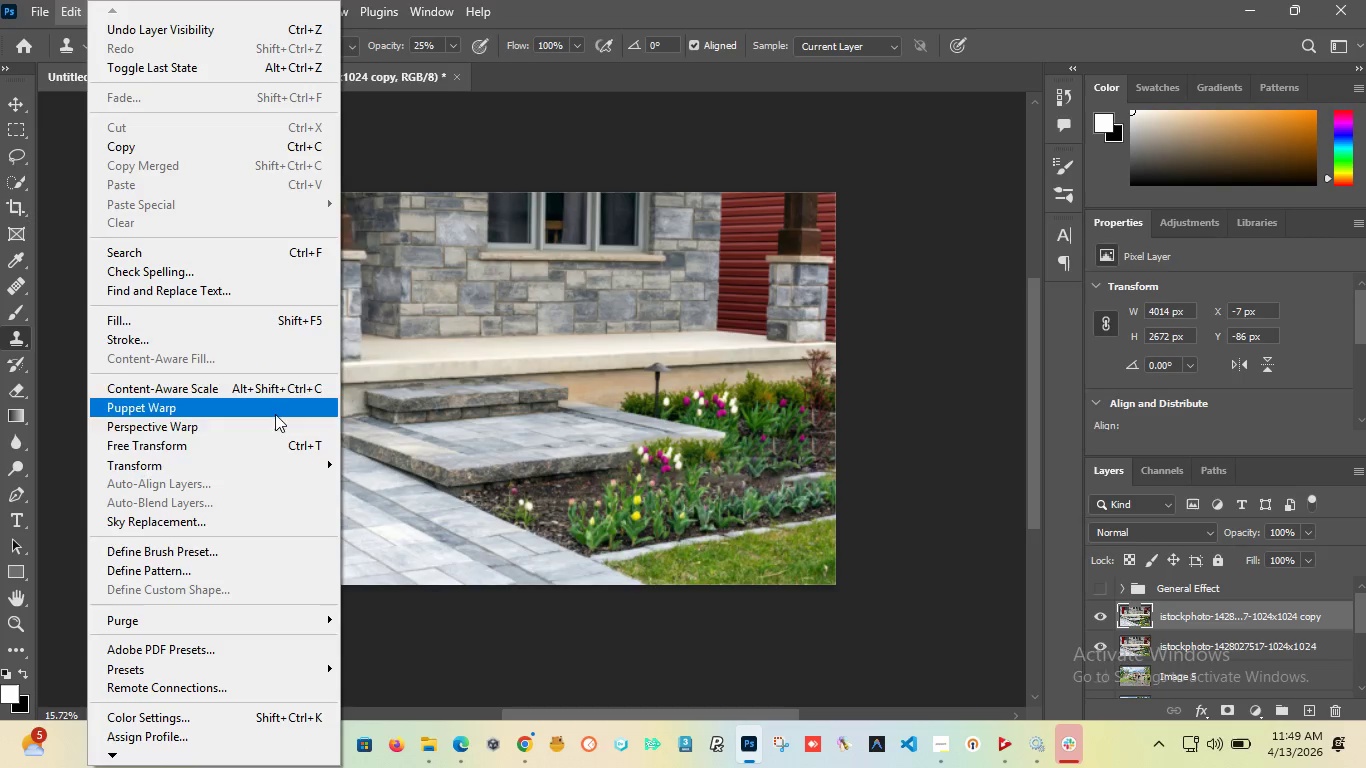 
wait(6.86)
 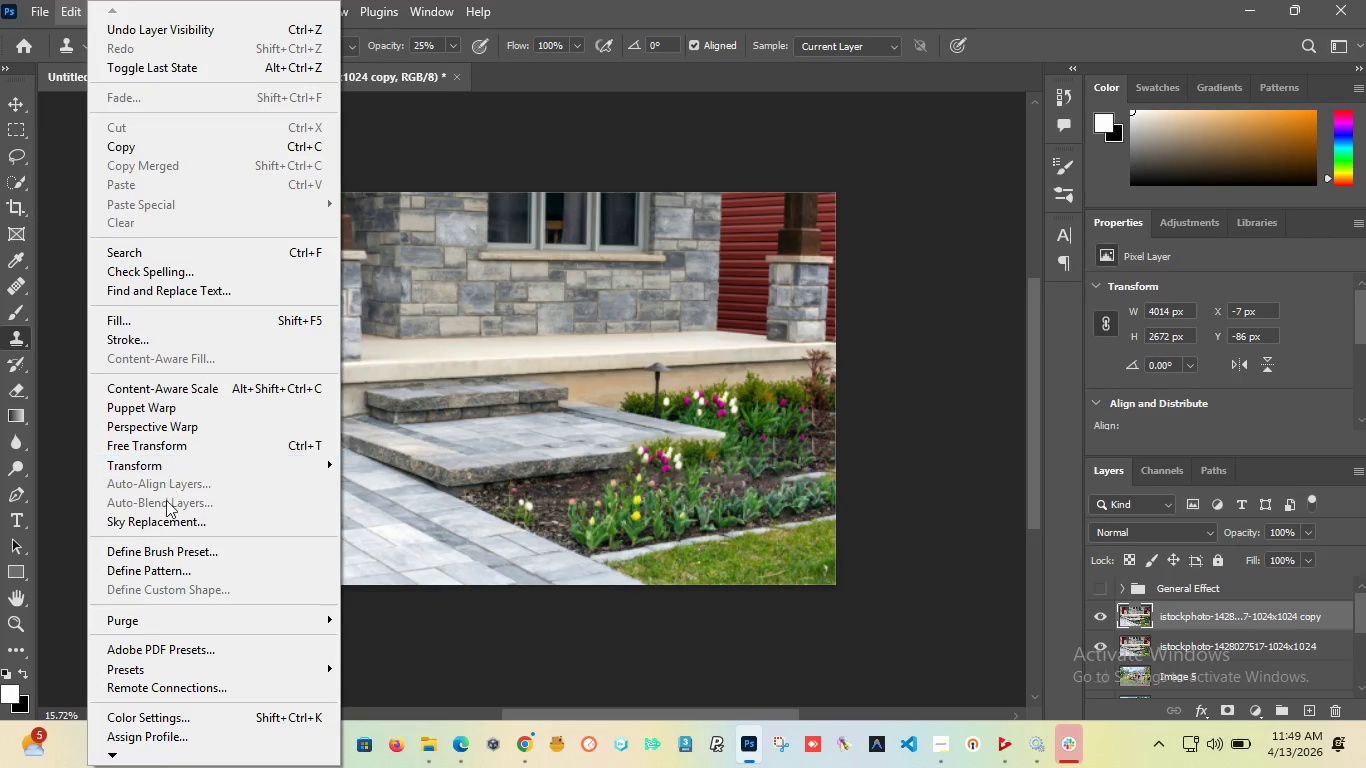 
left_click([413, 464])
 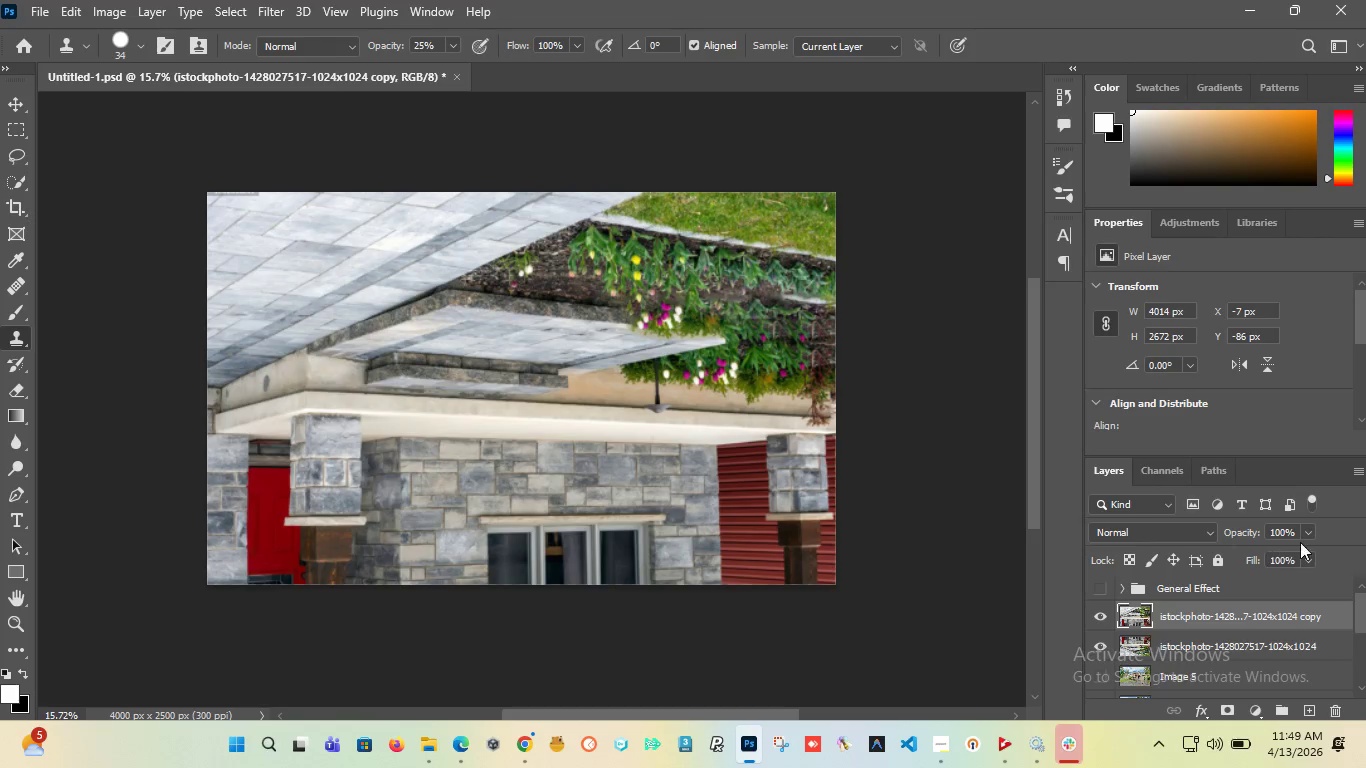 
left_click_drag(start_coordinate=[1295, 528], to_coordinate=[1139, 505])
 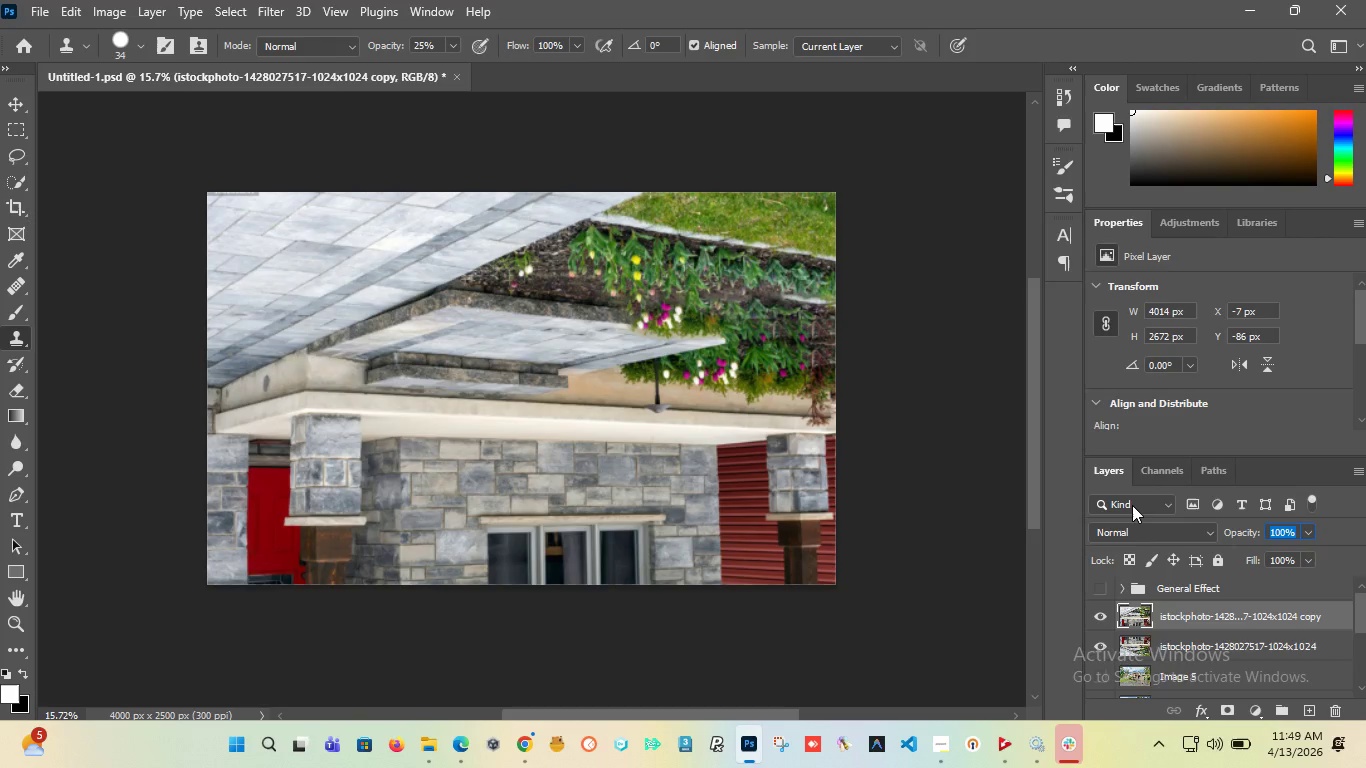 
type(50)
 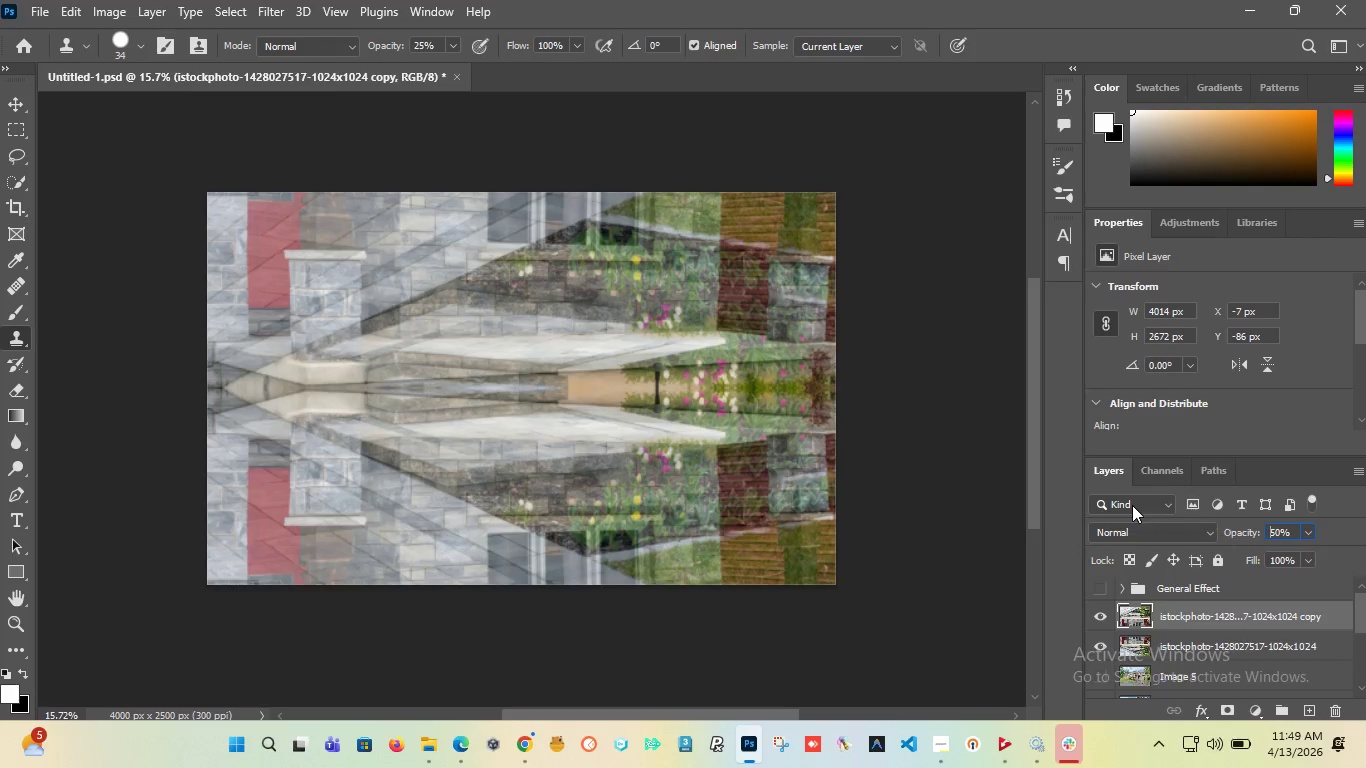 
key(Enter)
 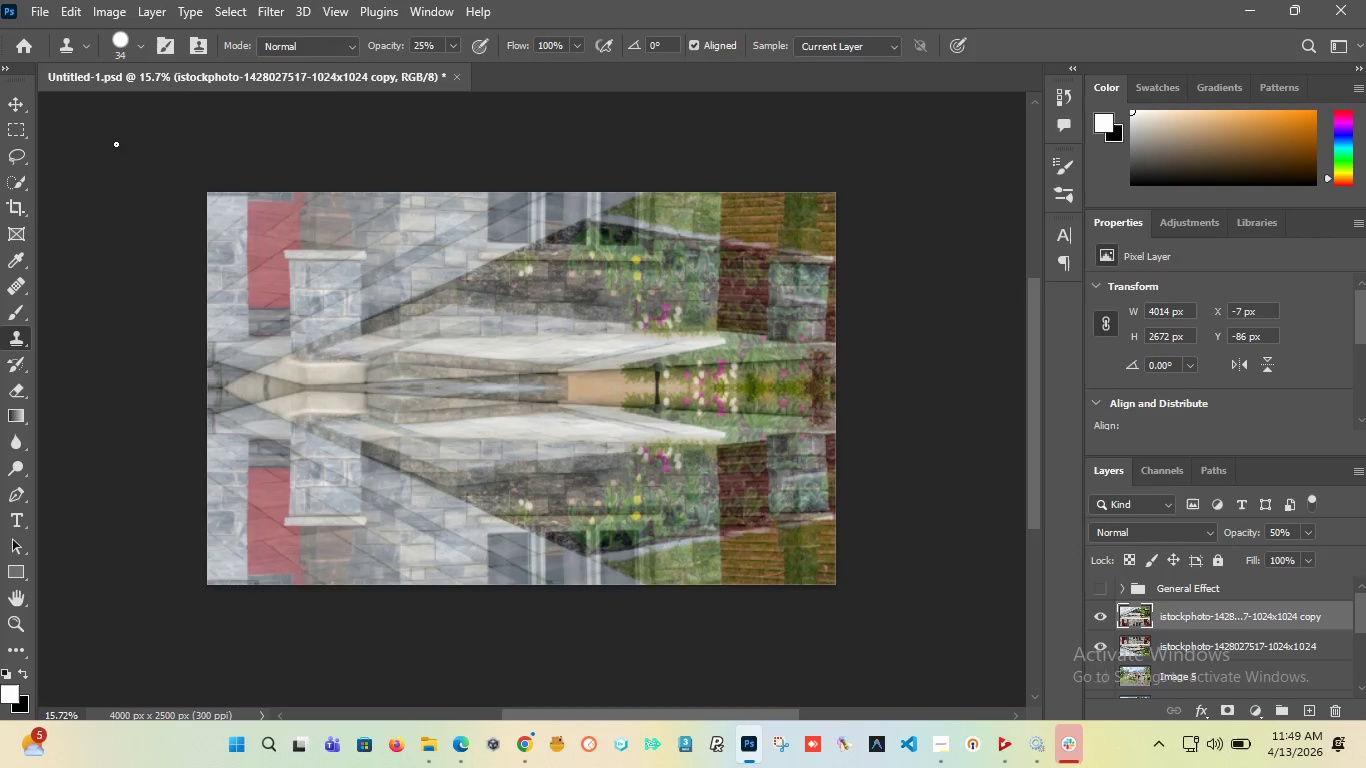 
left_click([12, 104])
 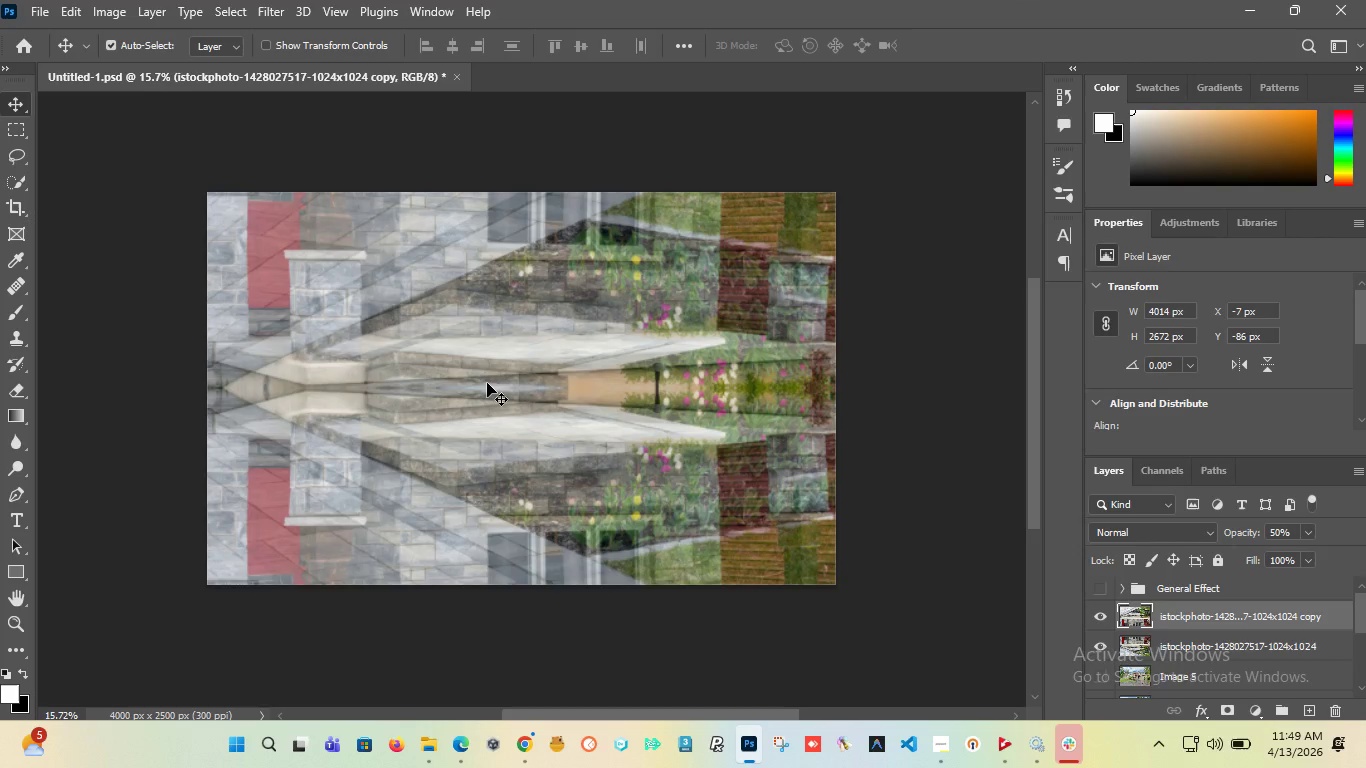 
left_click_drag(start_coordinate=[487, 383], to_coordinate=[489, 332])
 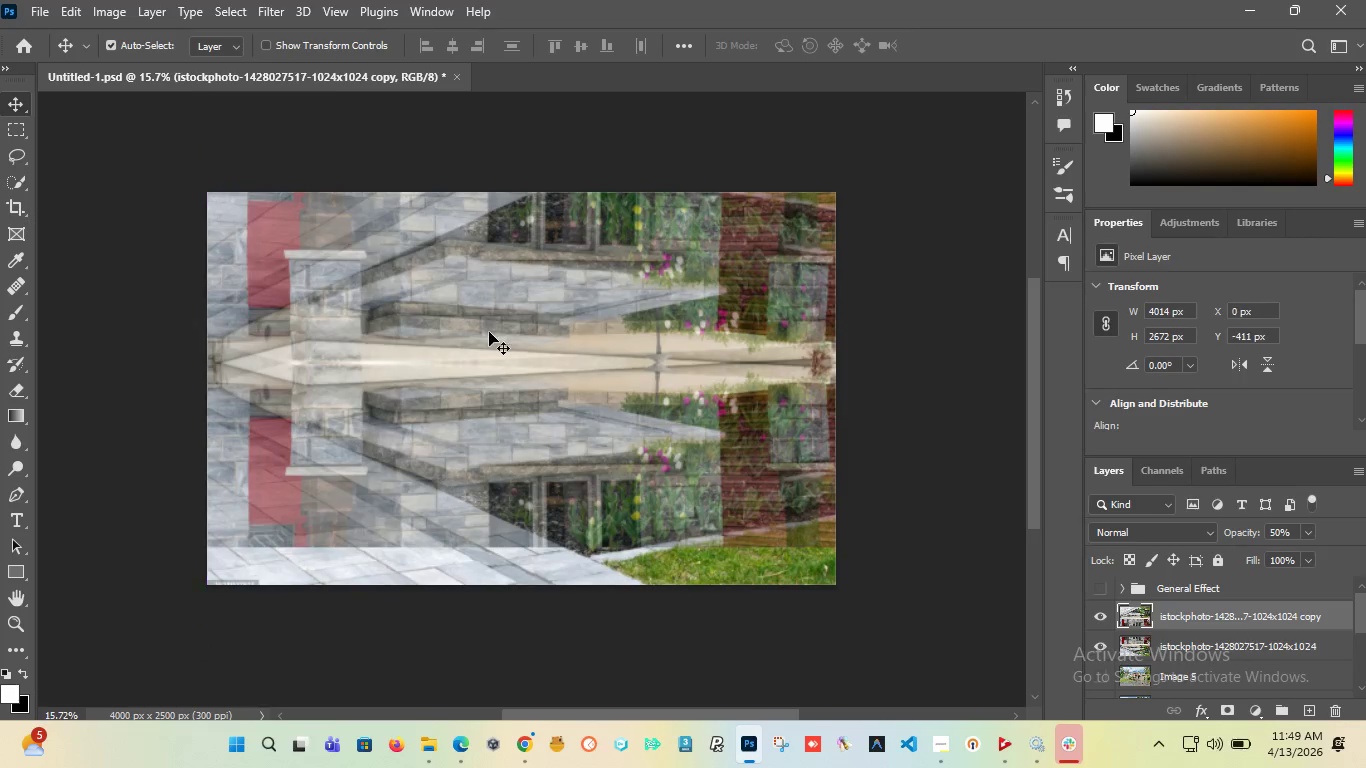 
key(Control+Z)
 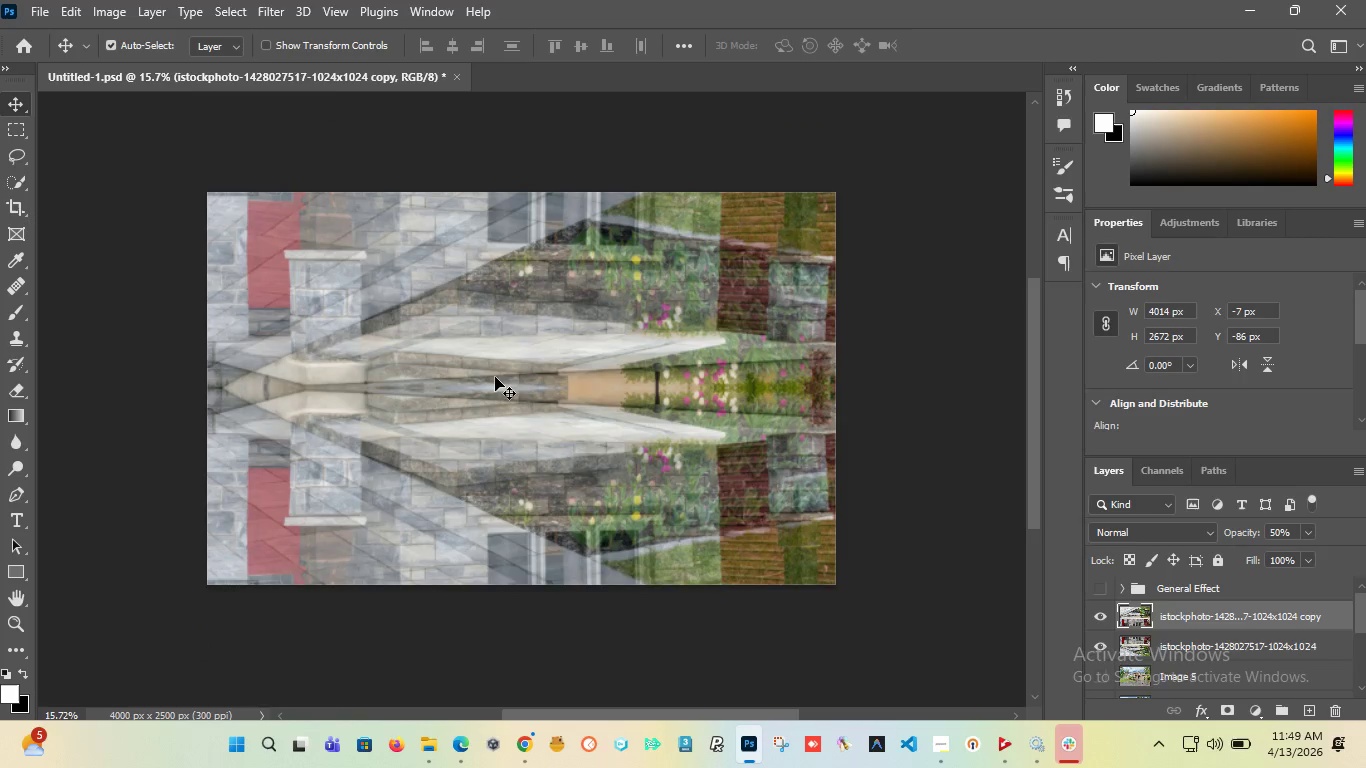 
left_click_drag(start_coordinate=[494, 373], to_coordinate=[496, 379])
 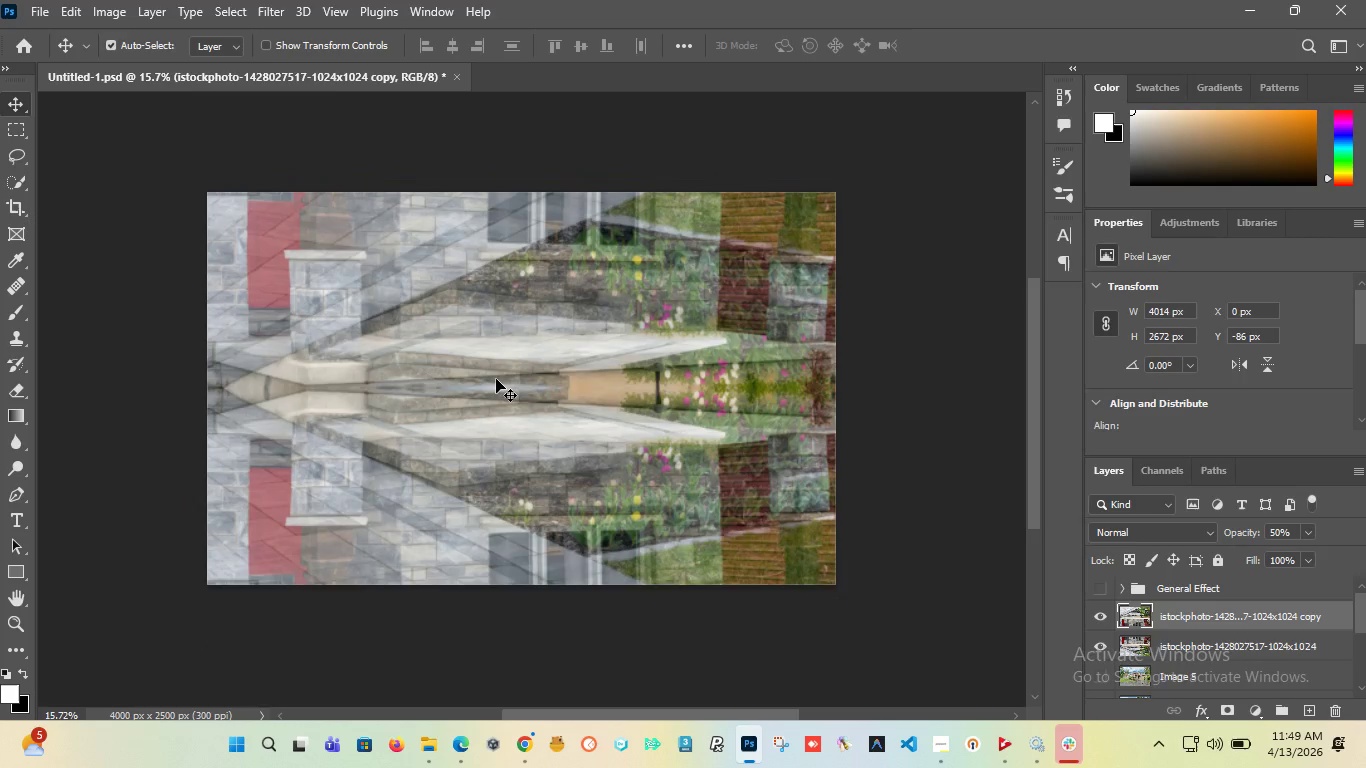 
key(Control+Z)
 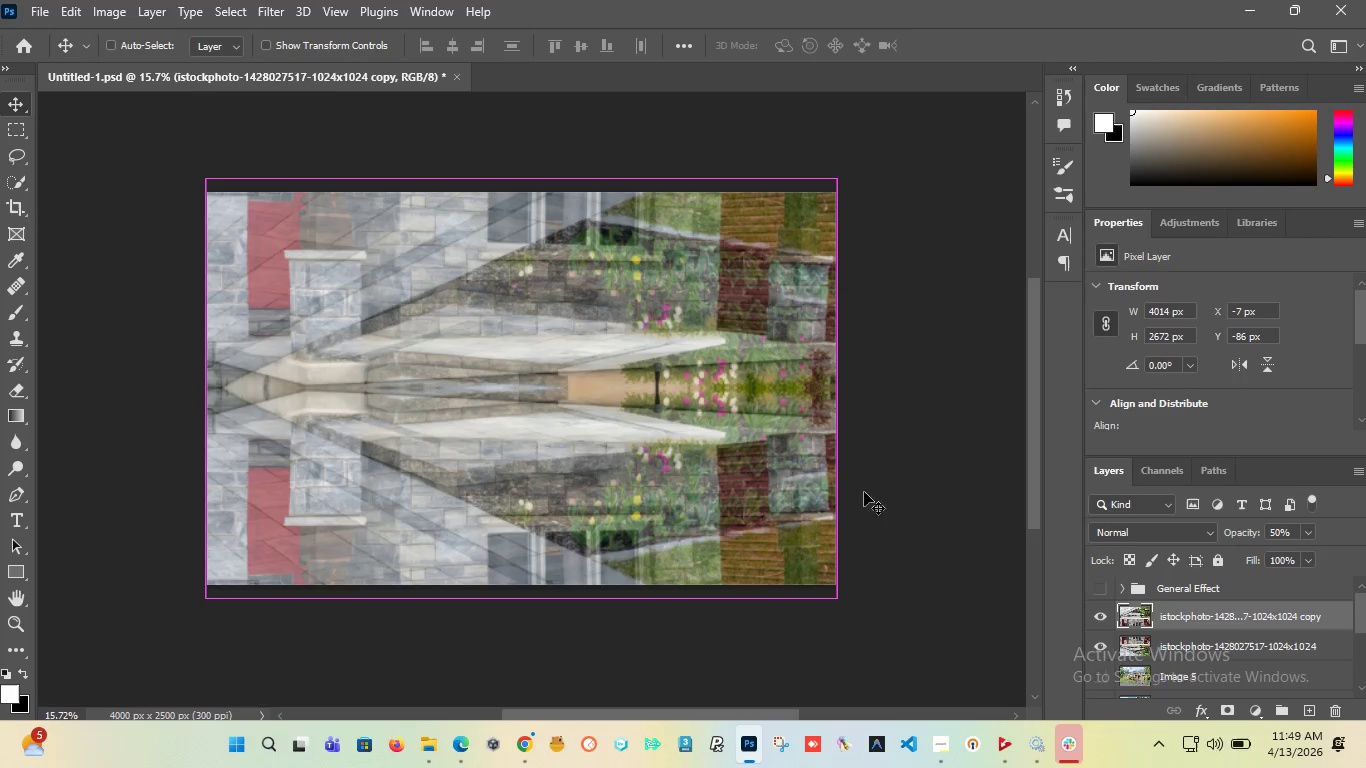 
key(Control+Z)
 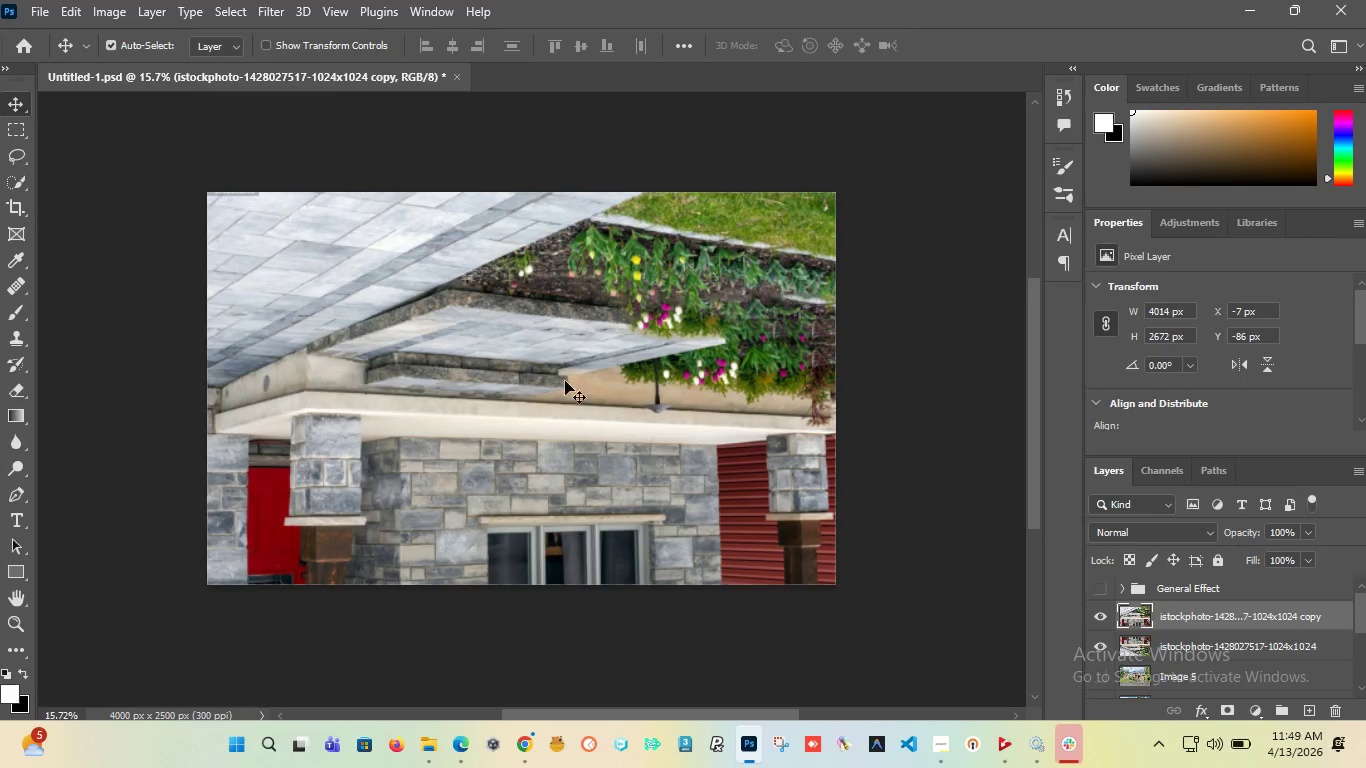 
left_click_drag(start_coordinate=[539, 320], to_coordinate=[537, 445])
 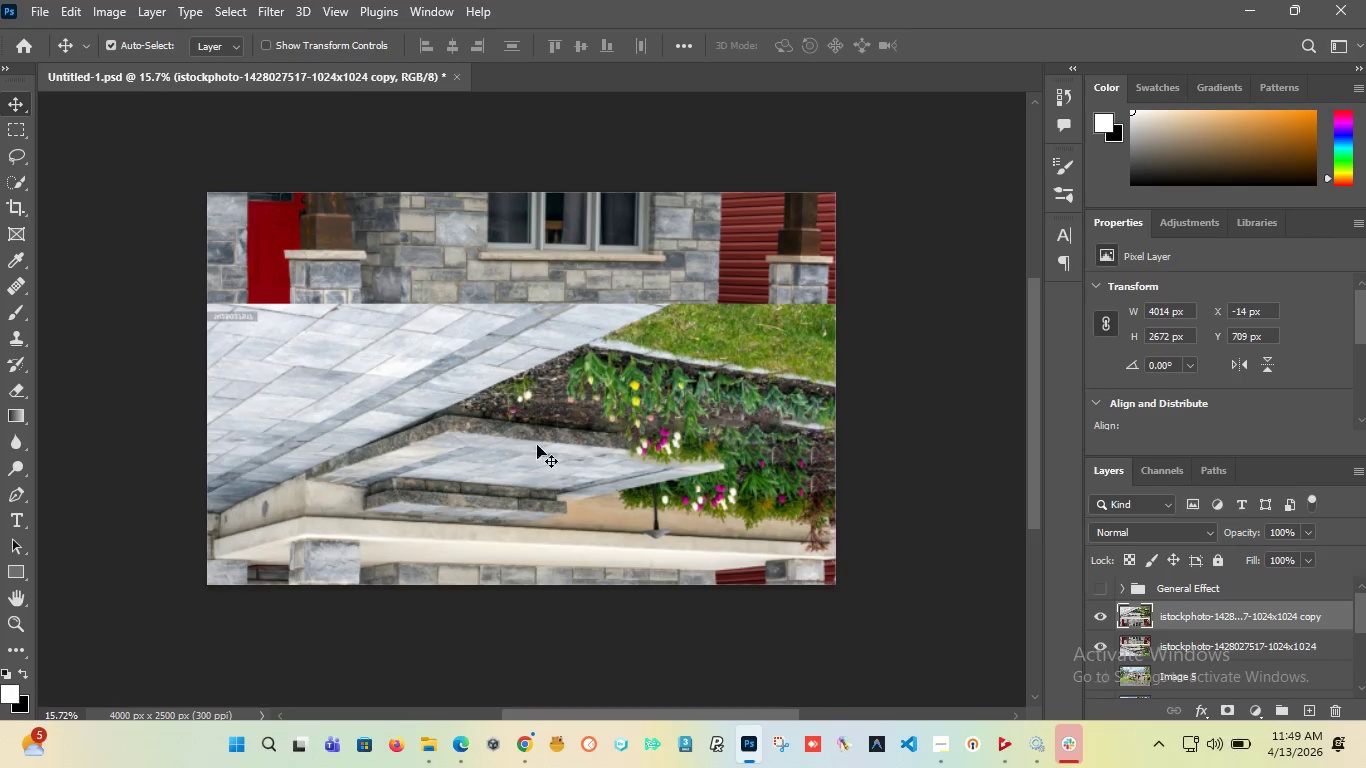 
key(Control+Z)
 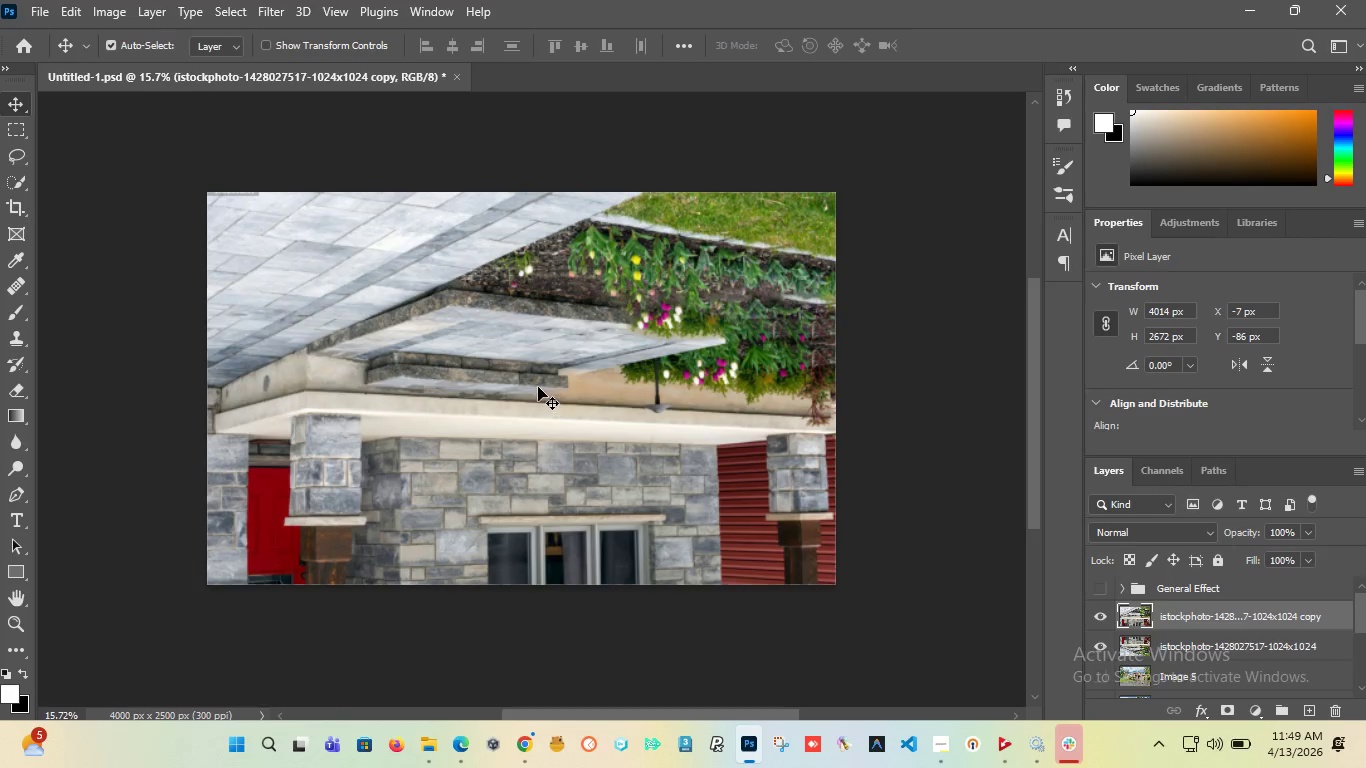 
hold_key(key=ShiftLeft, duration=1.51)
left_click_drag(start_coordinate=[517, 327], to_coordinate=[545, 318])
 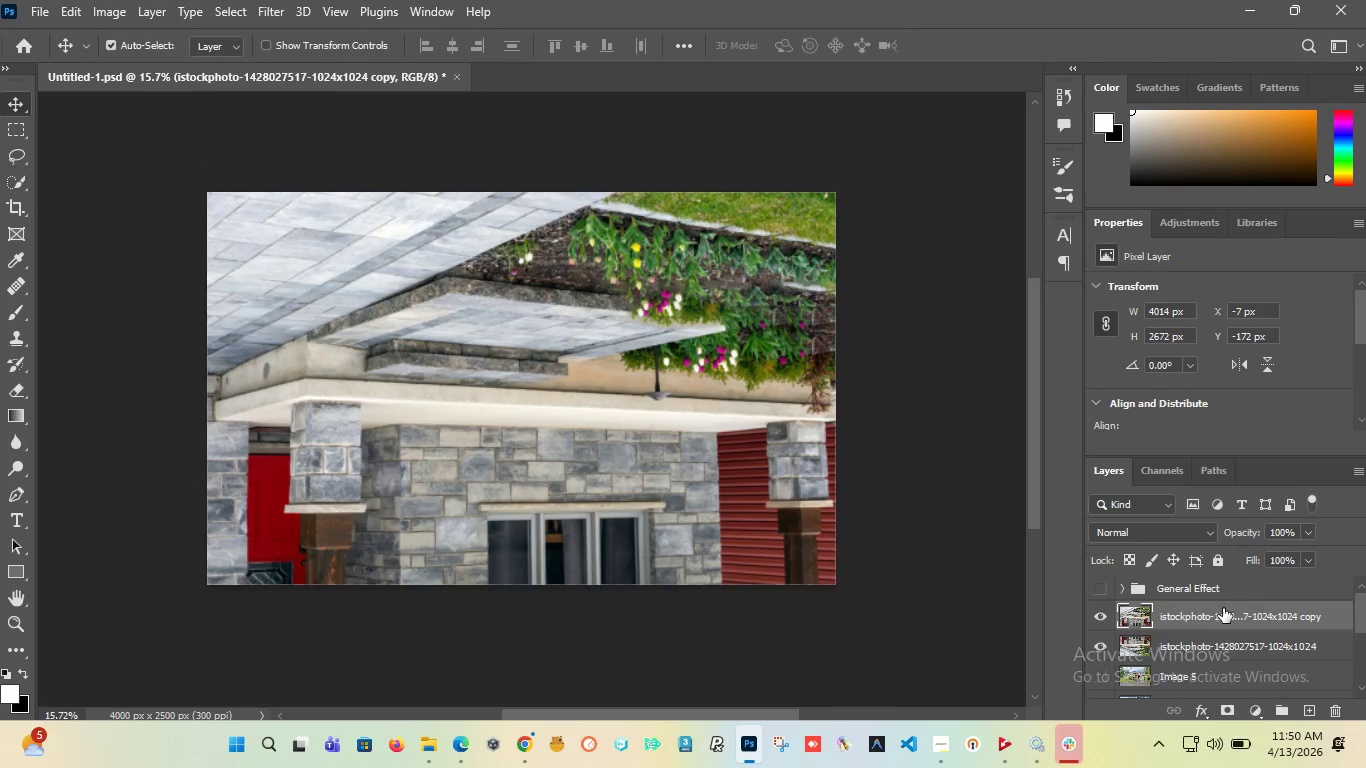 
hold_key(key=ShiftLeft, duration=1.5)
 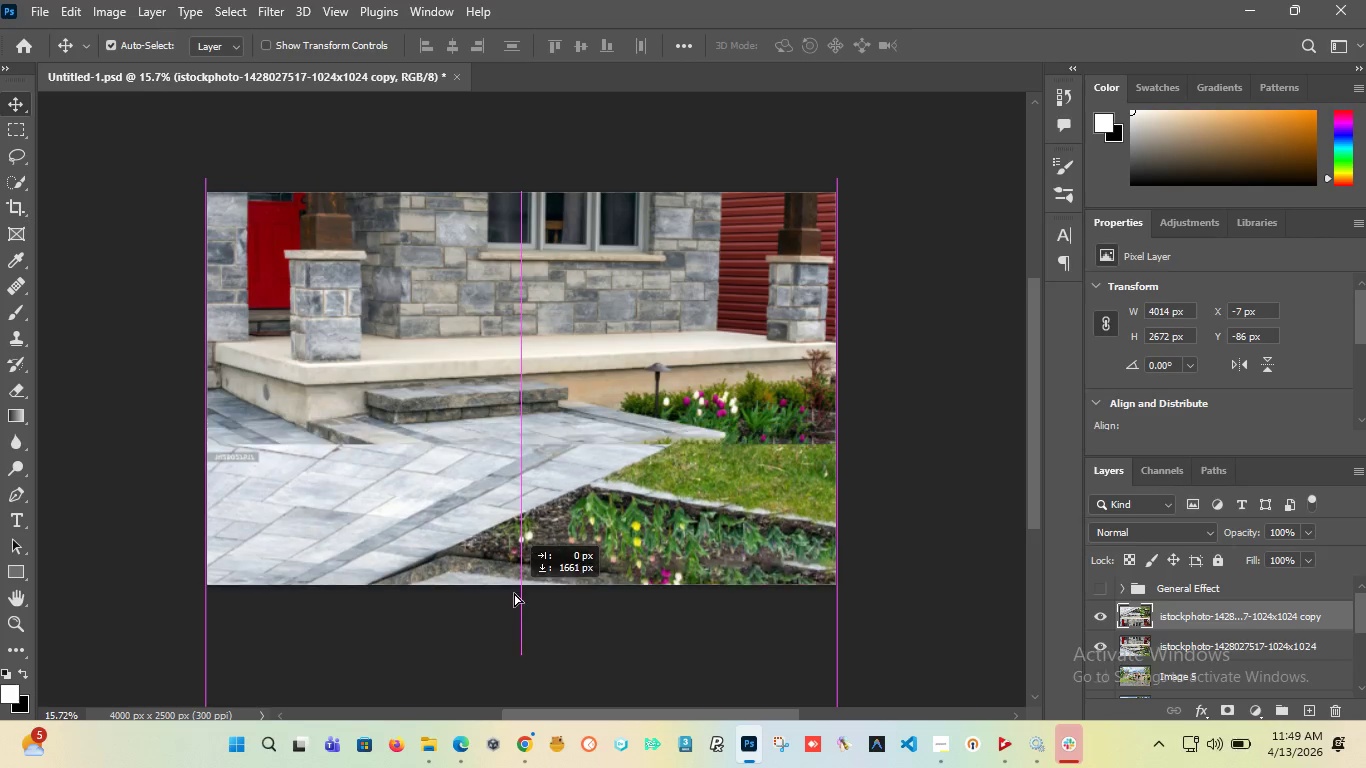 
hold_key(key=ShiftLeft, duration=1.5)
 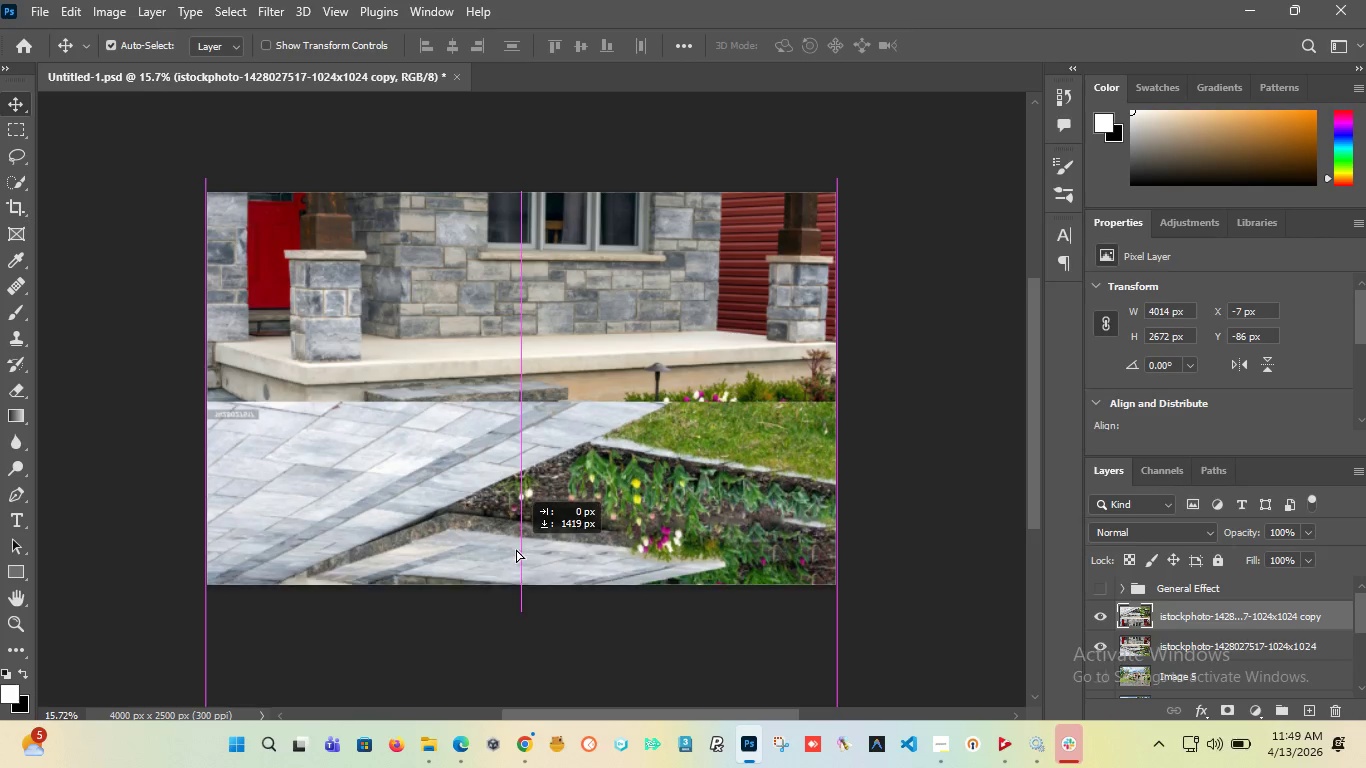 
hold_key(key=ShiftLeft, duration=1.5)
 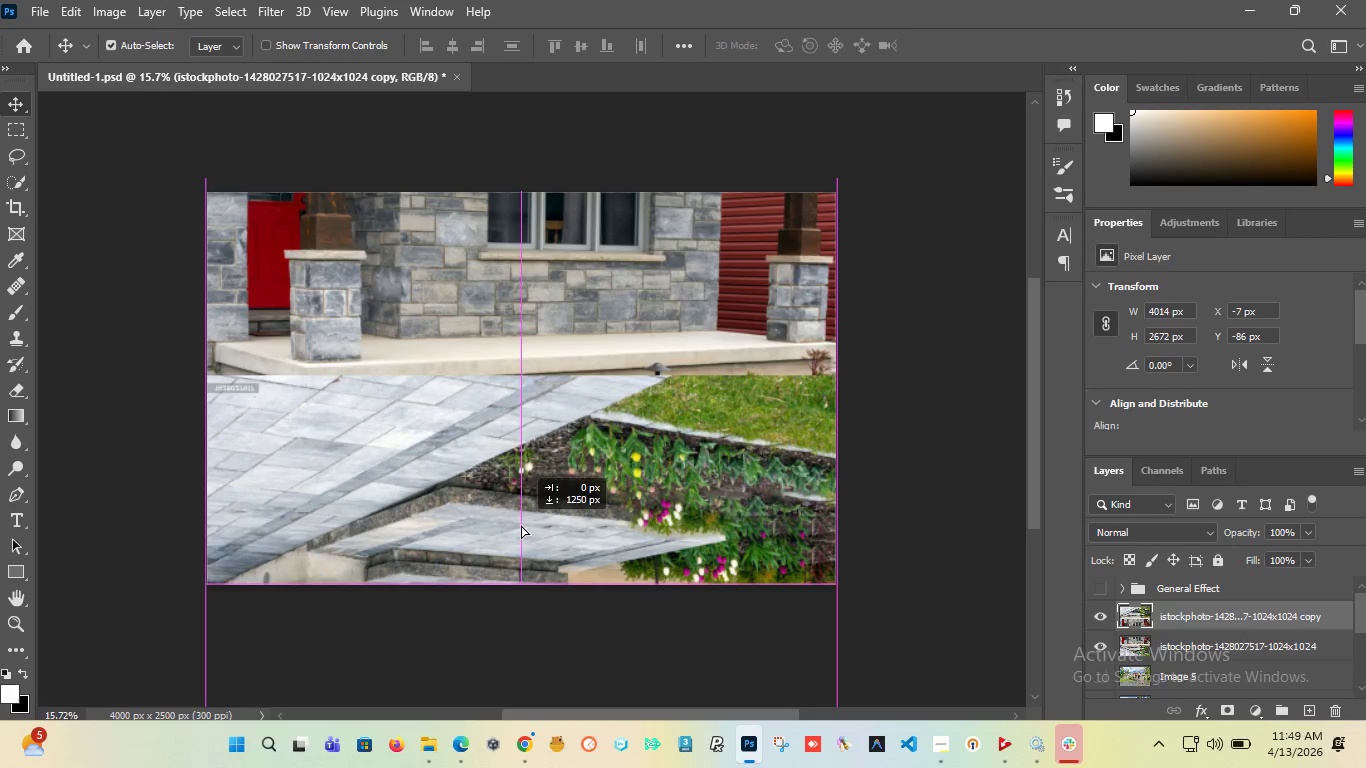 
hold_key(key=ShiftLeft, duration=1.5)
 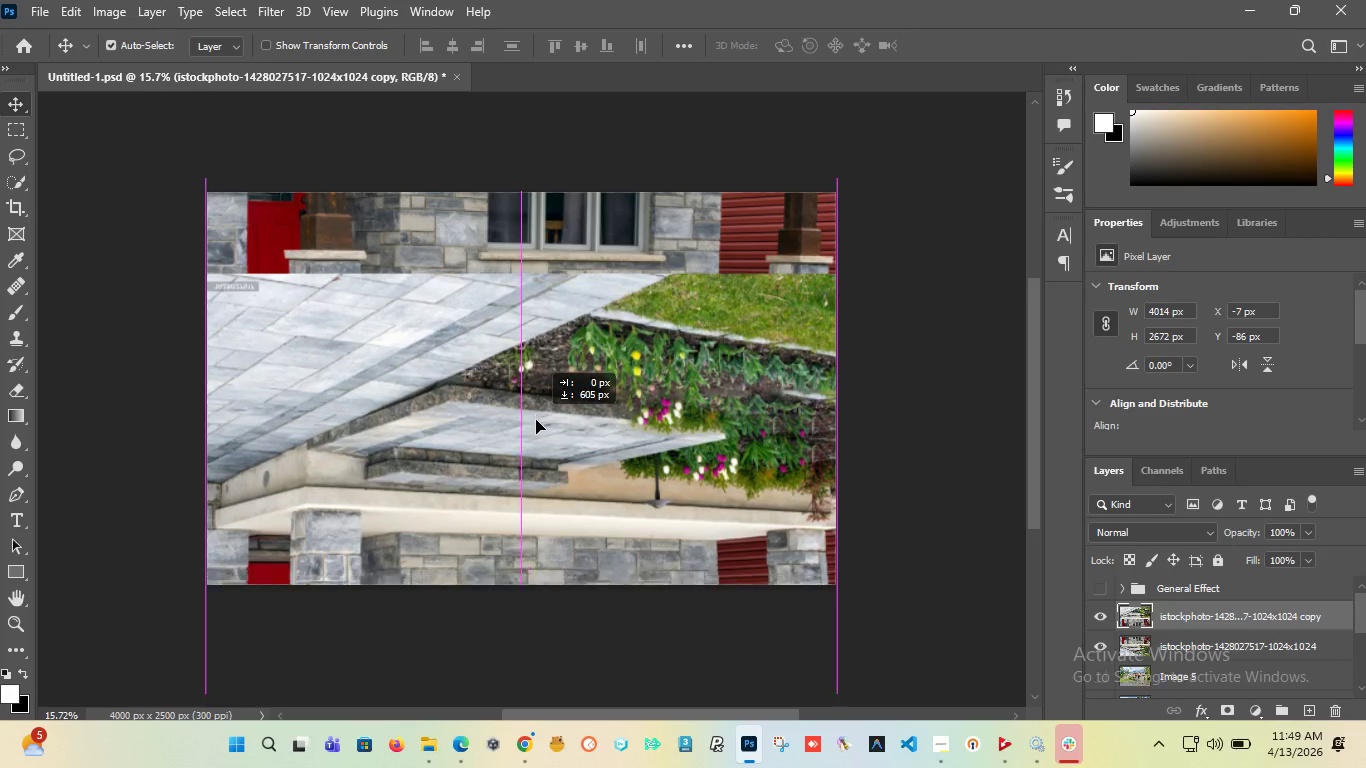 
hold_key(key=ShiftLeft, duration=1.5)
 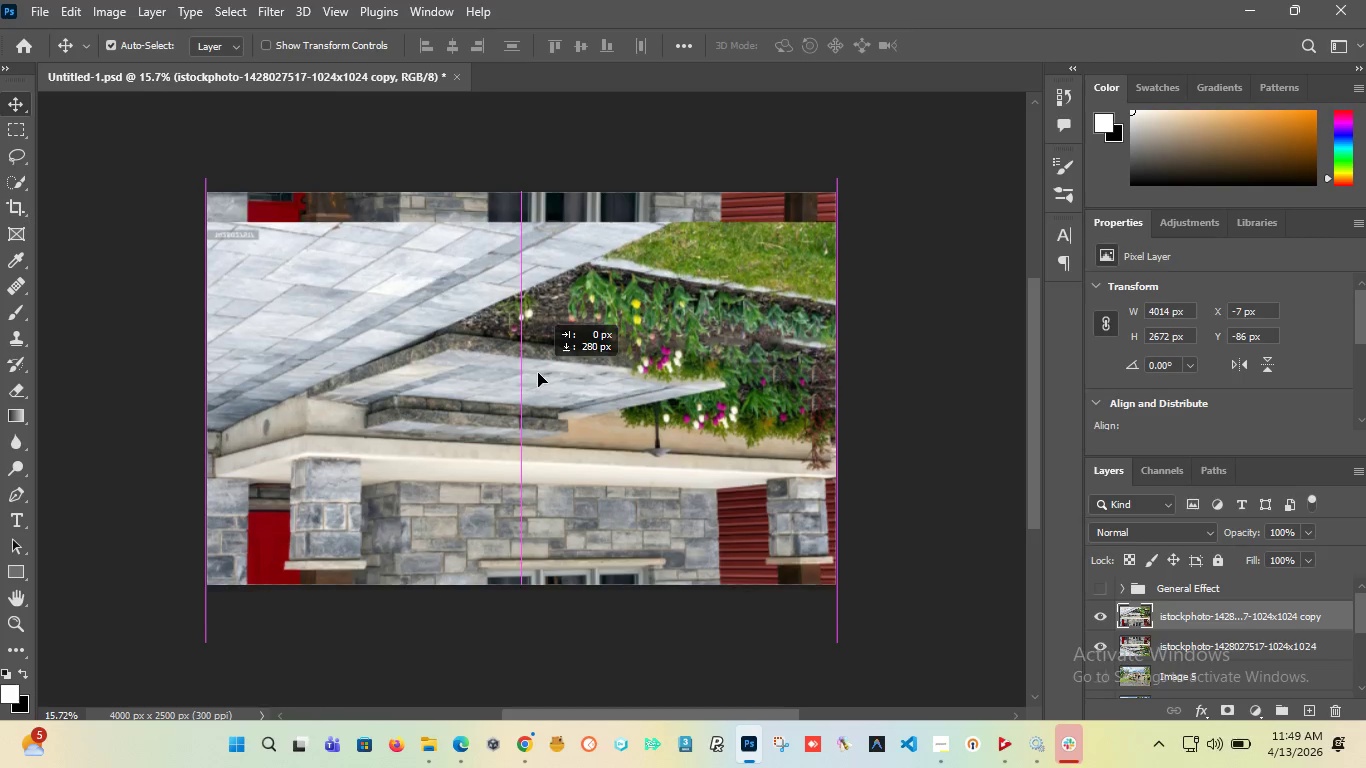 
hold_key(key=ShiftLeft, duration=1.5)
 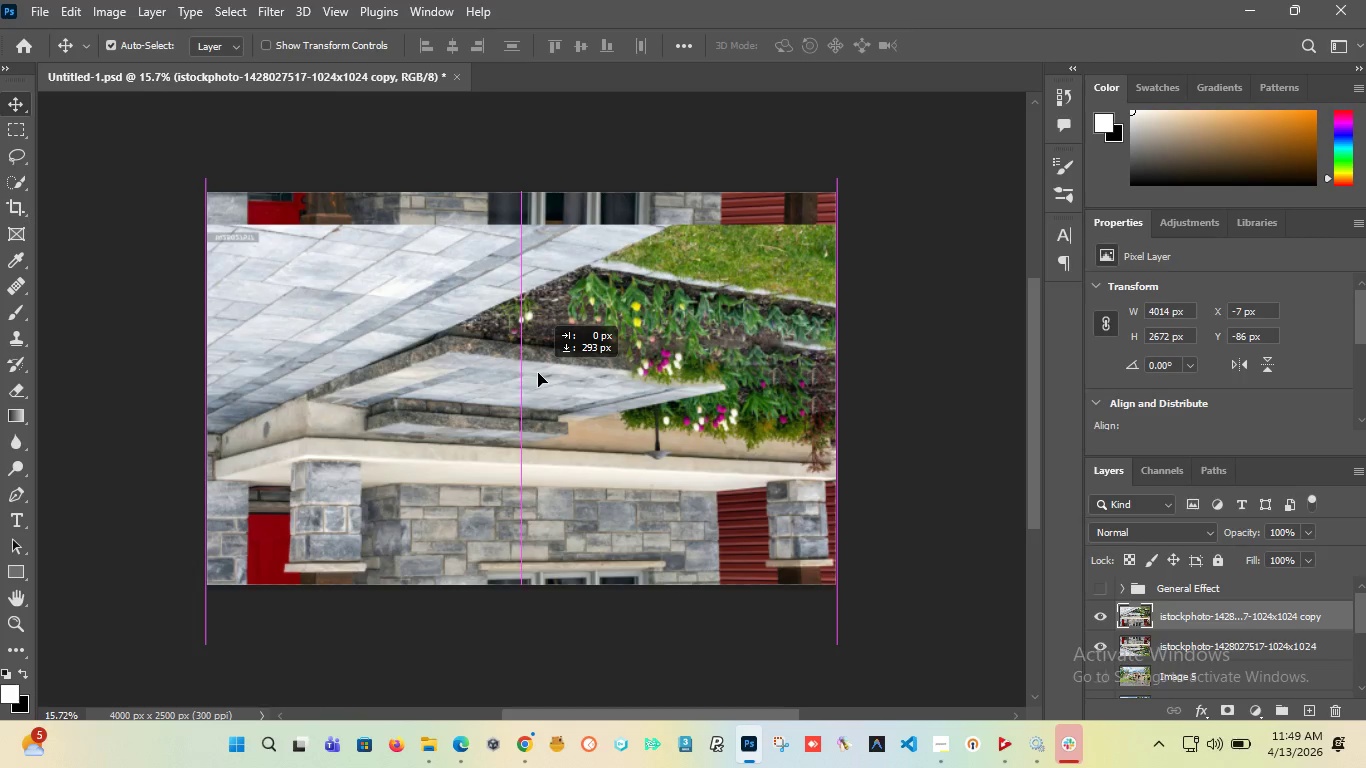 
hold_key(key=ShiftLeft, duration=1.5)
 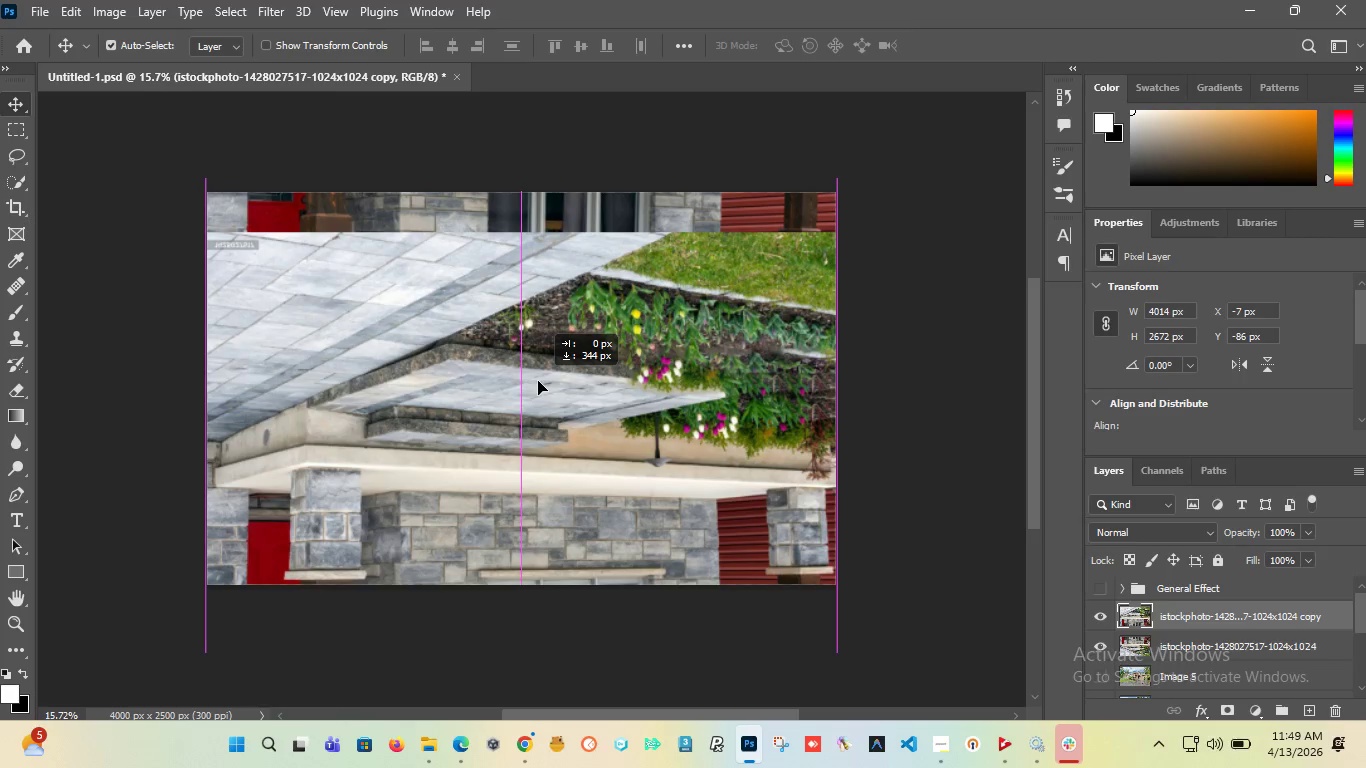 
hold_key(key=ShiftLeft, duration=1.5)
 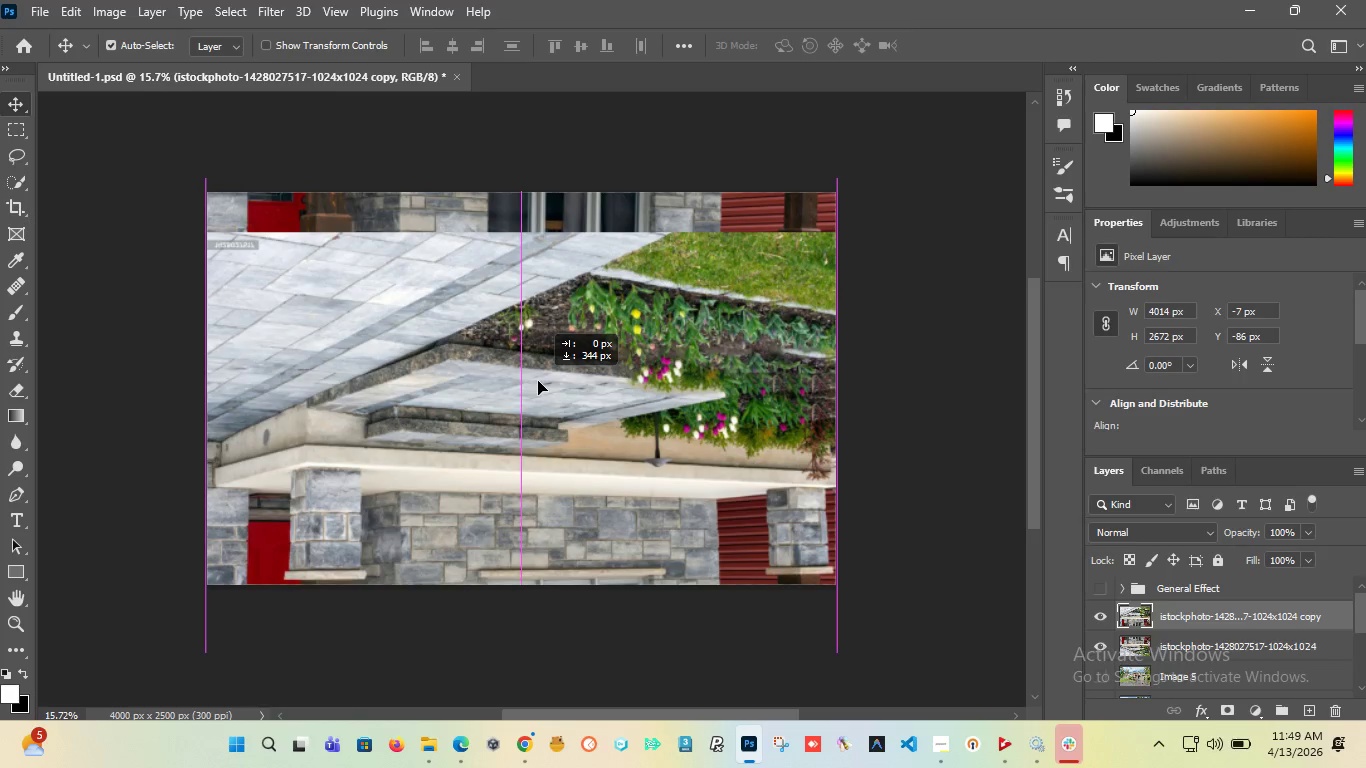 
hold_key(key=ShiftLeft, duration=1.5)
 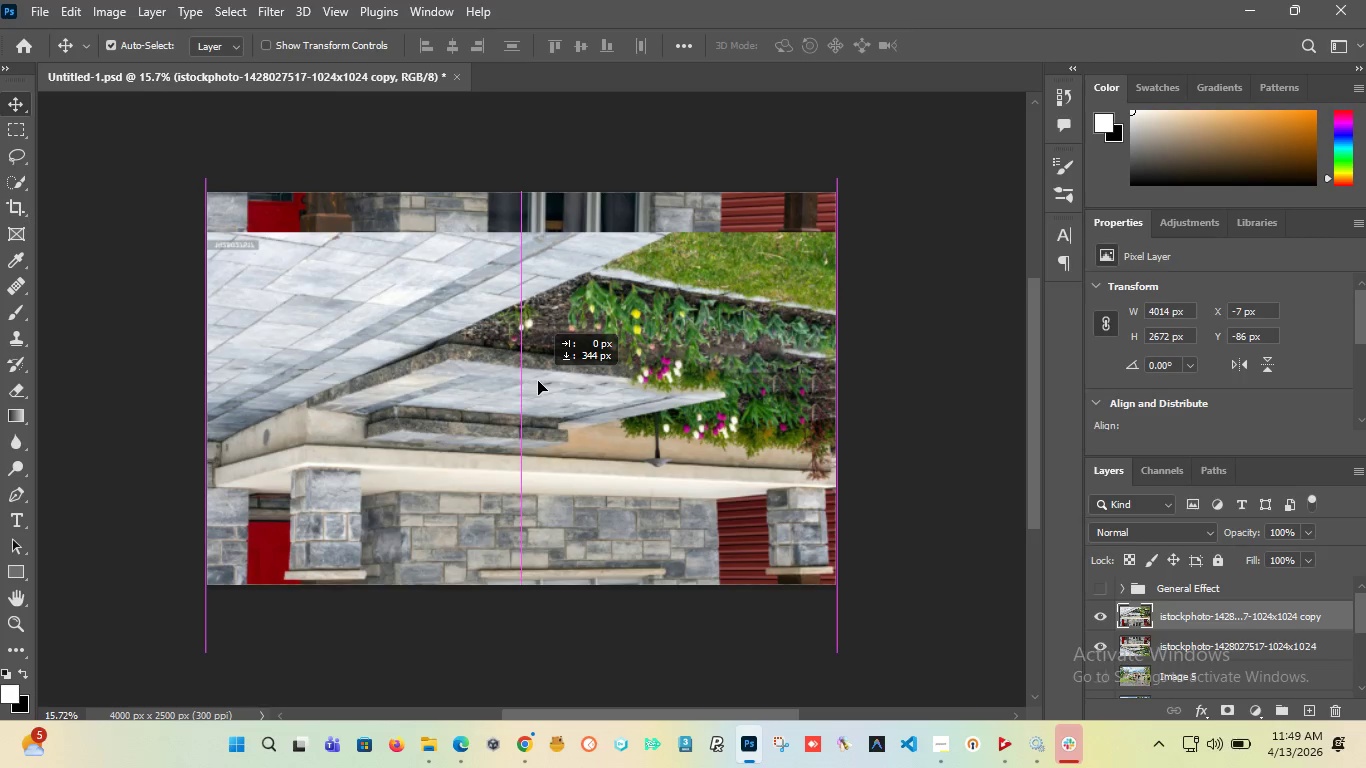 
hold_key(key=ShiftLeft, duration=1.5)
 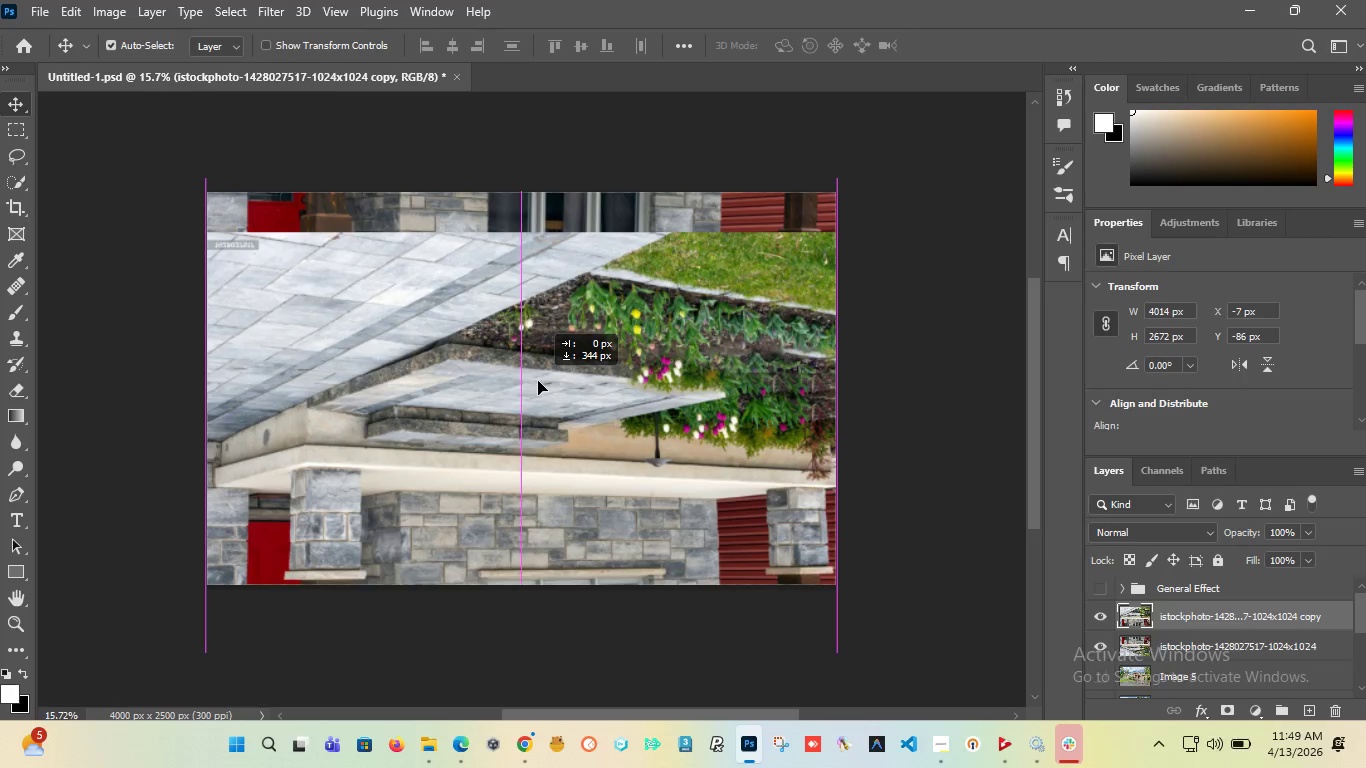 
hold_key(key=ShiftLeft, duration=1.5)
 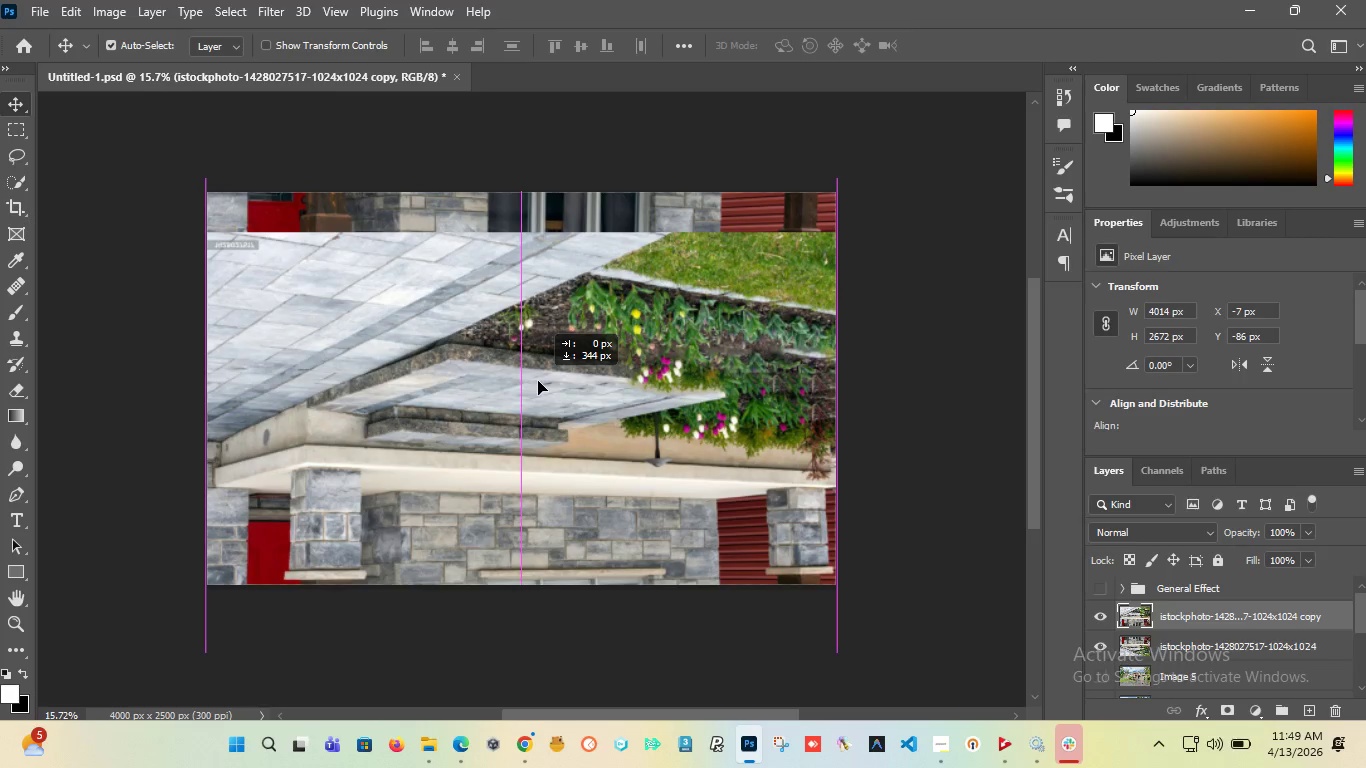 
hold_key(key=ShiftLeft, duration=1.5)
 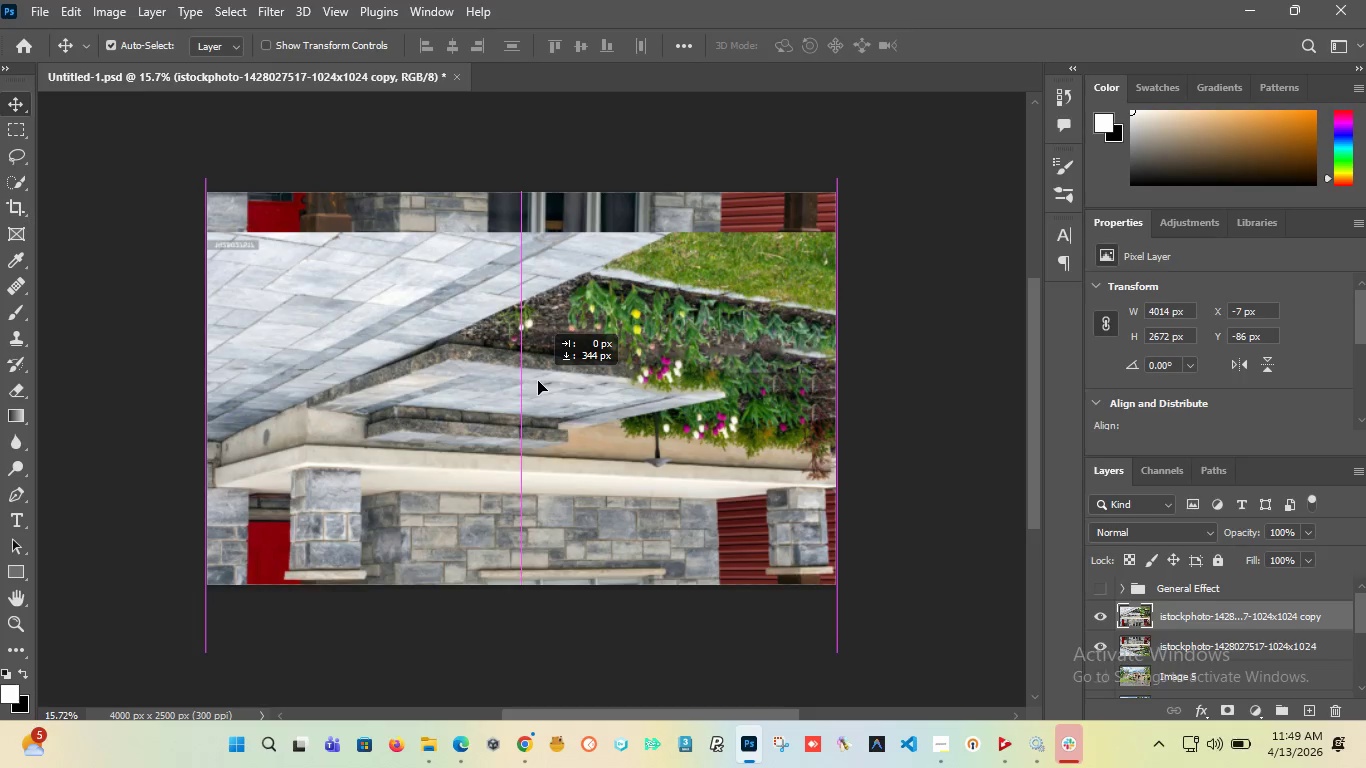 
hold_key(key=ShiftLeft, duration=1.5)
 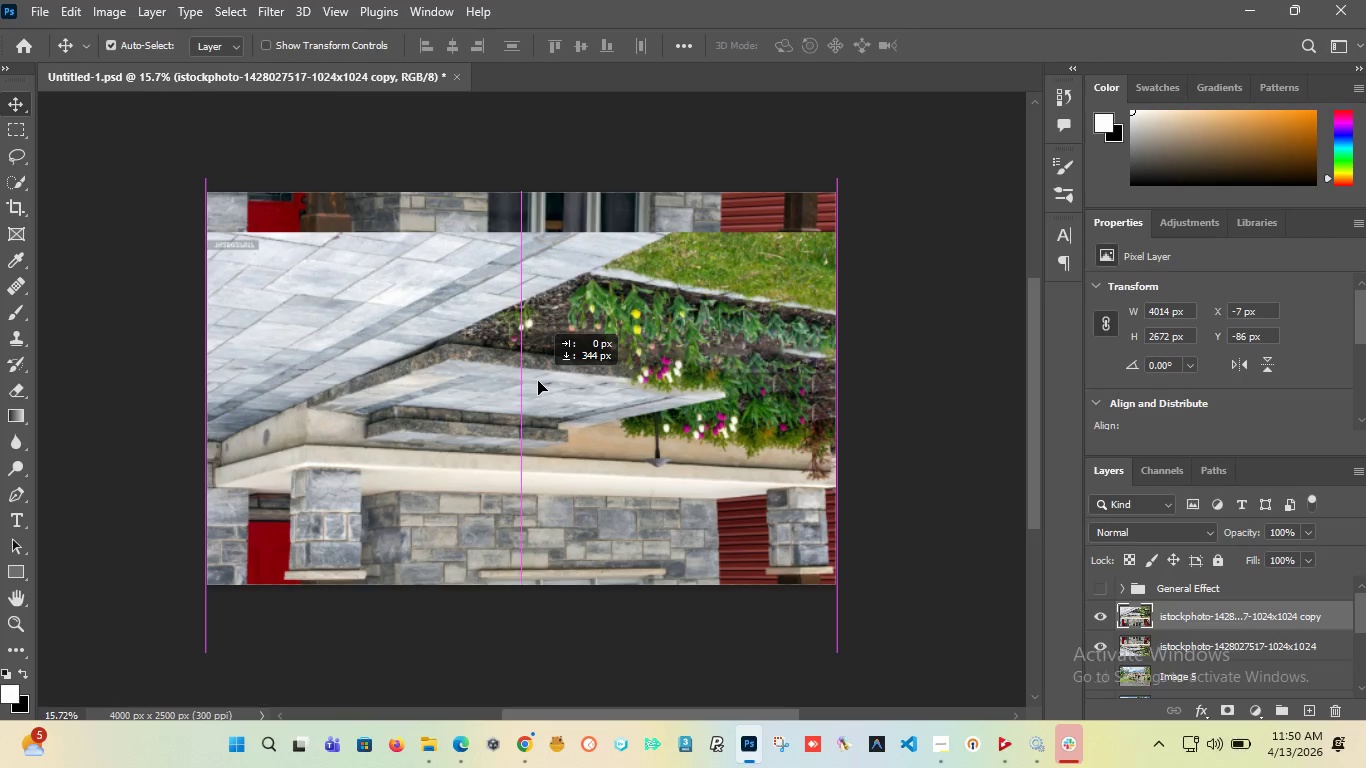 
hold_key(key=ShiftLeft, duration=1.5)
 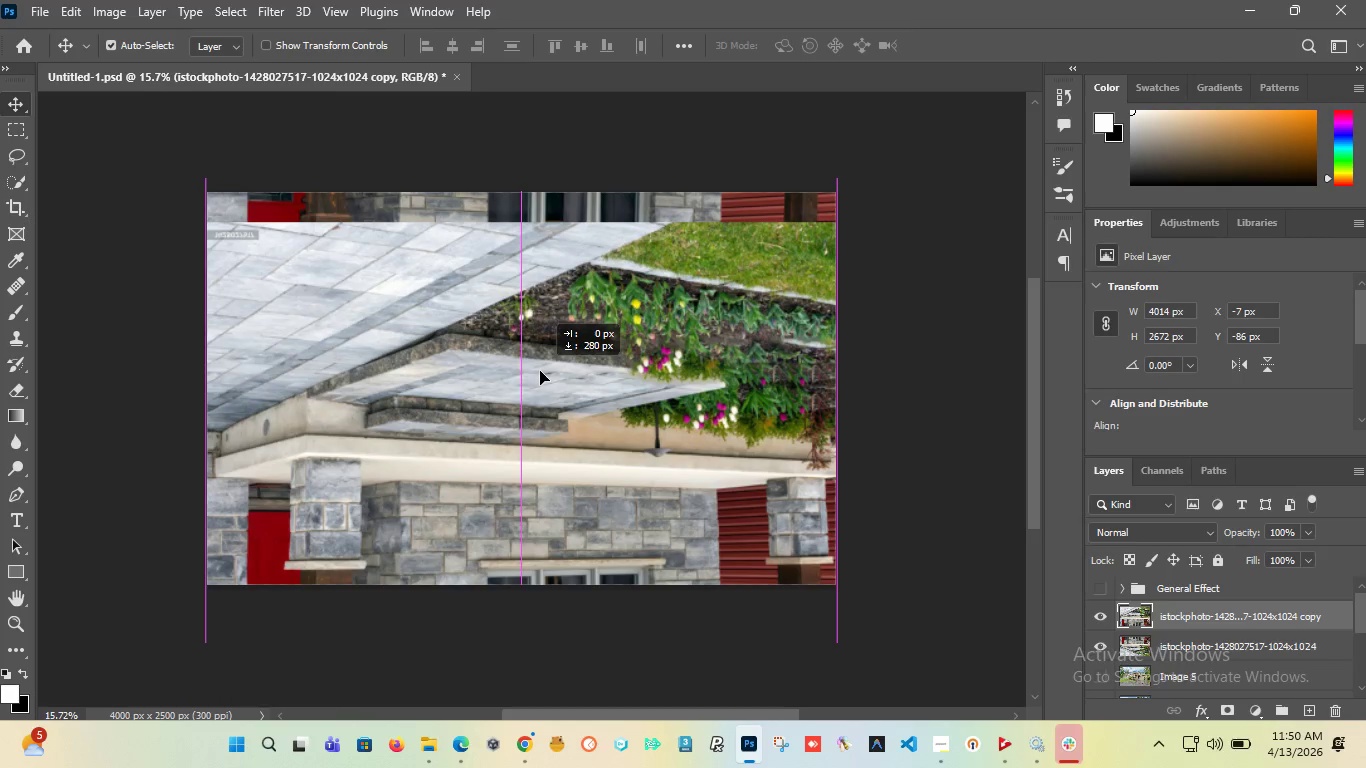 
hold_key(key=ShiftLeft, duration=1.5)
 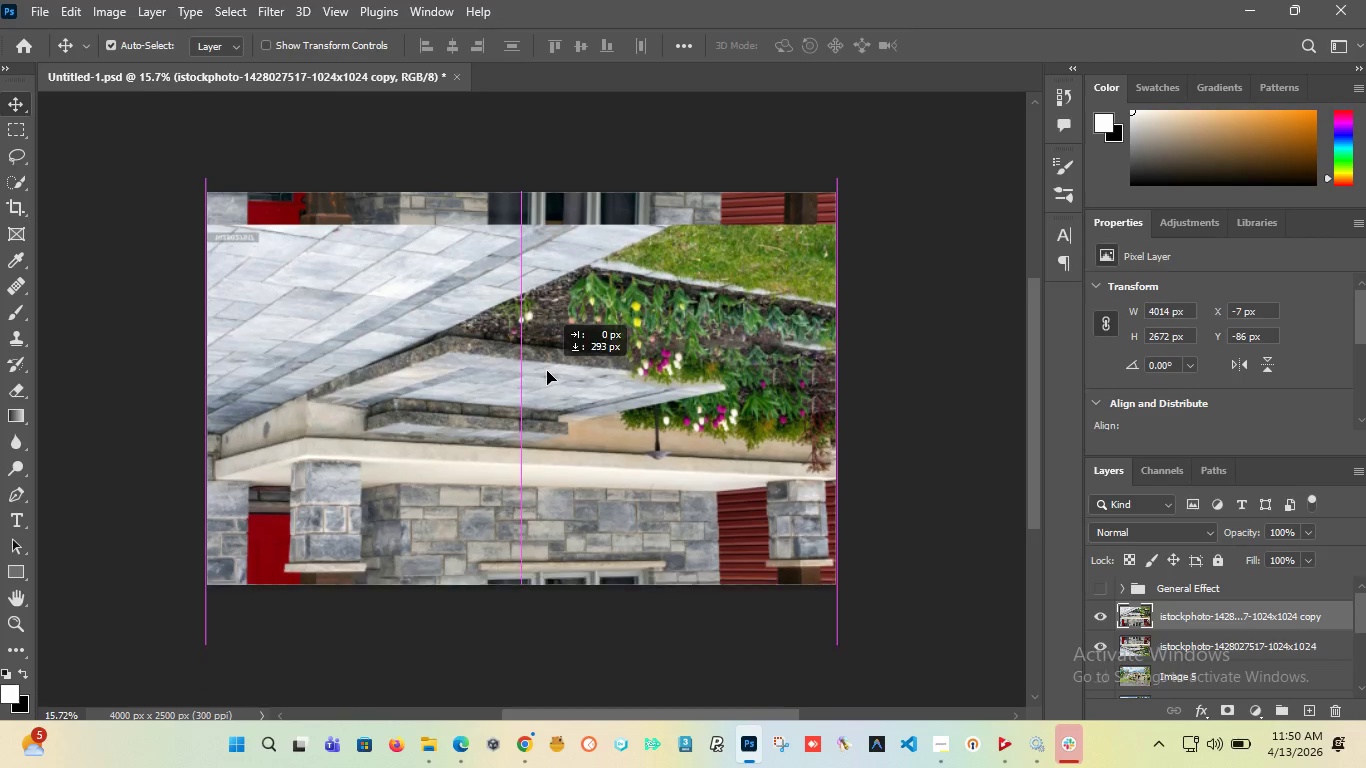 
hold_key(key=ShiftLeft, duration=1.5)
 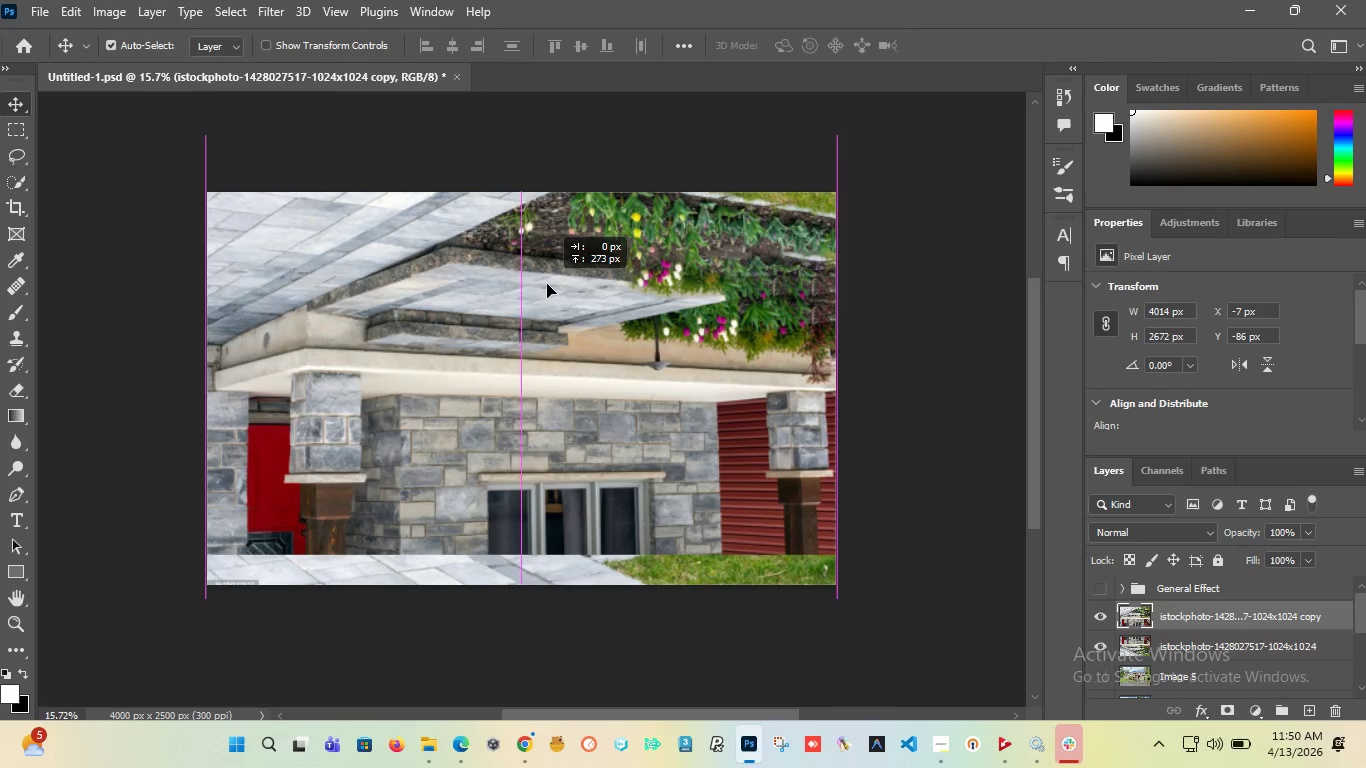 
hold_key(key=ShiftLeft, duration=1.5)
 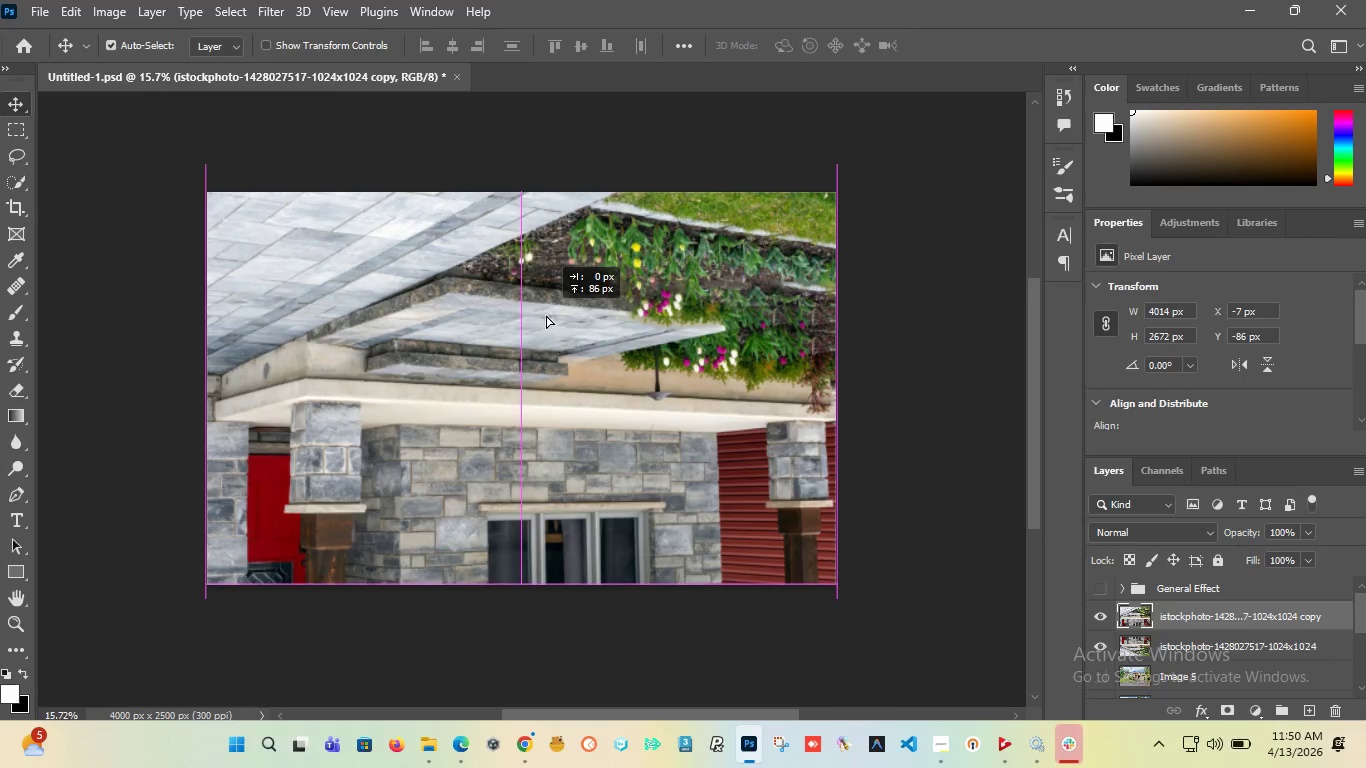 
hold_key(key=ShiftLeft, duration=1.5)
 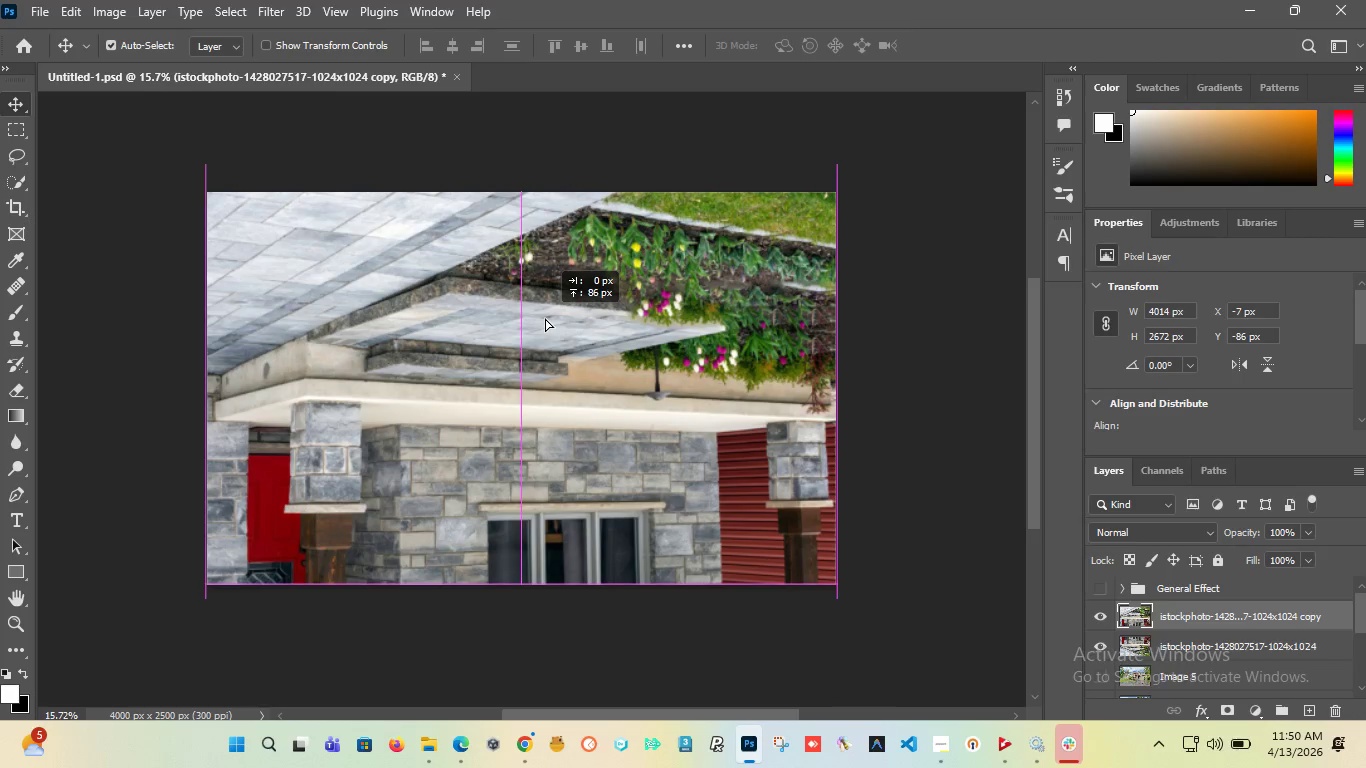 
hold_key(key=ShiftLeft, duration=0.7)
 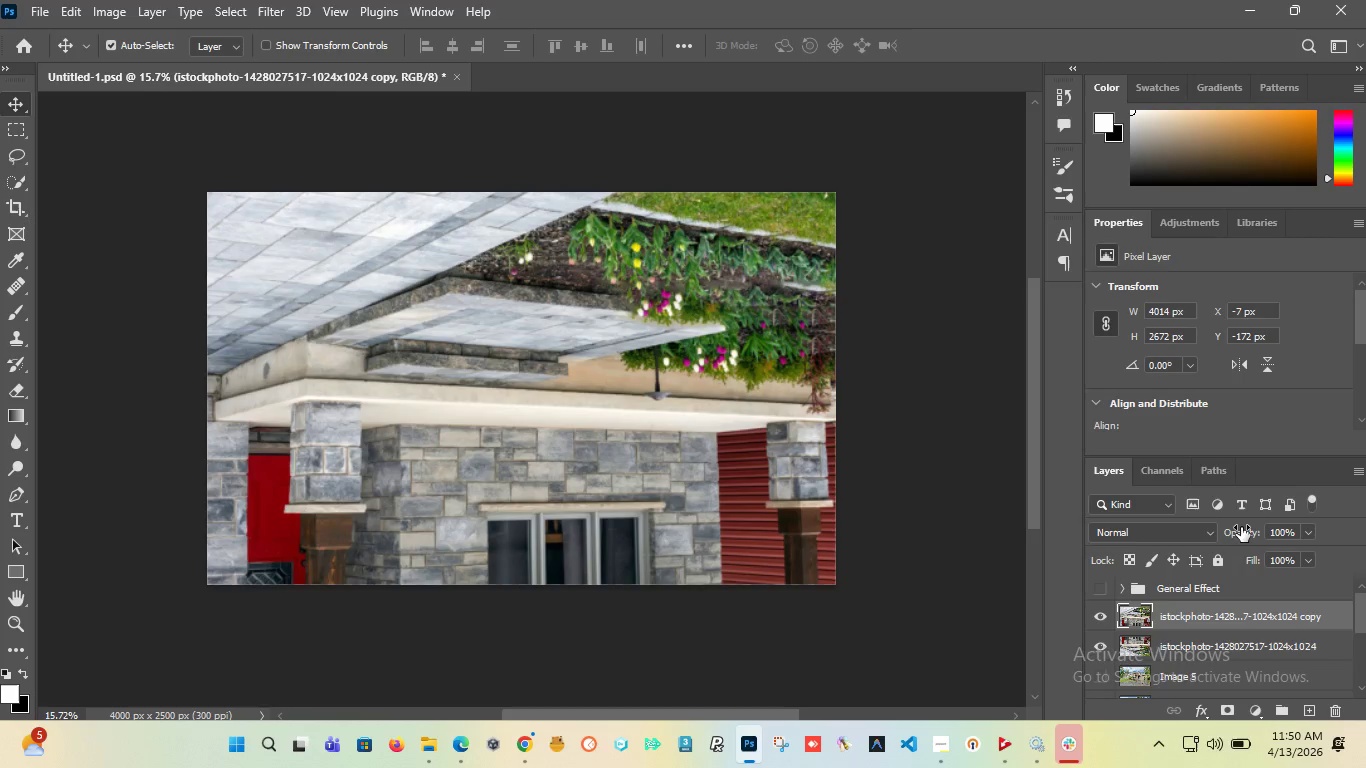 
left_click_drag(start_coordinate=[1237, 537], to_coordinate=[1135, 539])
 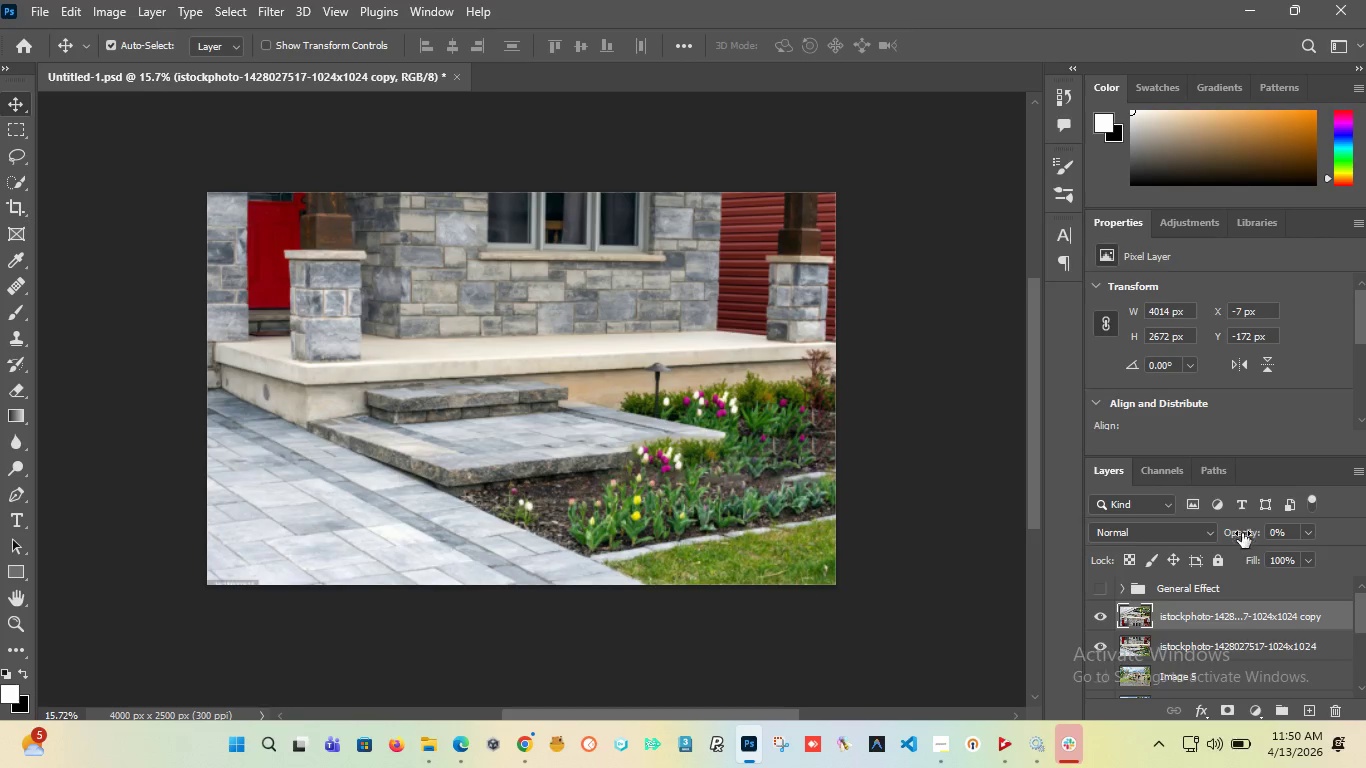 
left_click_drag(start_coordinate=[1241, 534], to_coordinate=[1257, 538])
 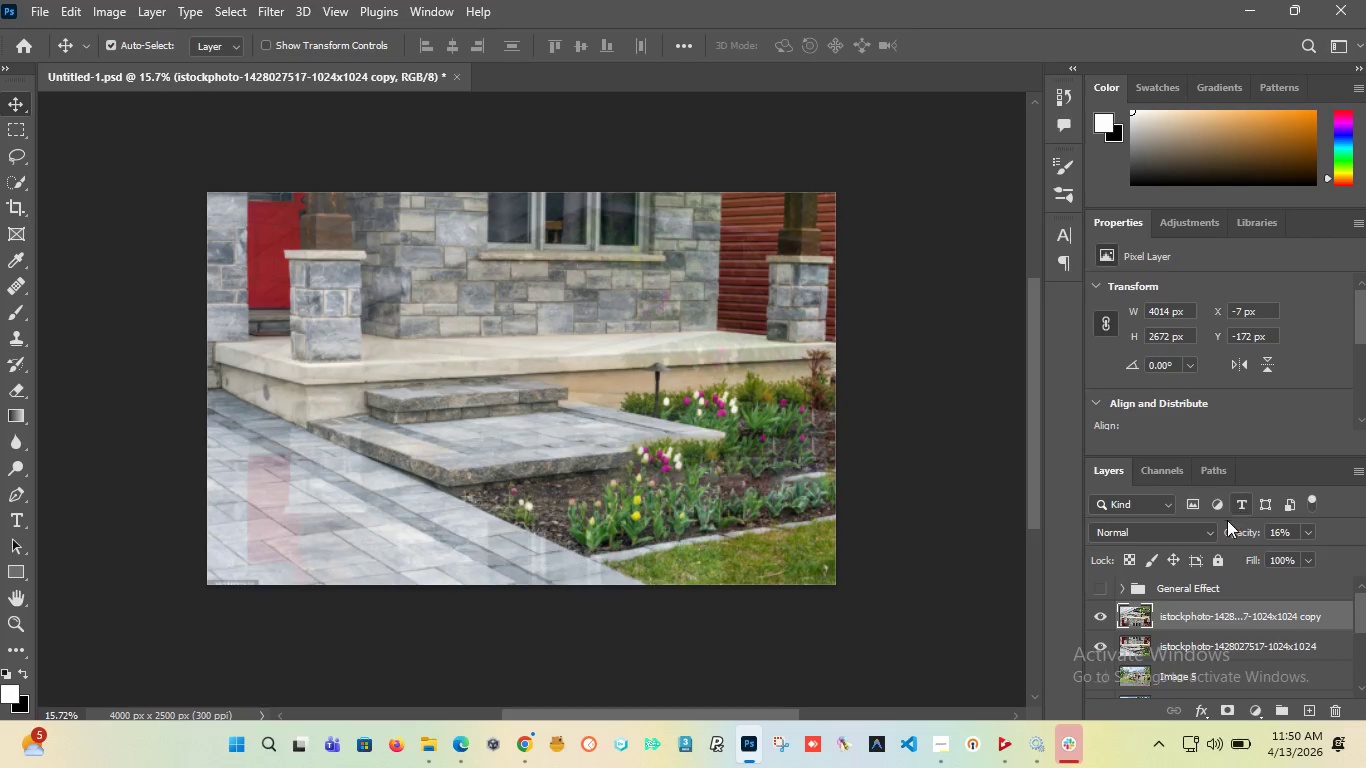 
left_click_drag(start_coordinate=[1237, 528], to_coordinate=[1255, 532])
 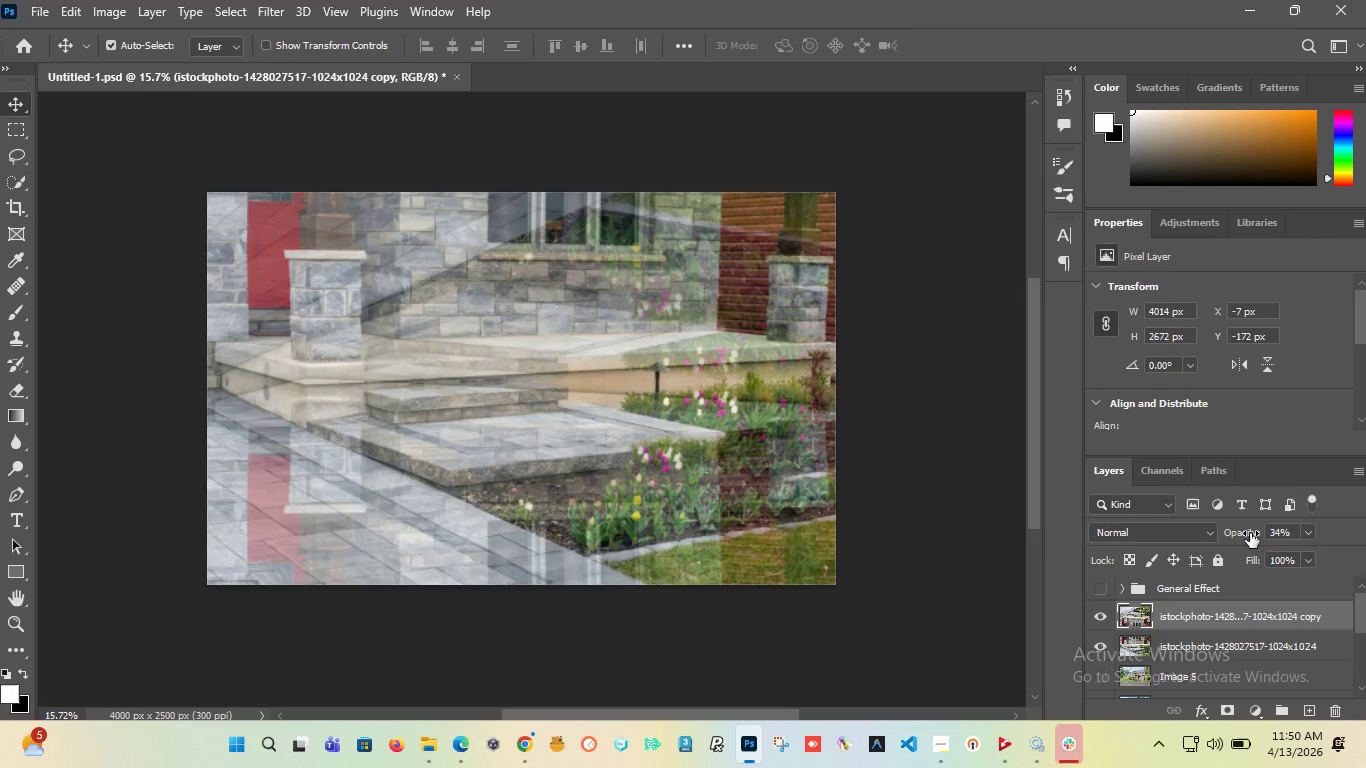 
wait(5.12)
 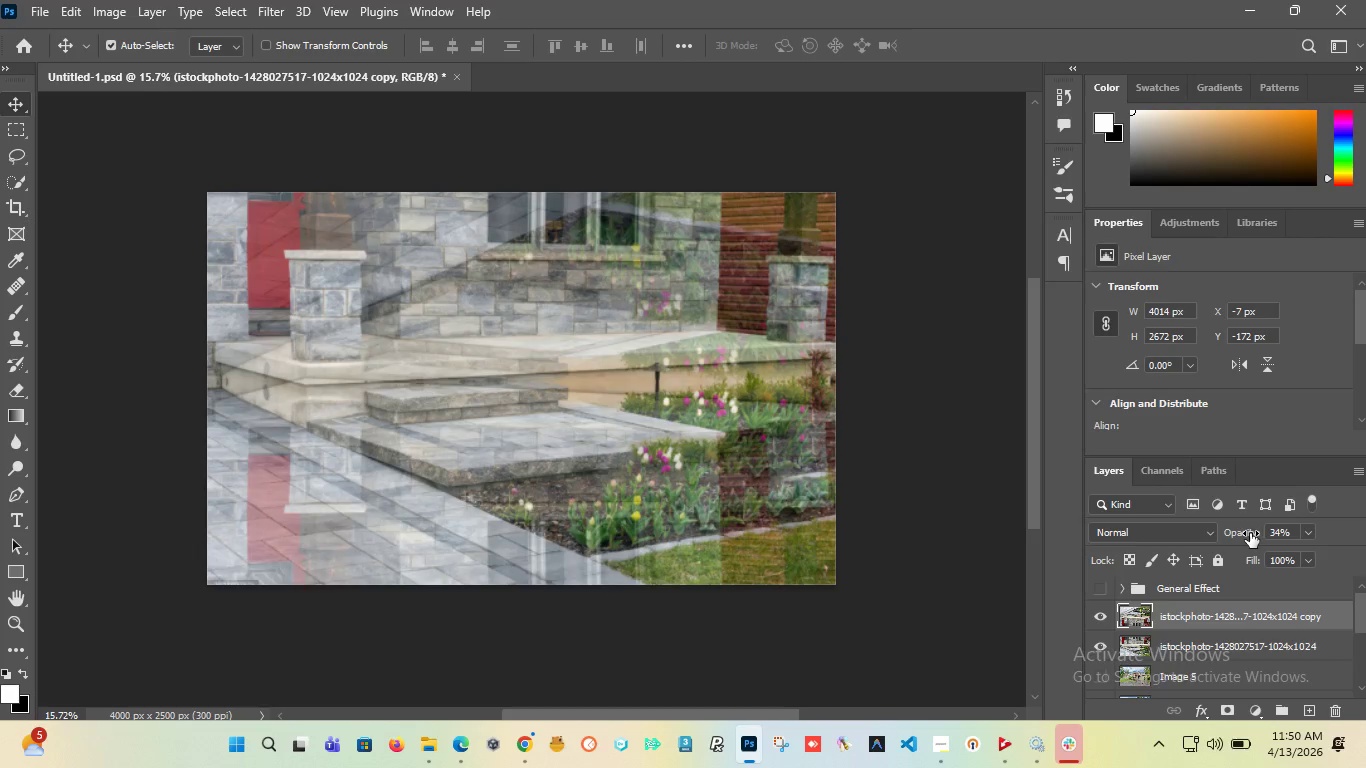 
left_click_drag(start_coordinate=[1237, 534], to_coordinate=[1244, 538])
 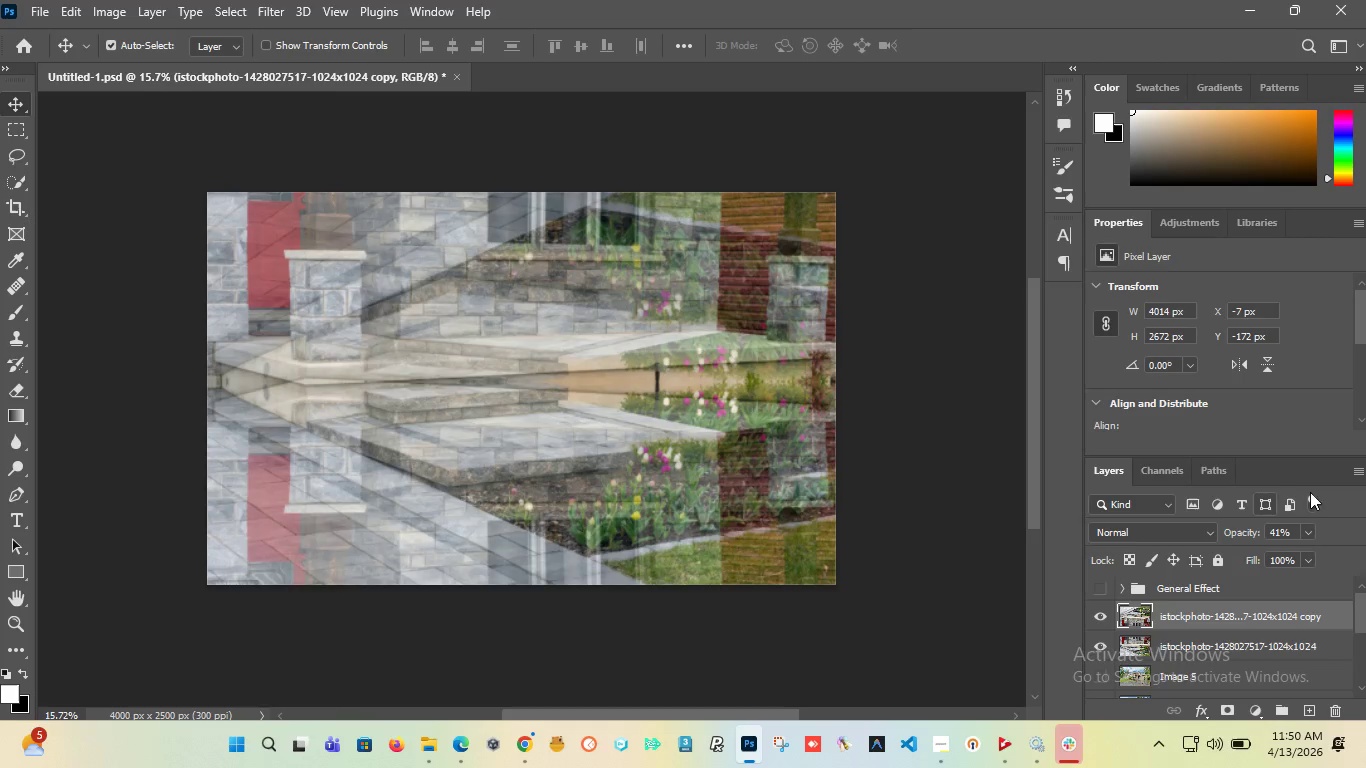 
left_click_drag(start_coordinate=[1290, 529], to_coordinate=[1133, 524])
 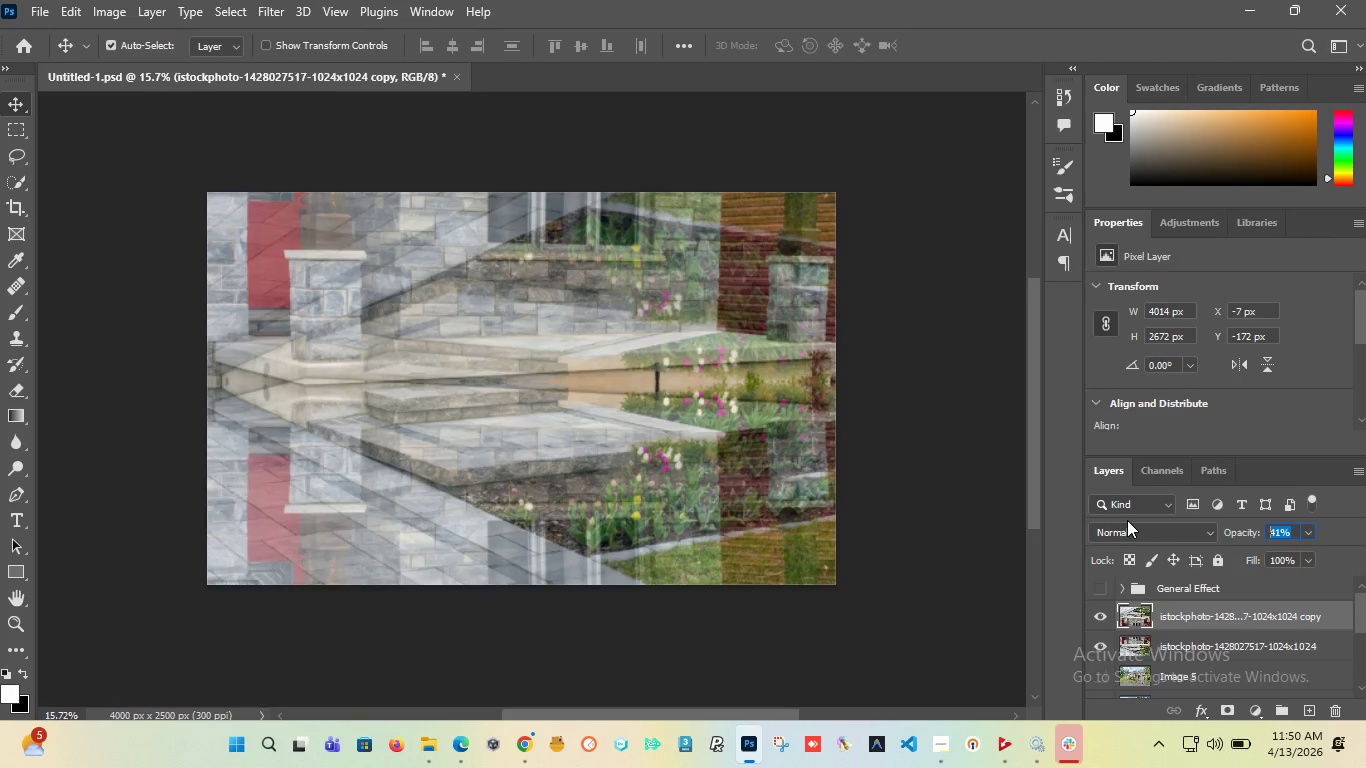 
type(50)
 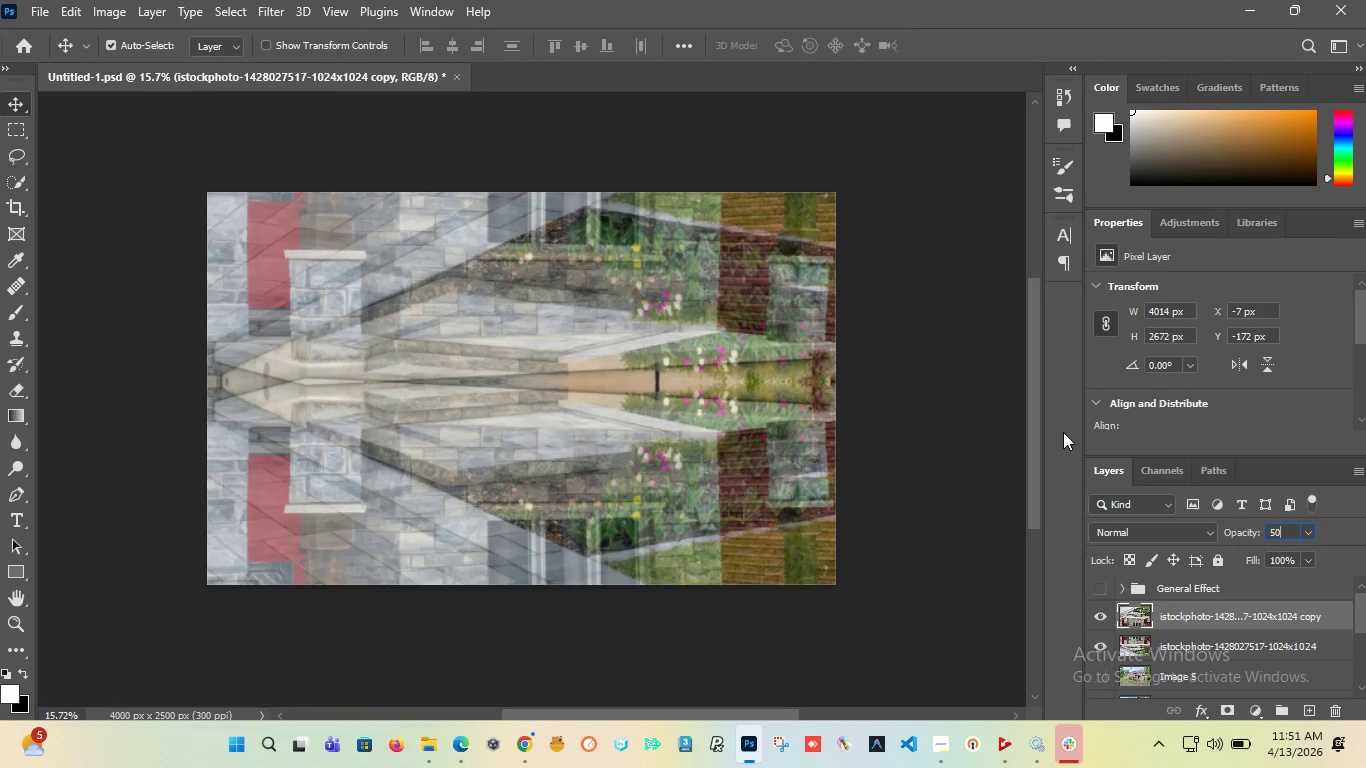 
wait(54.77)
 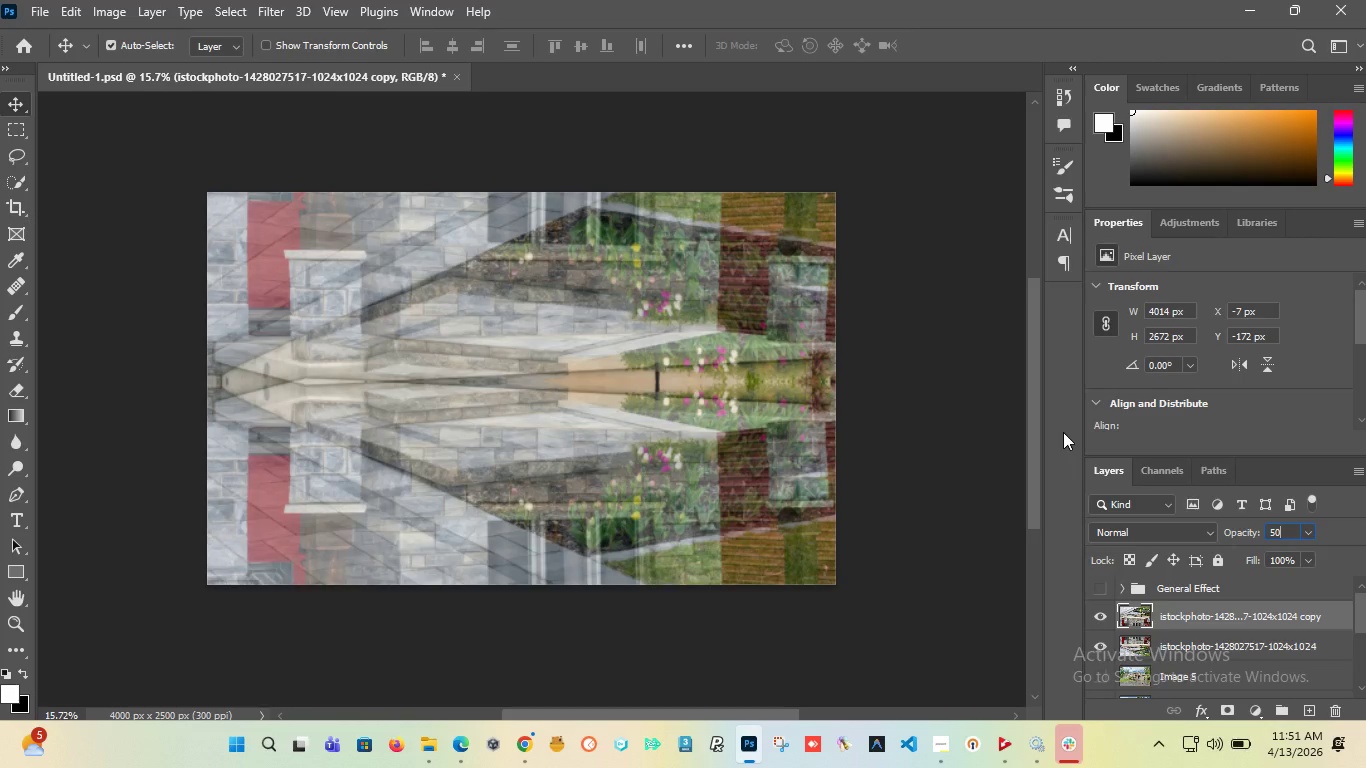 
left_click([1099, 616])
 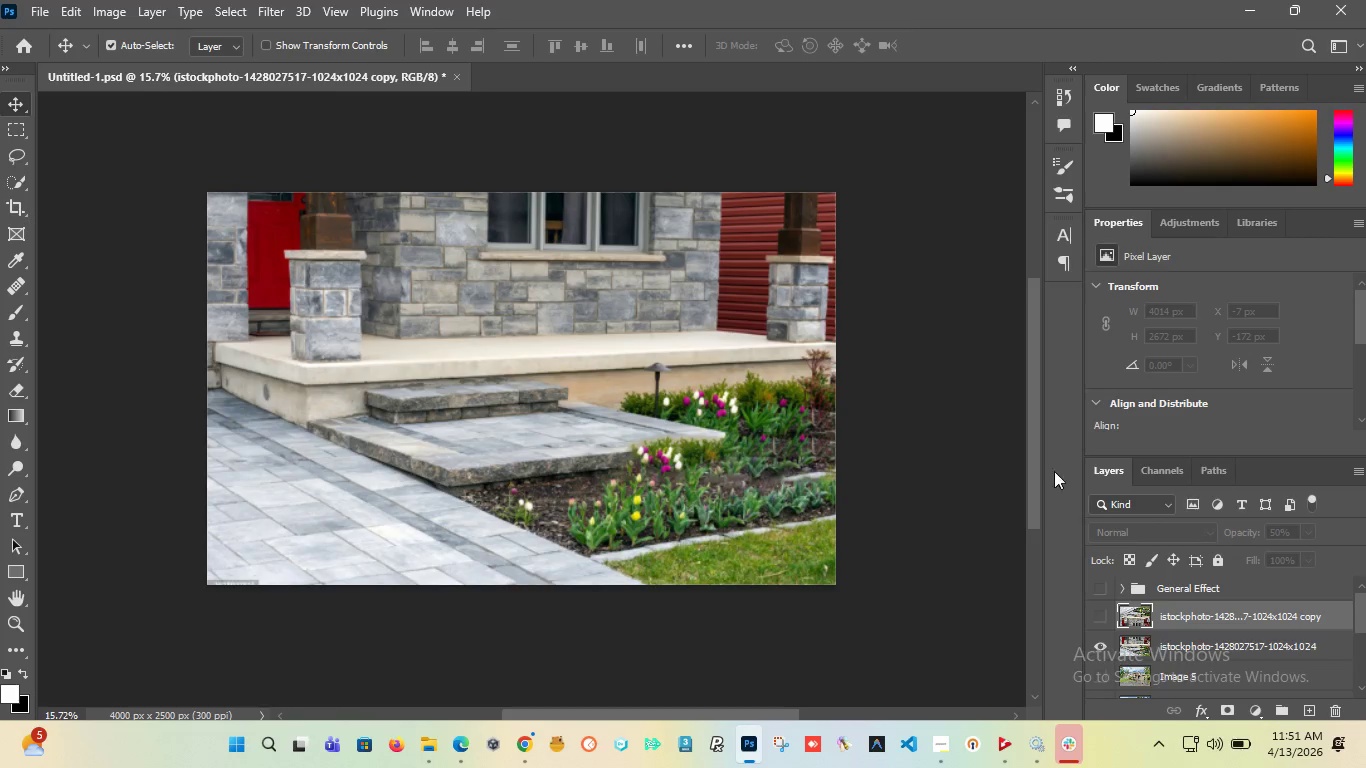 
left_click([1097, 619])
 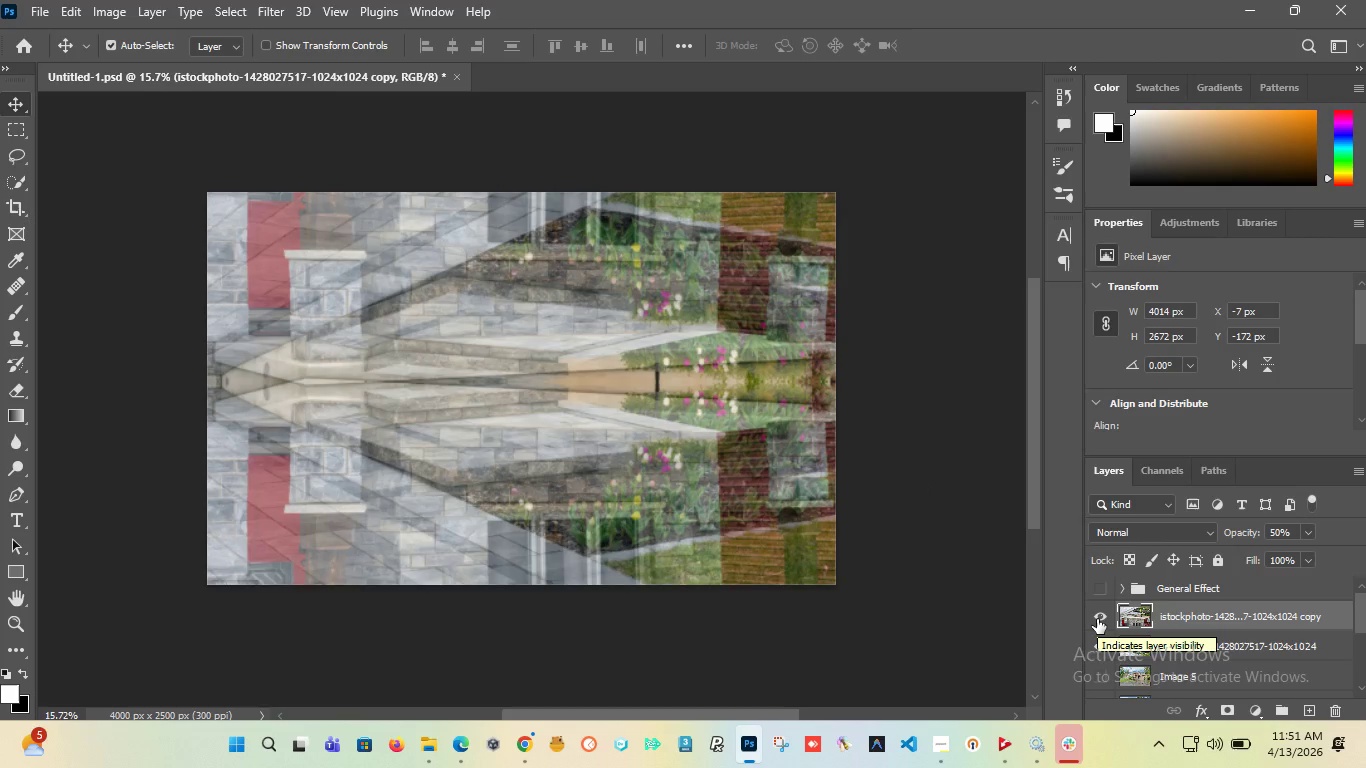 
wait(9.89)
 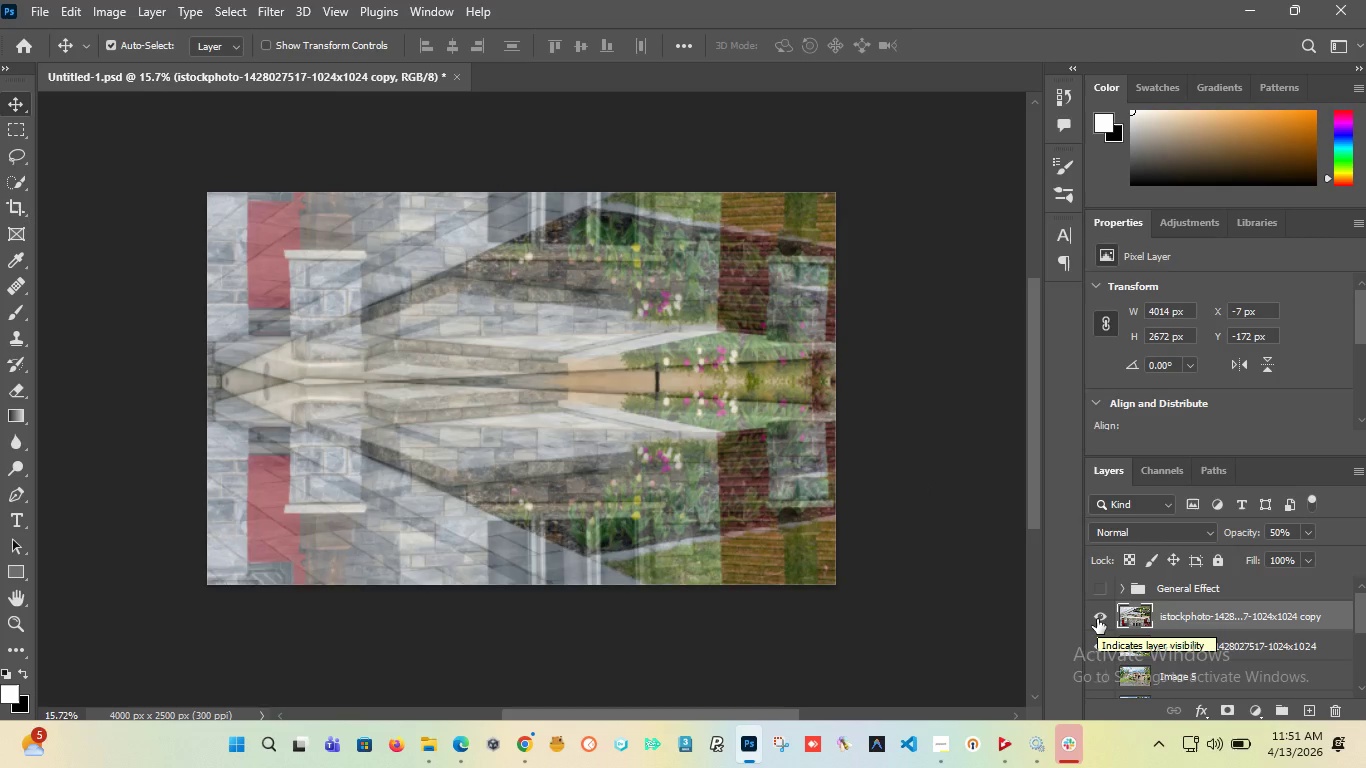 
left_click([1097, 619])
 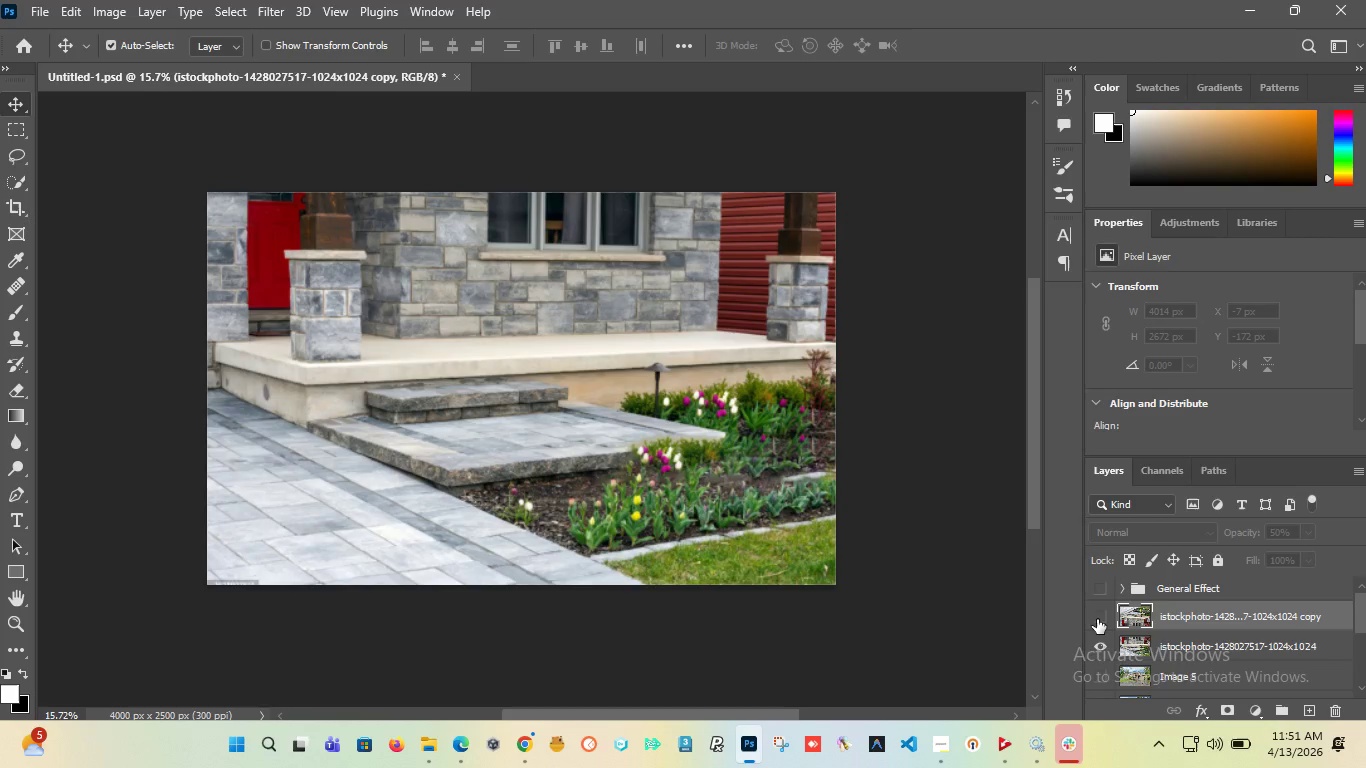 
left_click([1097, 619])
 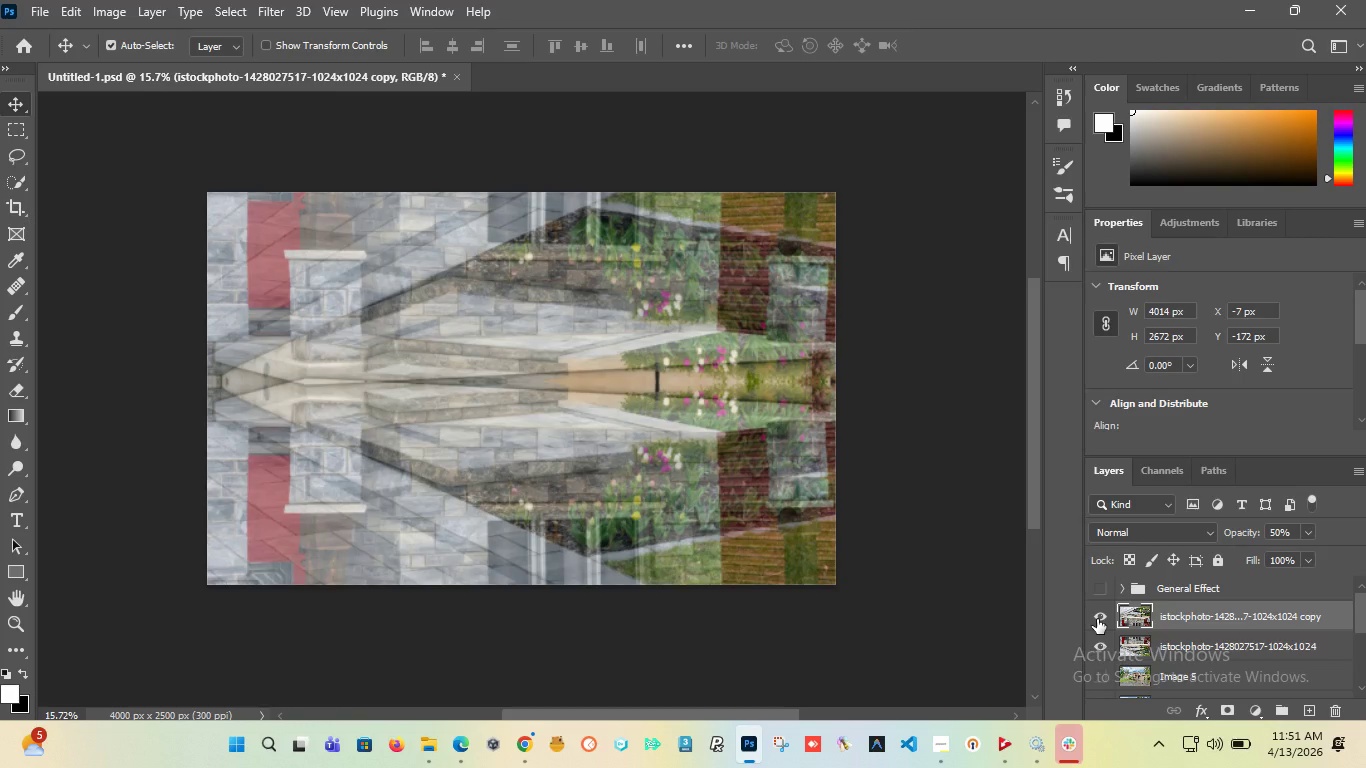 
wait(8.8)
 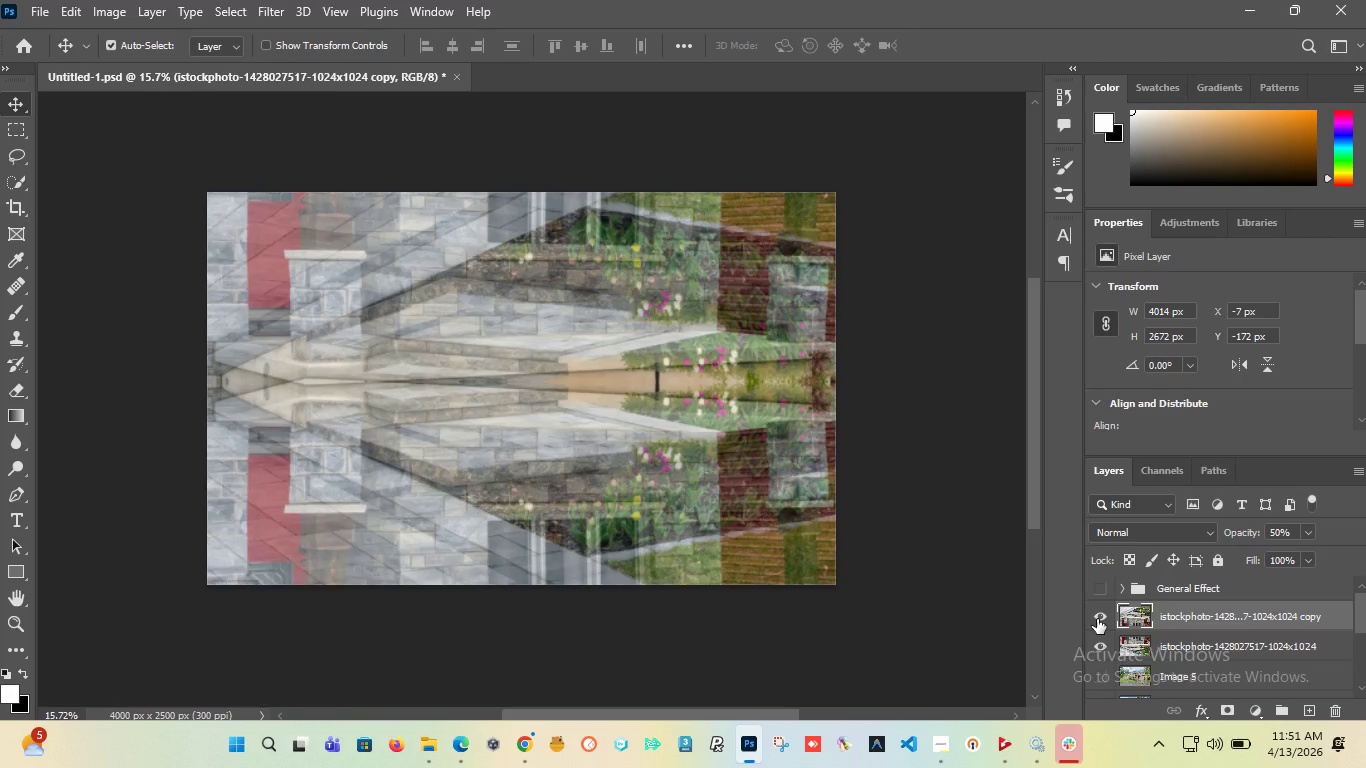 
left_click([1097, 619])
 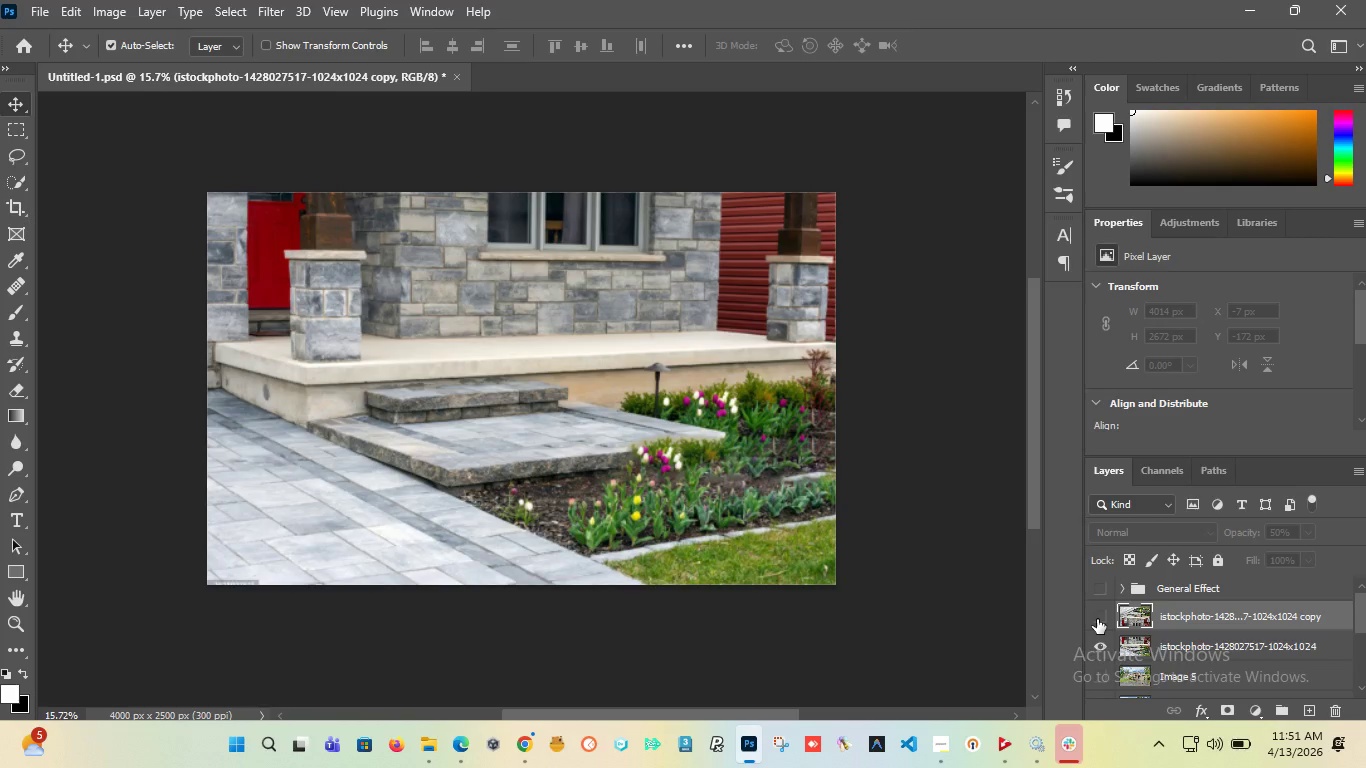 
left_click([1097, 619])
 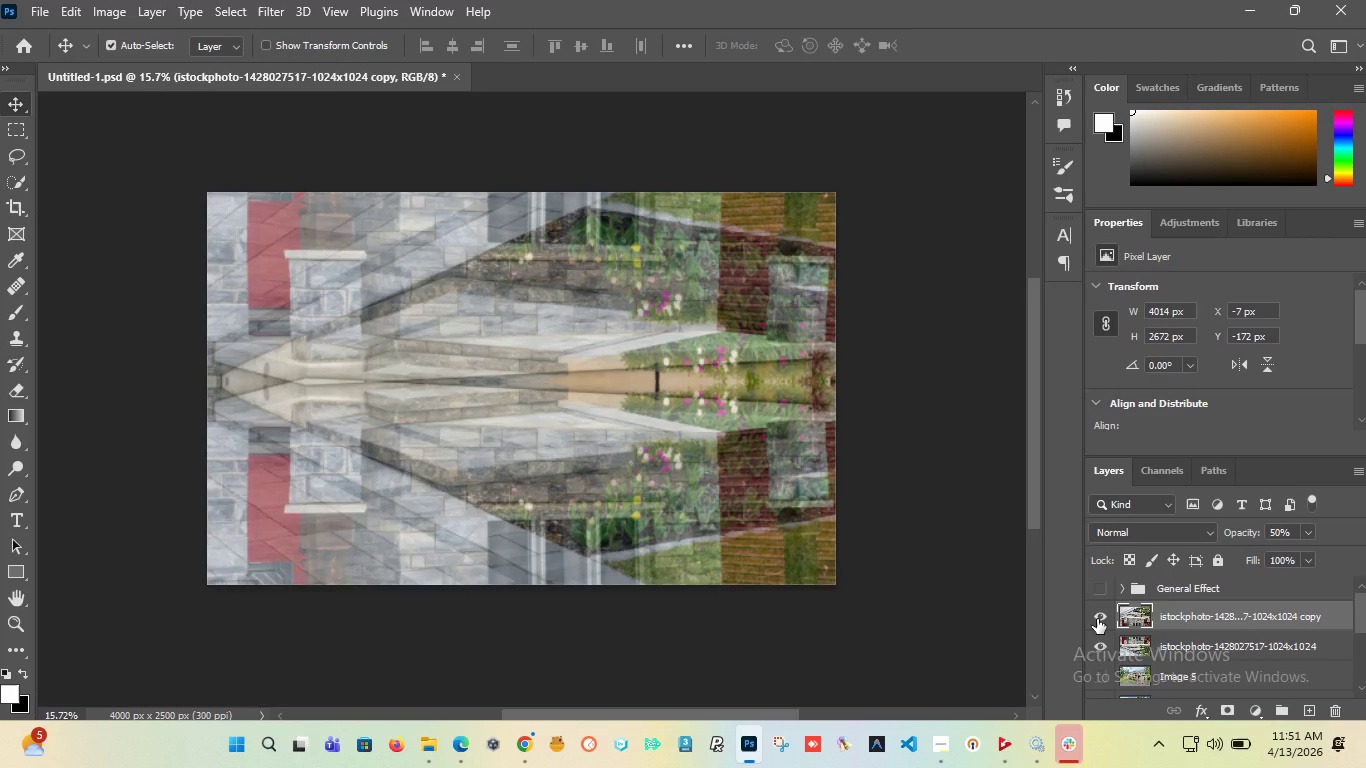 
wait(5.66)
 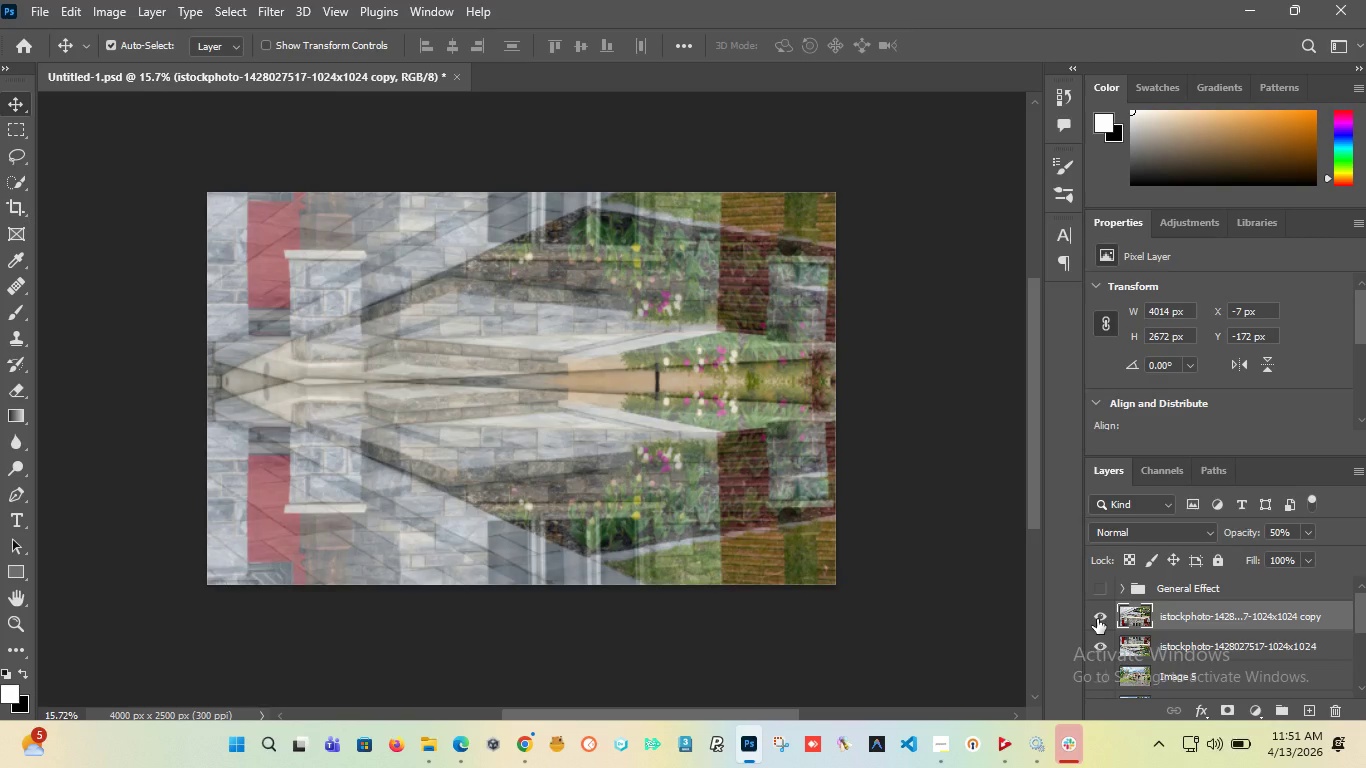 
left_click([1097, 619])
 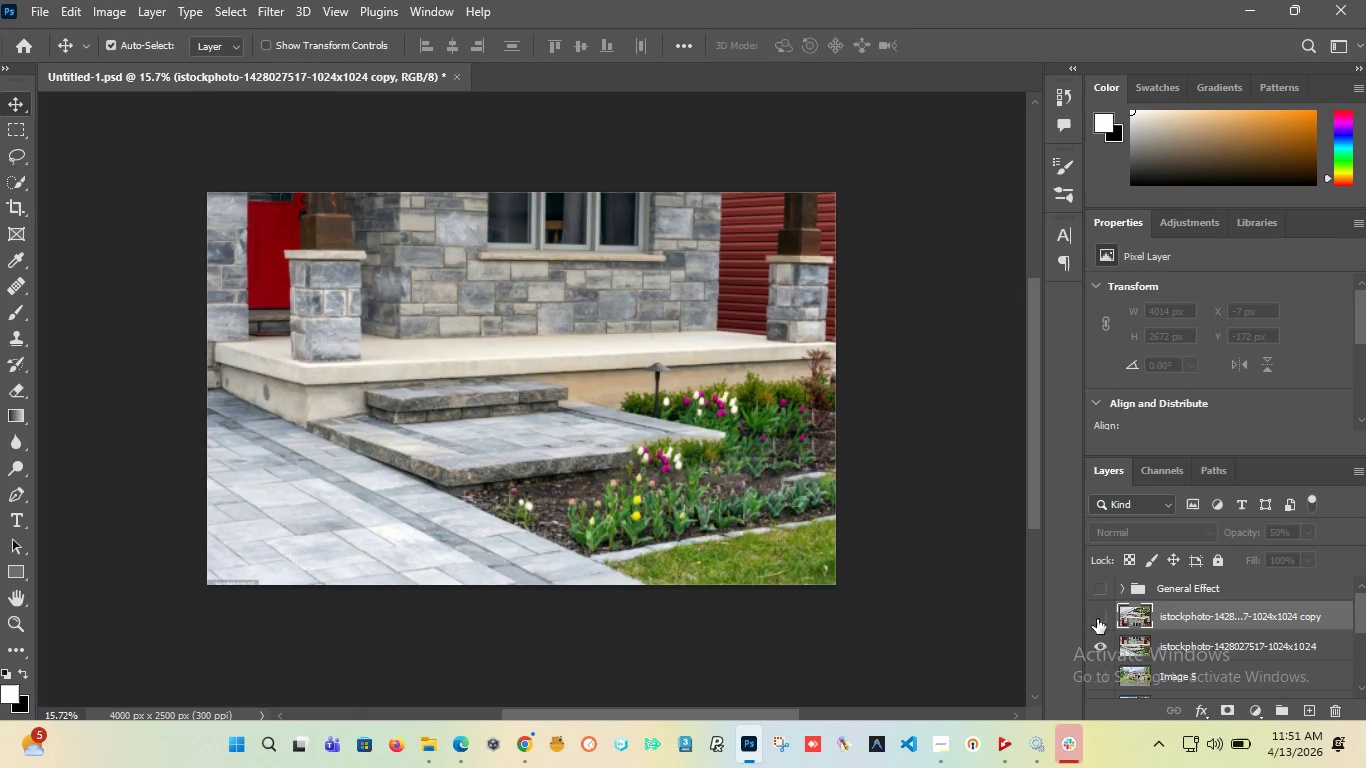 
left_click([1097, 619])
 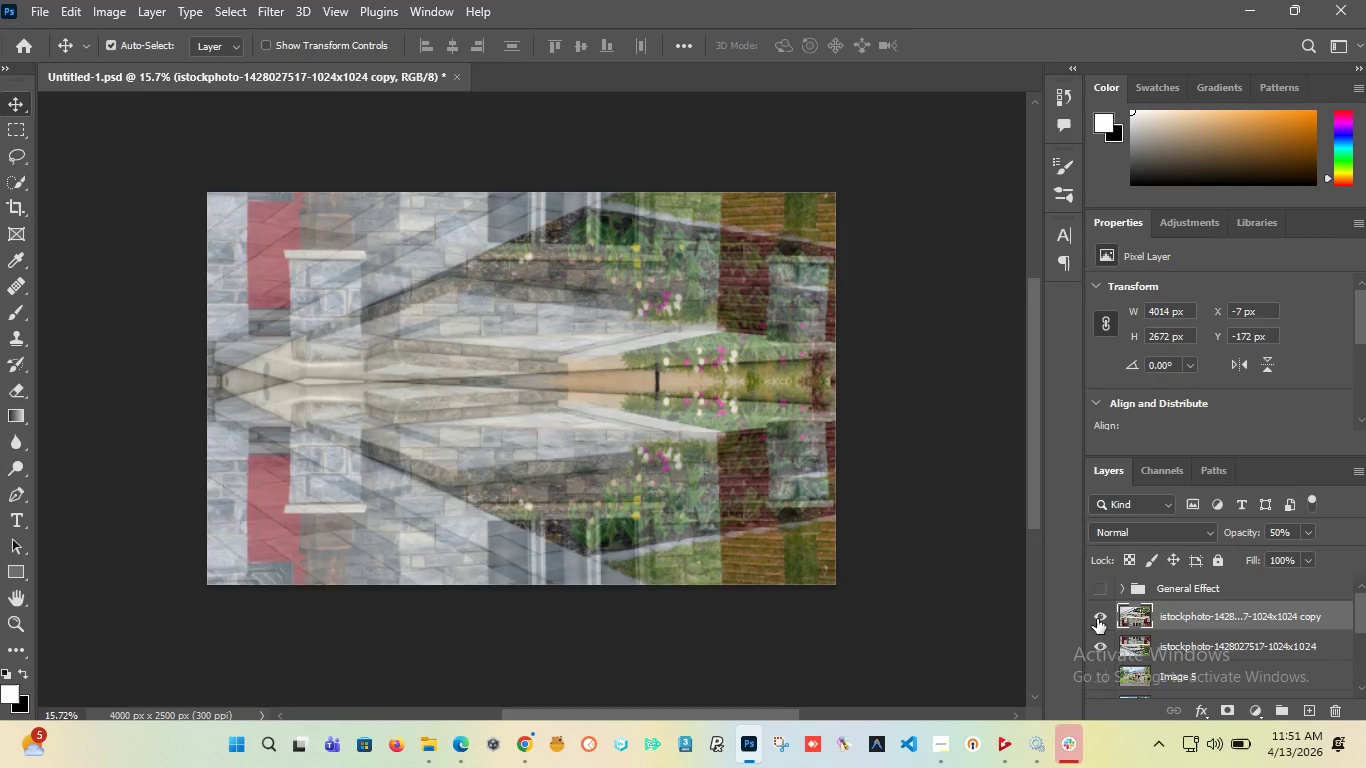 
left_click([1097, 619])
 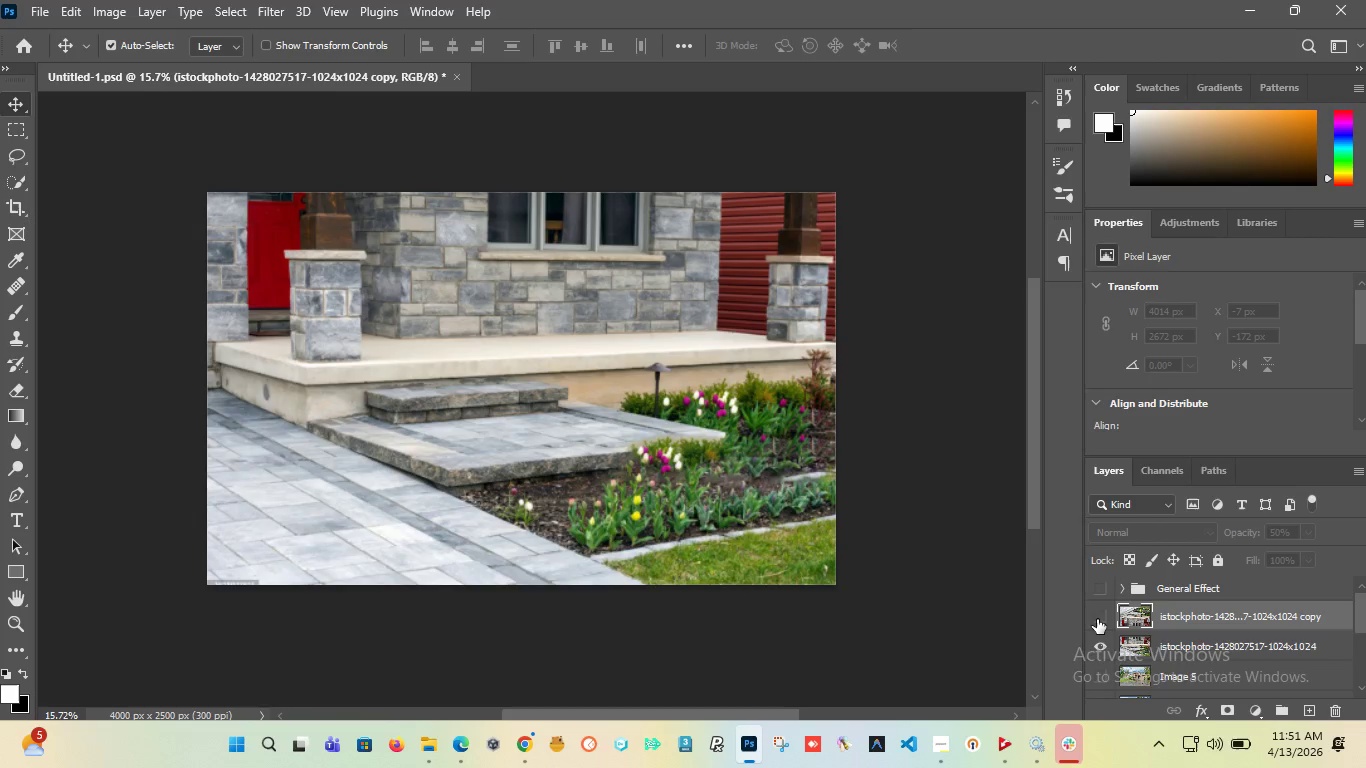 
left_click([1097, 619])
 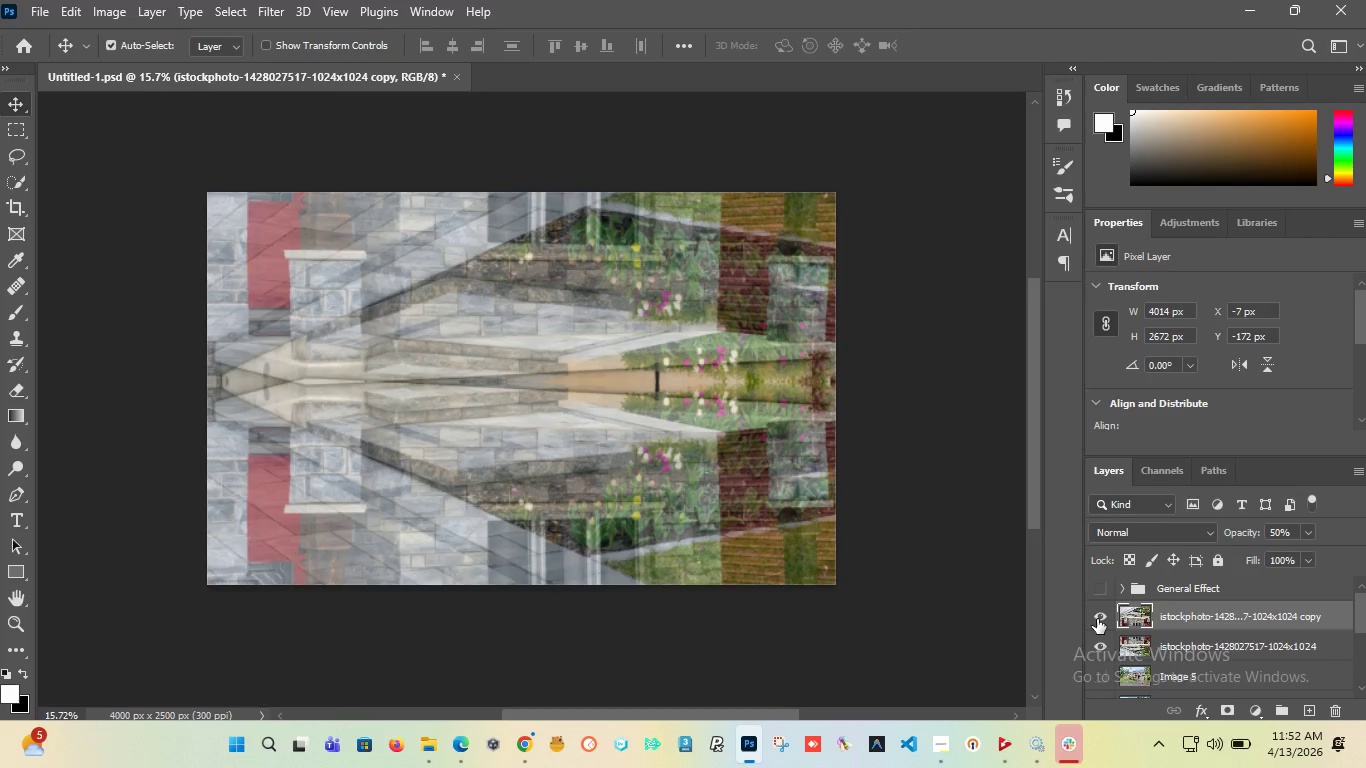 
wait(6.45)
 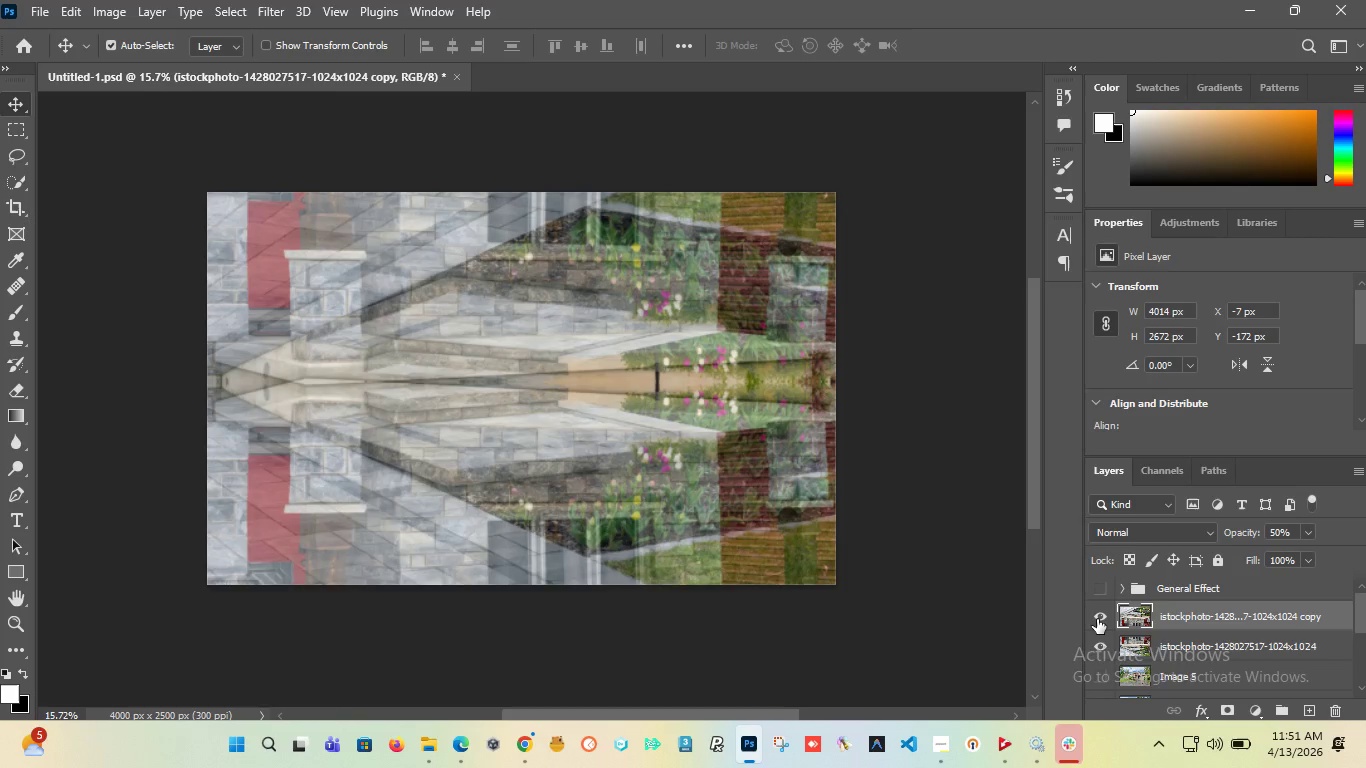 
left_click([1097, 619])
 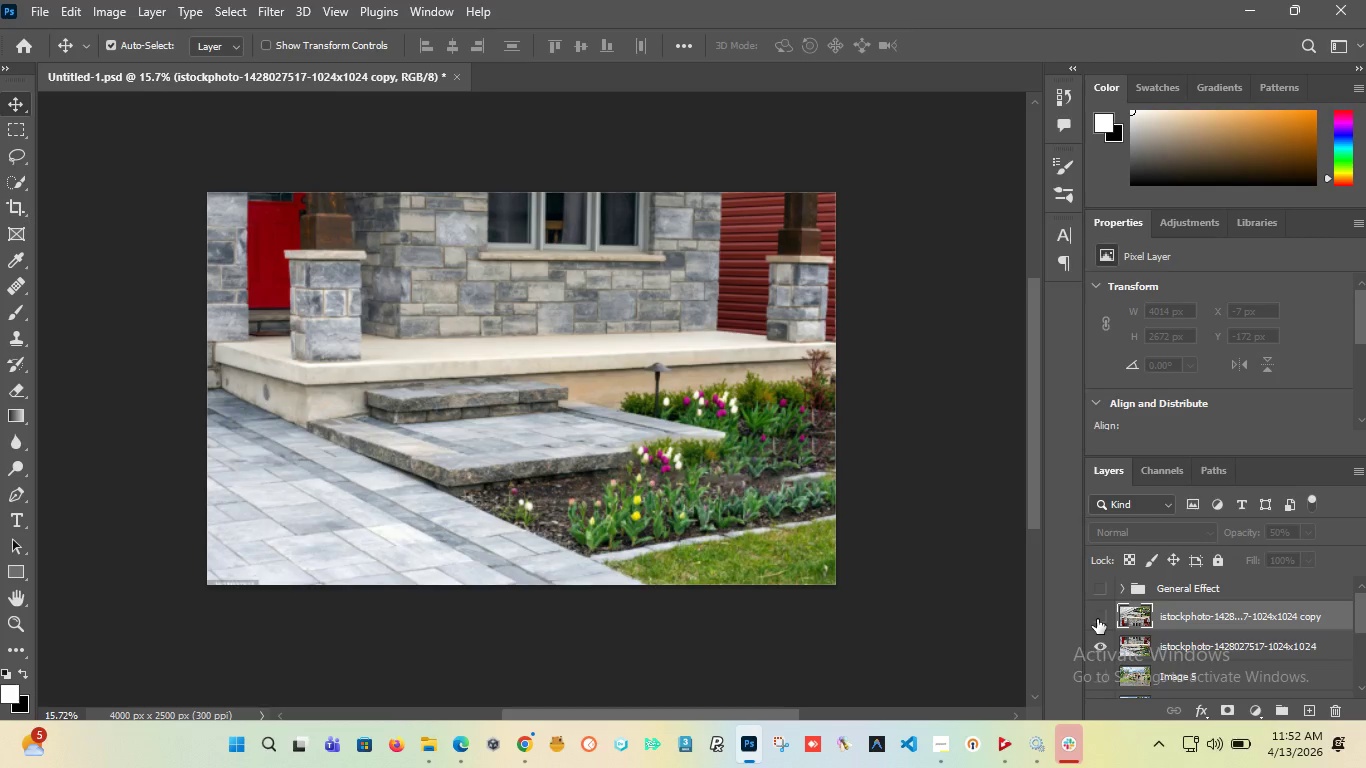 
left_click([1097, 619])
 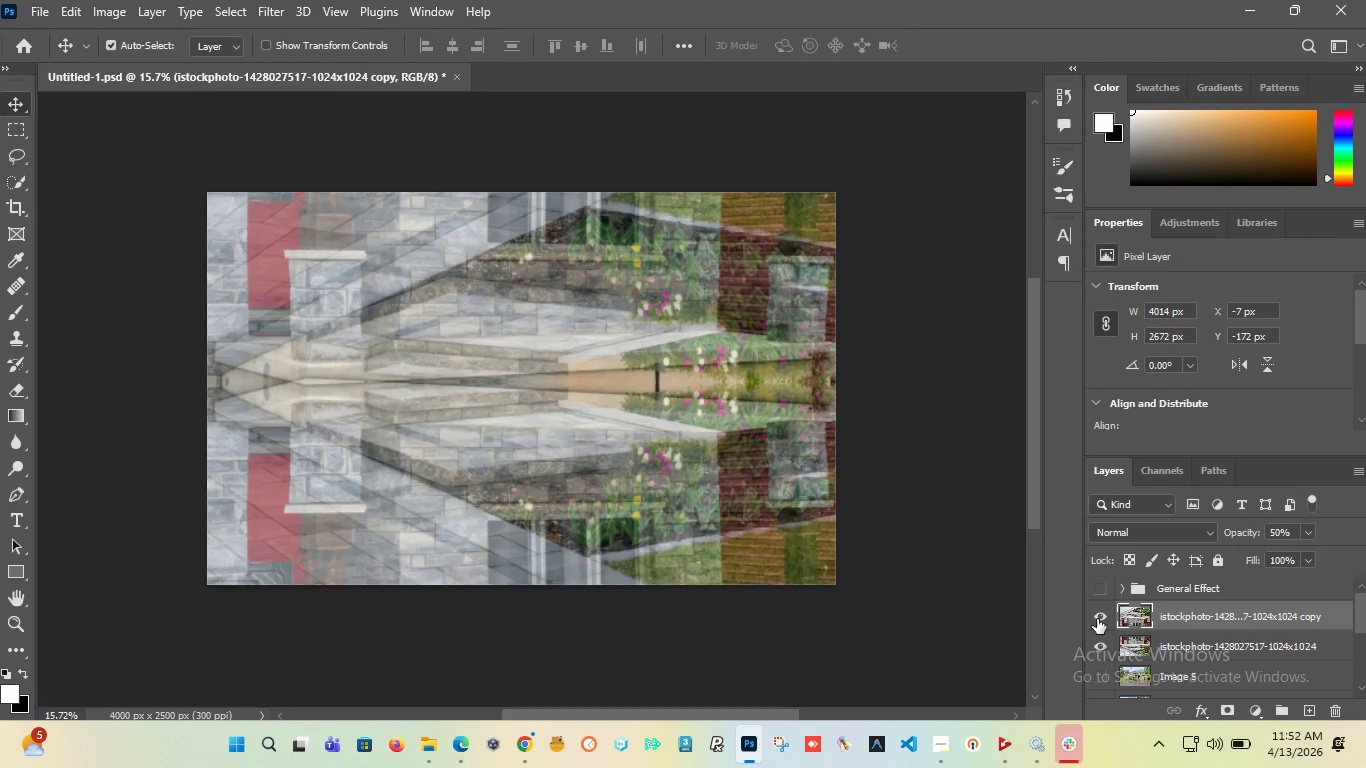 
left_click([1097, 619])
 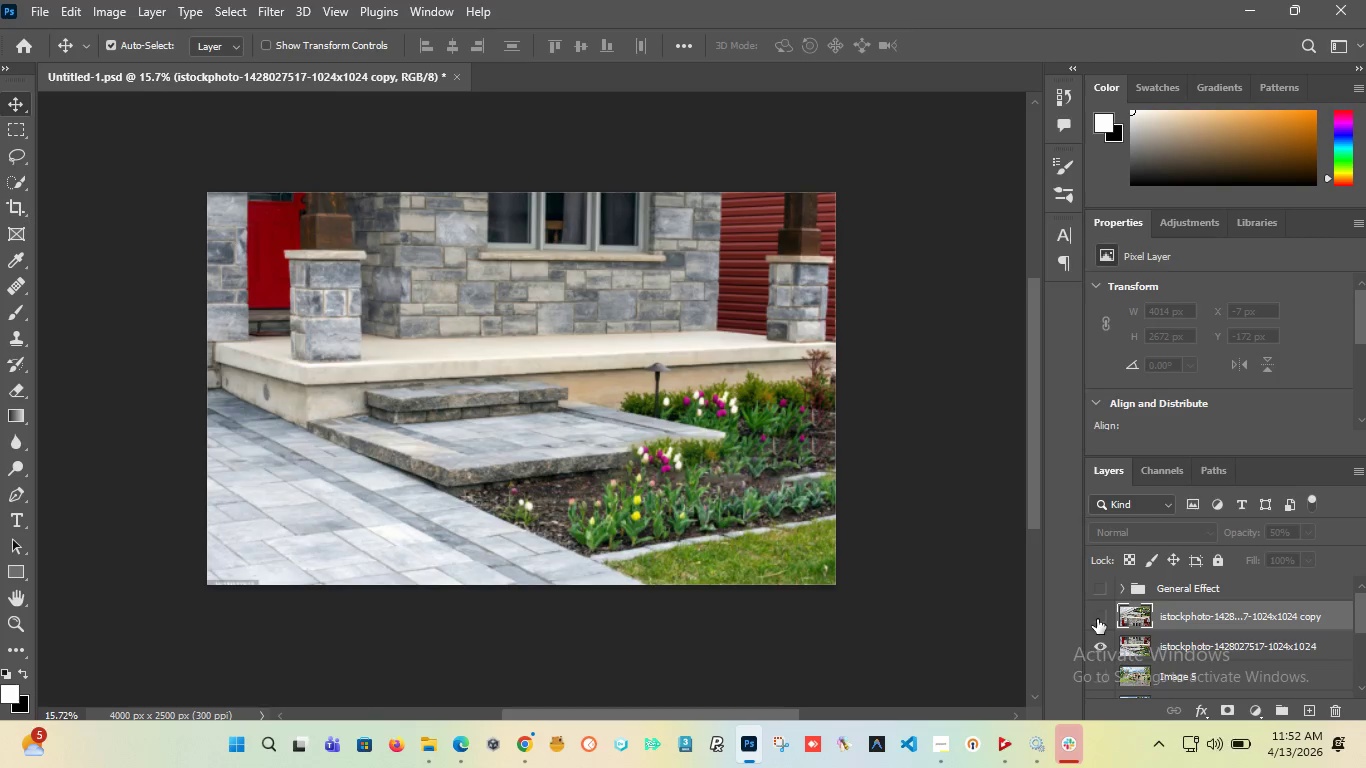 
left_click([1097, 619])
 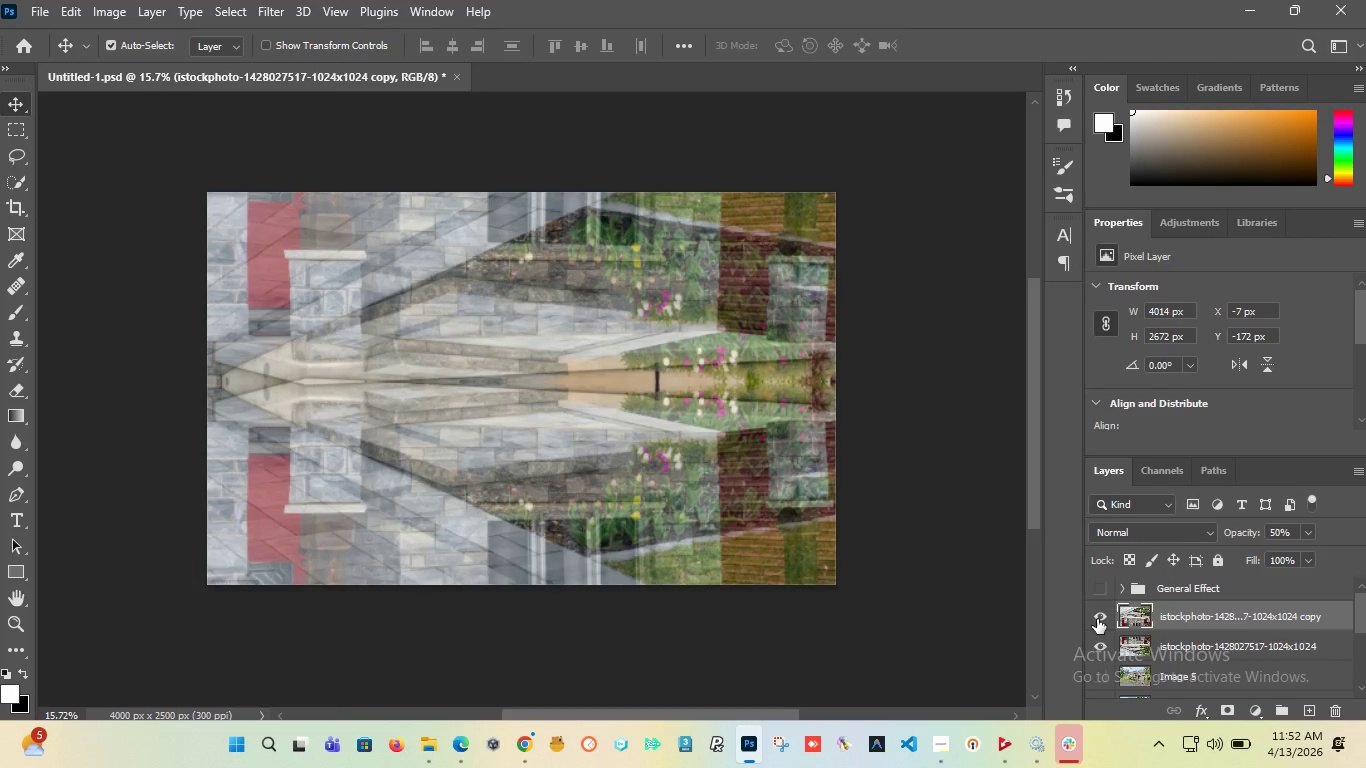 
left_click([1097, 619])
 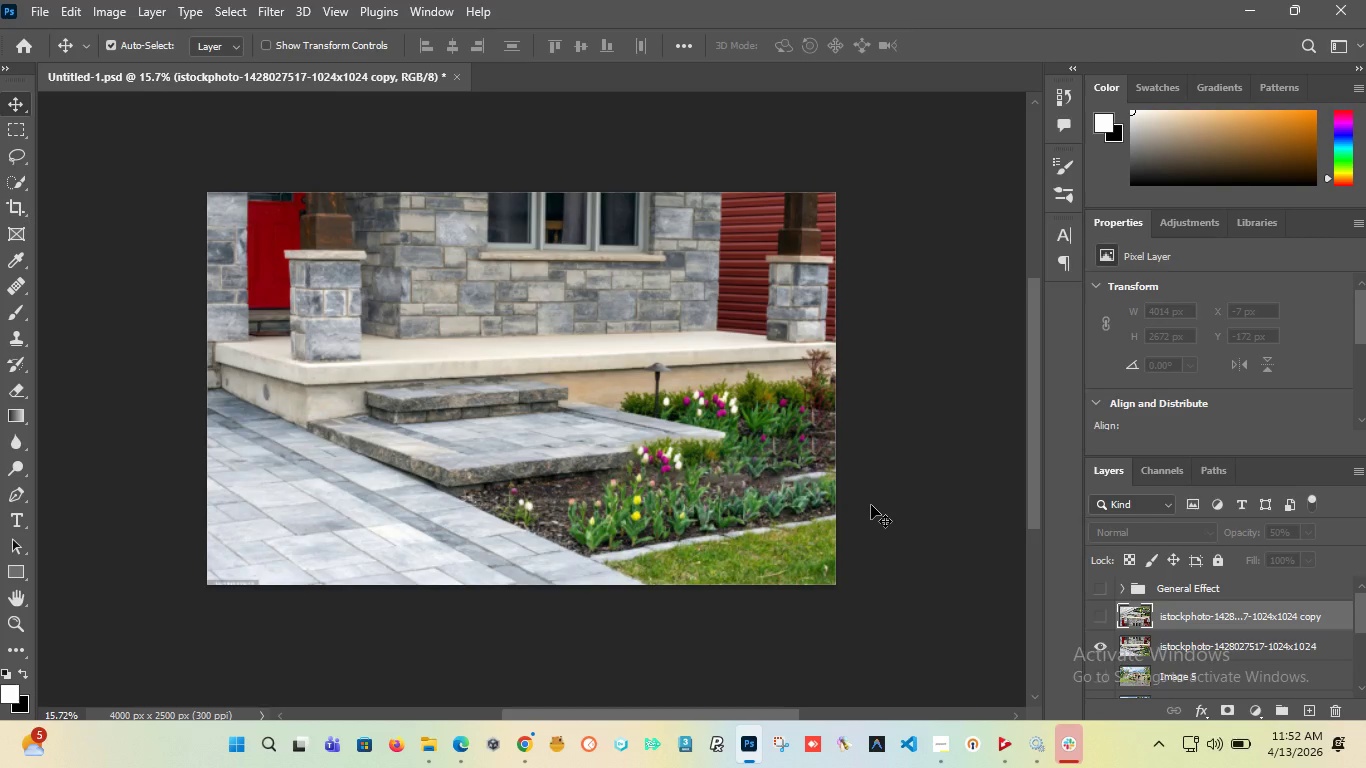 
wait(8.58)
 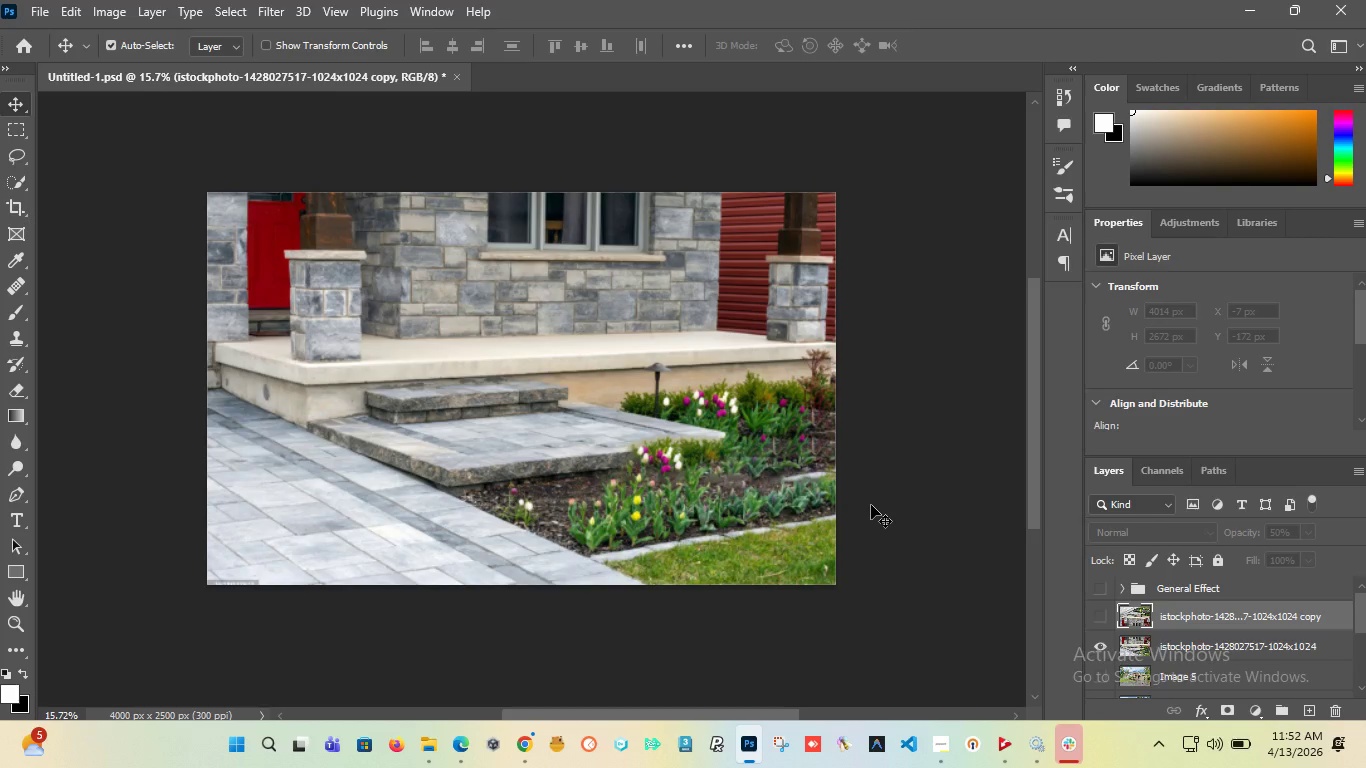 
left_click([10, 187])
 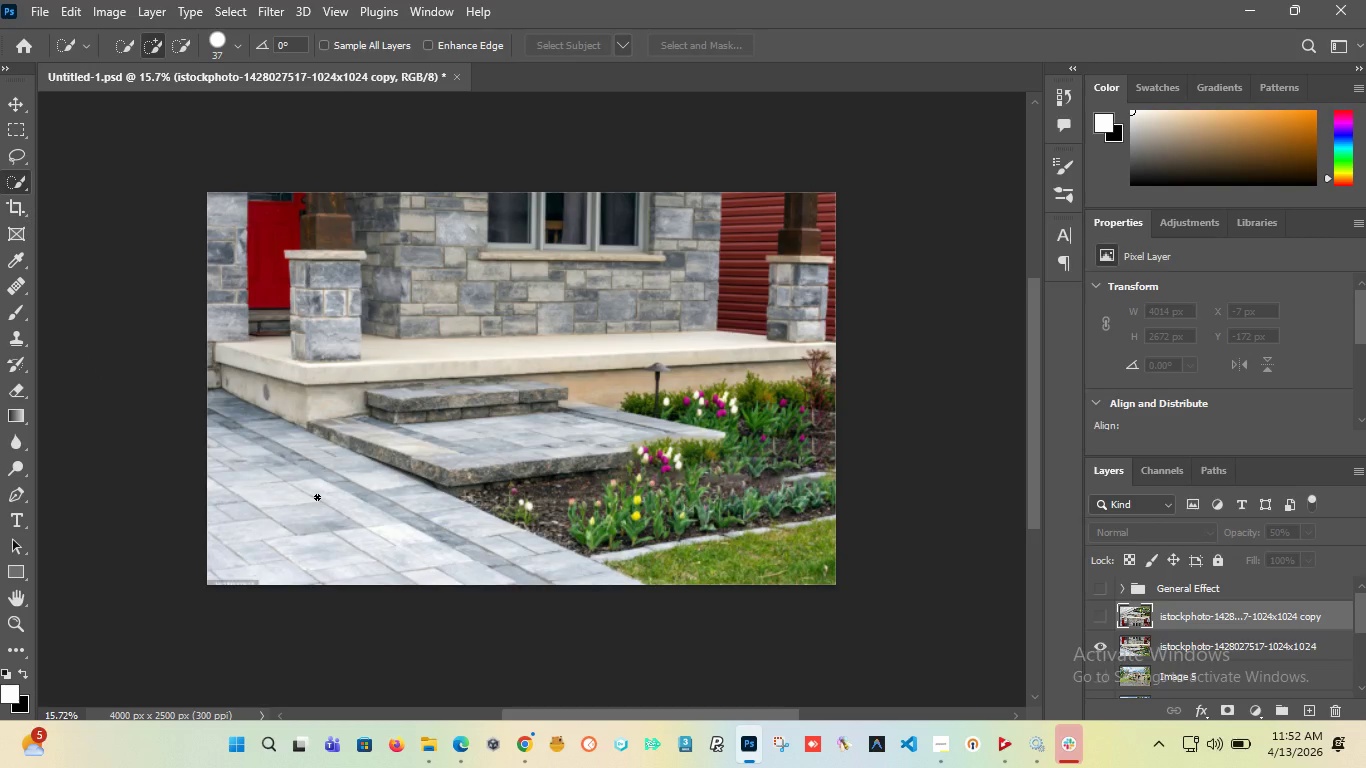 
hold_key(key=AltLeft, duration=0.72)
 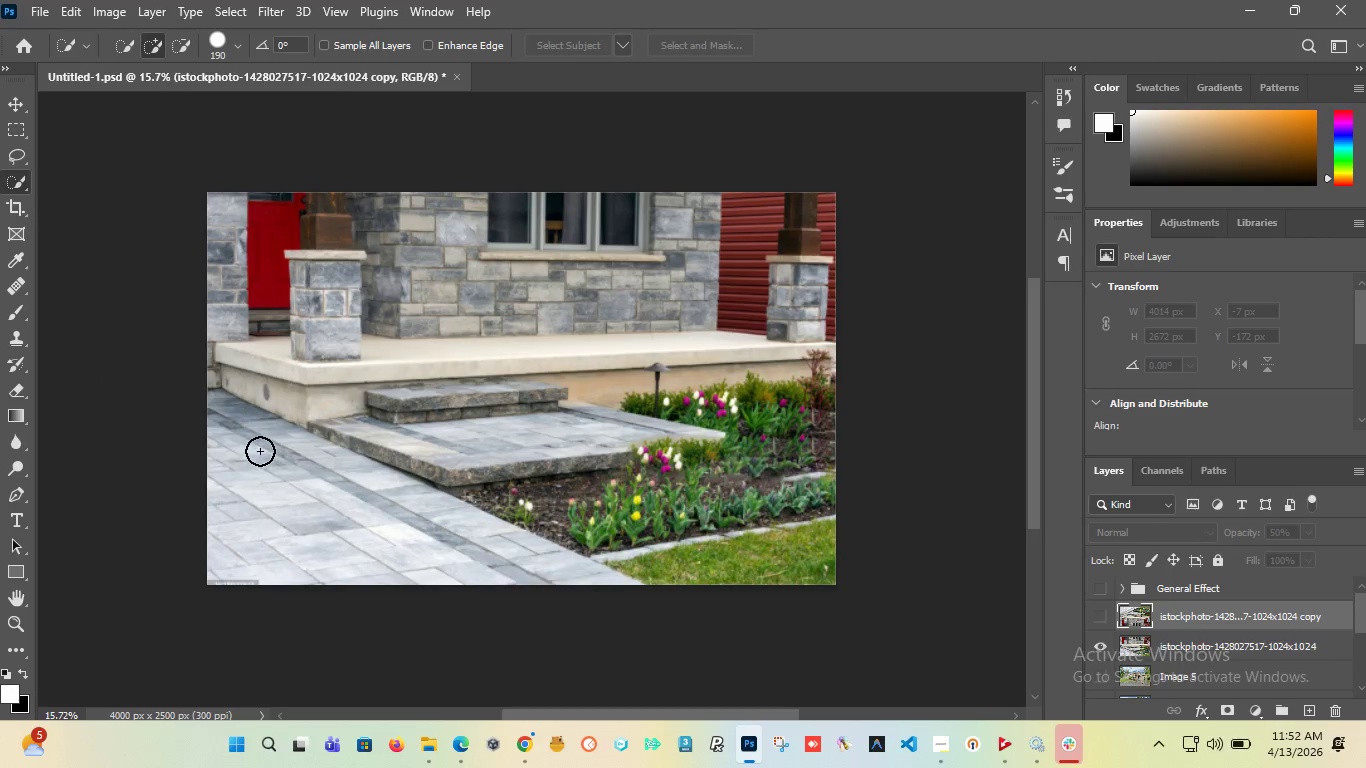 
left_click_drag(start_coordinate=[260, 451], to_coordinate=[230, 419])
 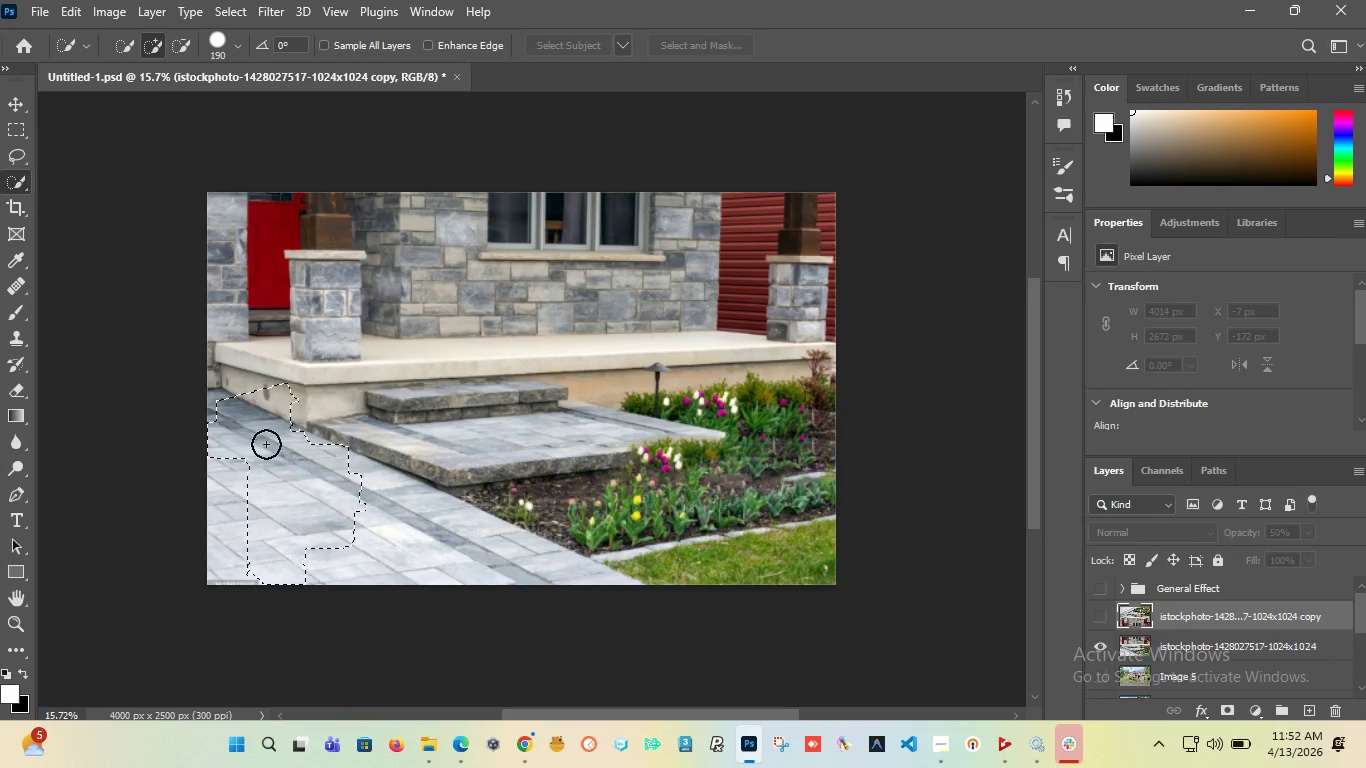 
key(Control+Z)
 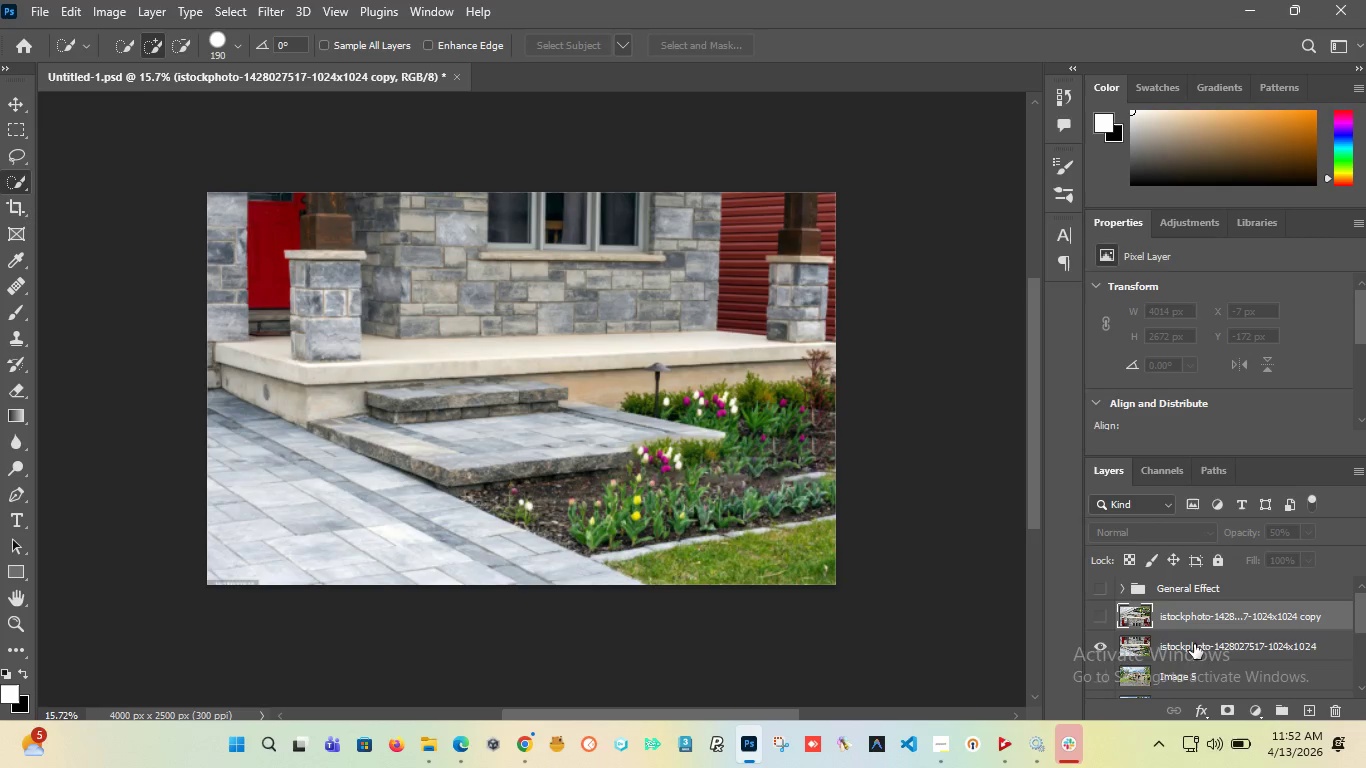 
left_click([1196, 643])
 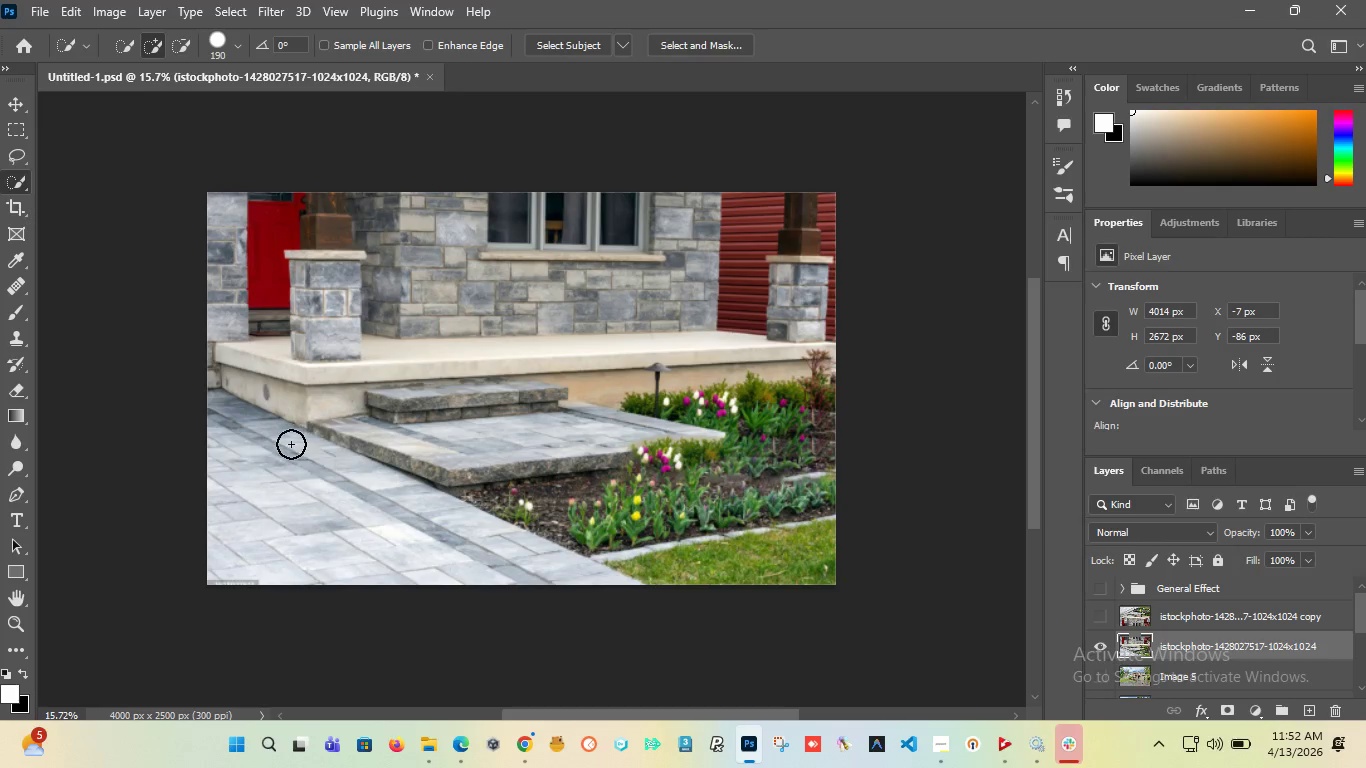 
left_click_drag(start_coordinate=[277, 460], to_coordinate=[326, 538])
 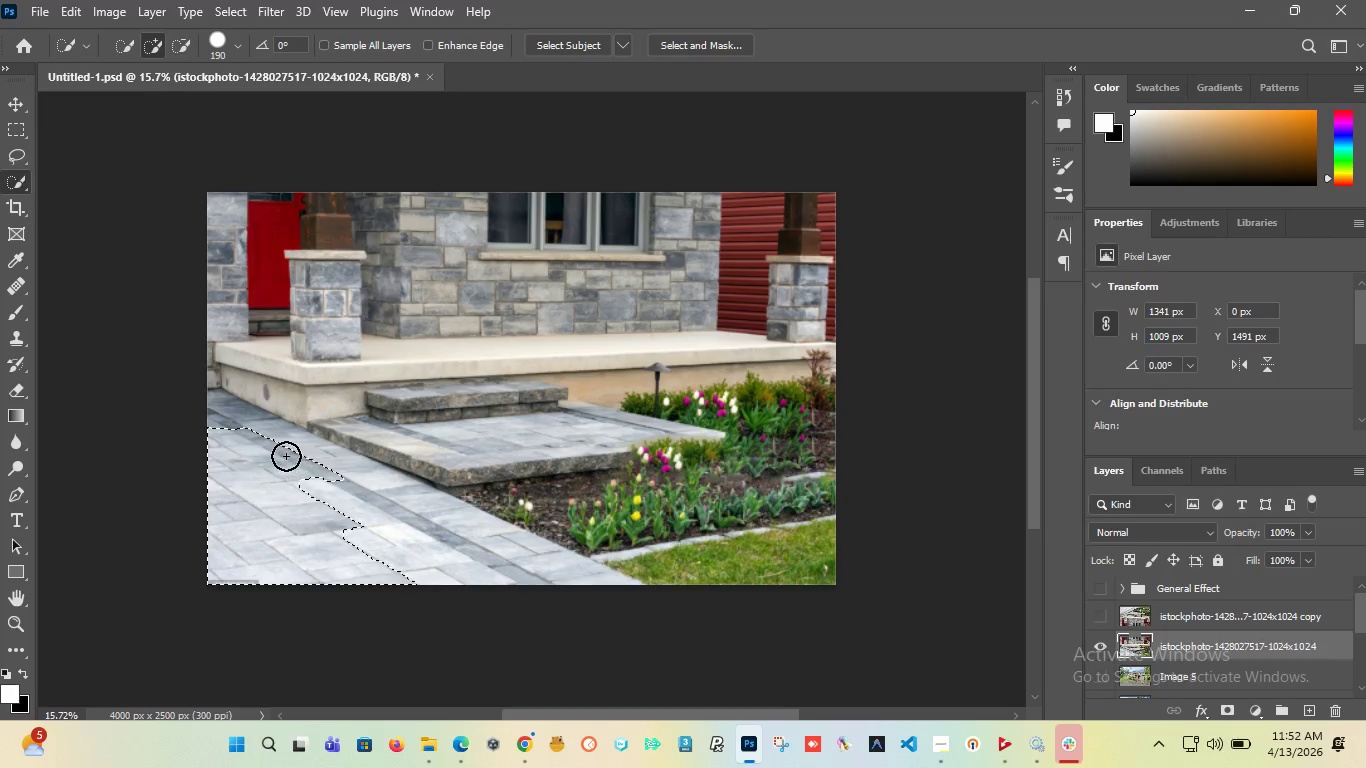 
left_click_drag(start_coordinate=[286, 456], to_coordinate=[340, 481])
 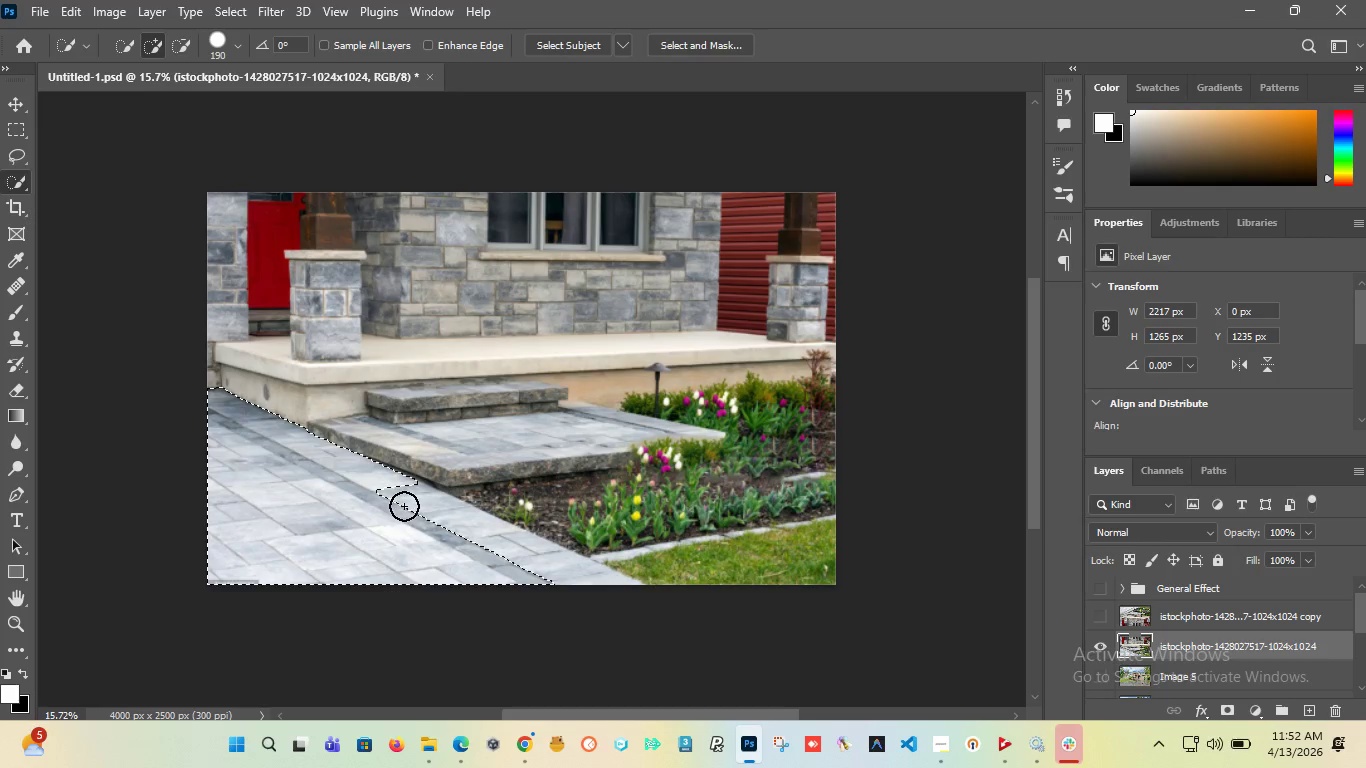 
left_click_drag(start_coordinate=[408, 509], to_coordinate=[448, 541])
 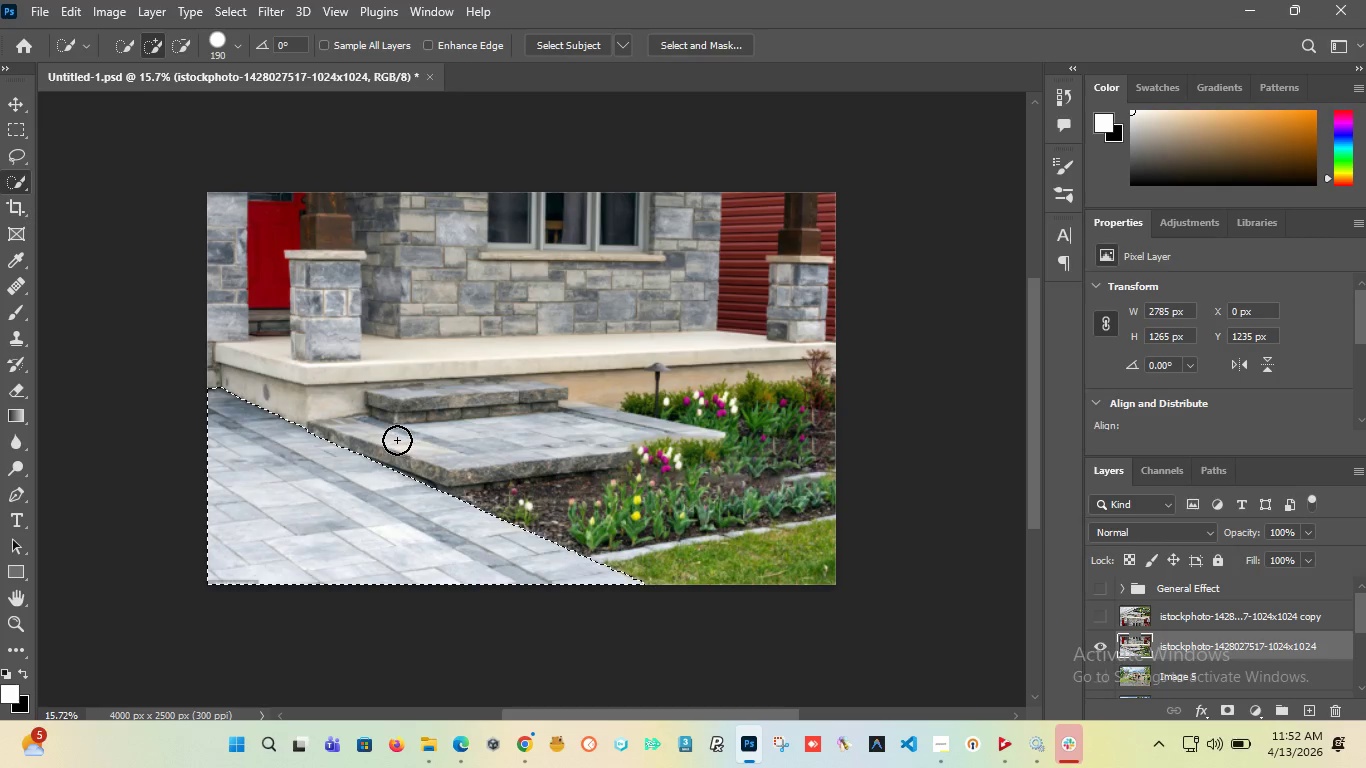 
hold_key(key=ShiftLeft, duration=1.51)
left_click([394, 440])
 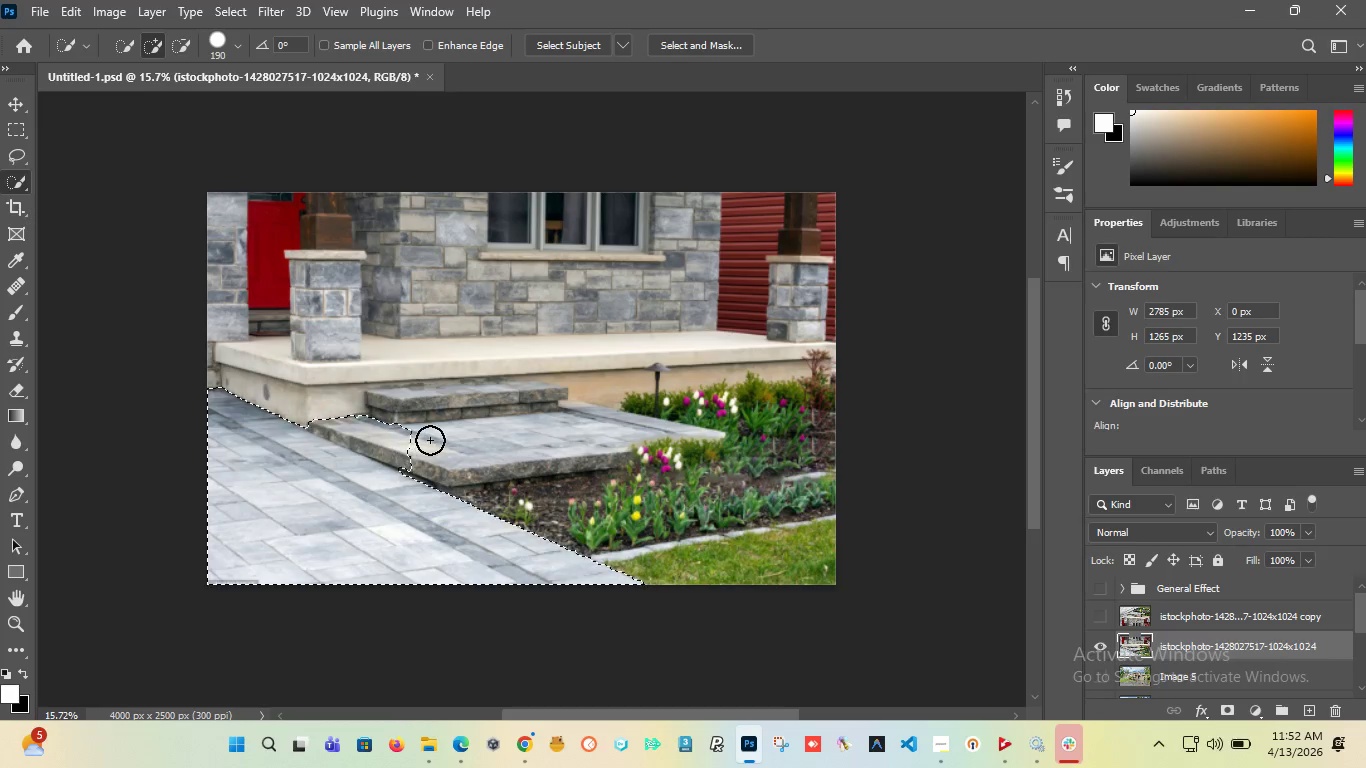 
left_click([436, 439])
 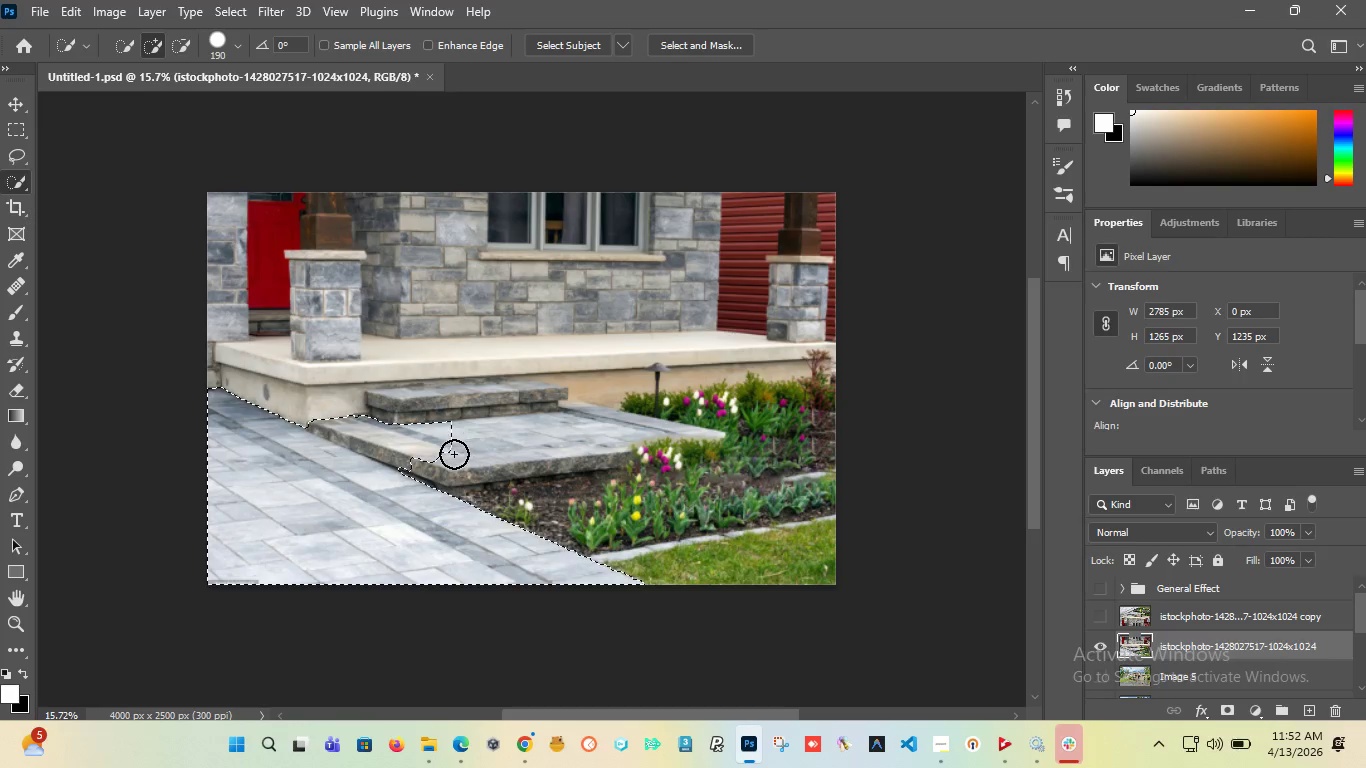 
hold_key(key=ShiftLeft, duration=1.5)
double_click([439, 464])
 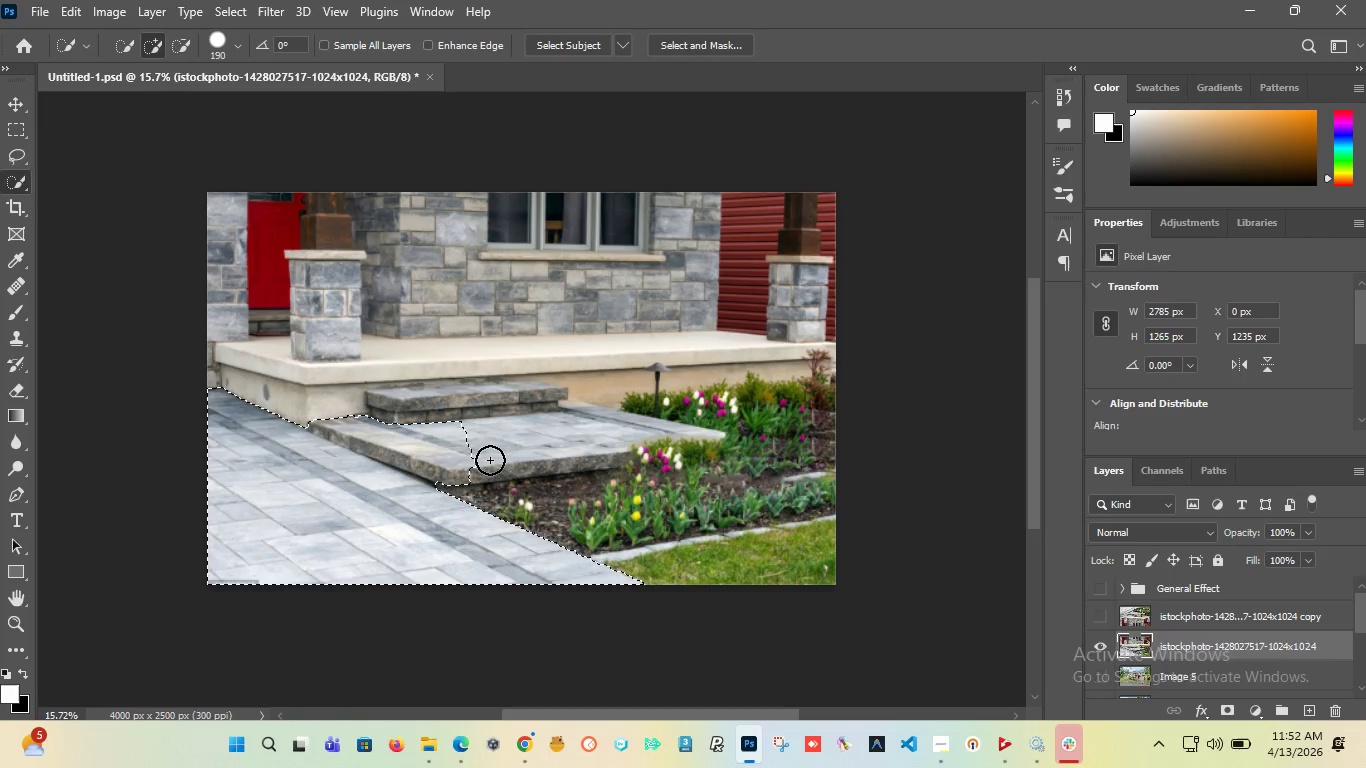 
left_click([490, 460])
 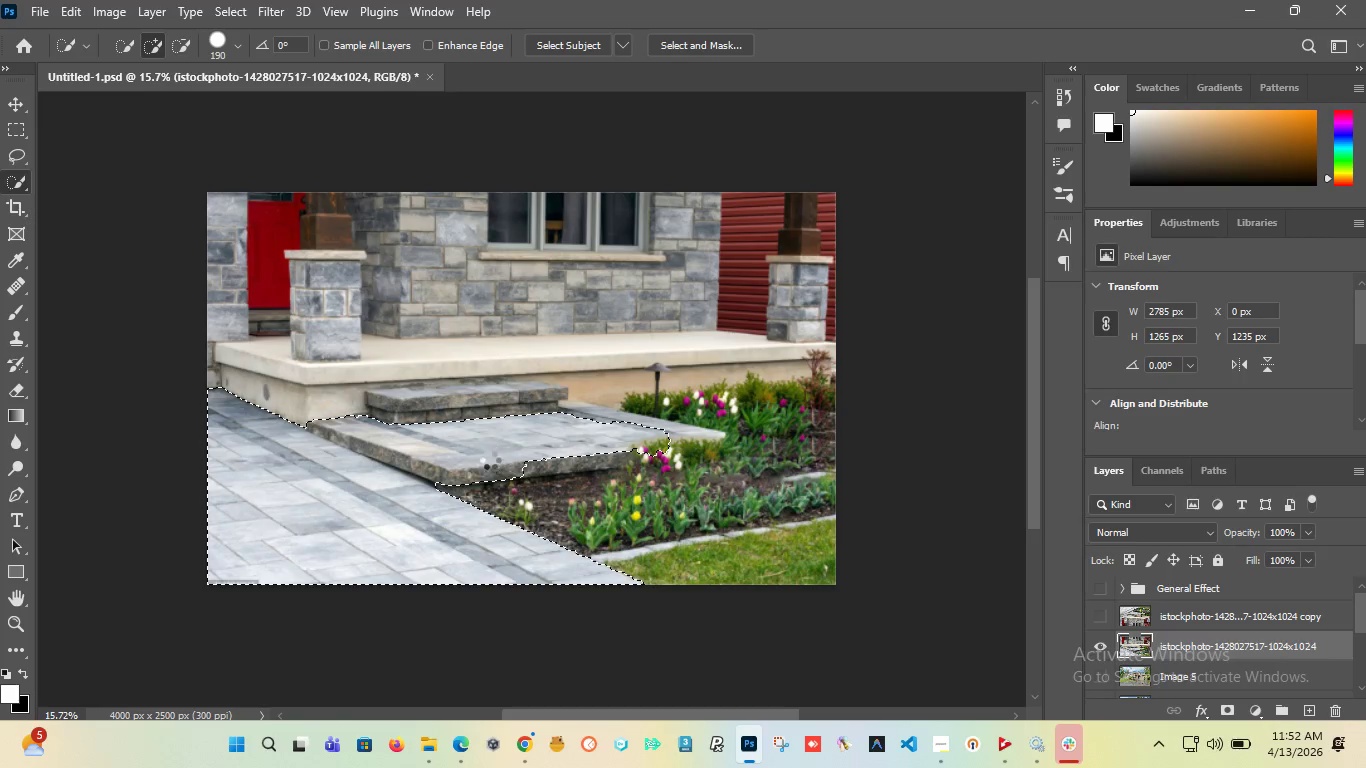 
hold_key(key=ShiftLeft, duration=1.5)
left_click([566, 454])
 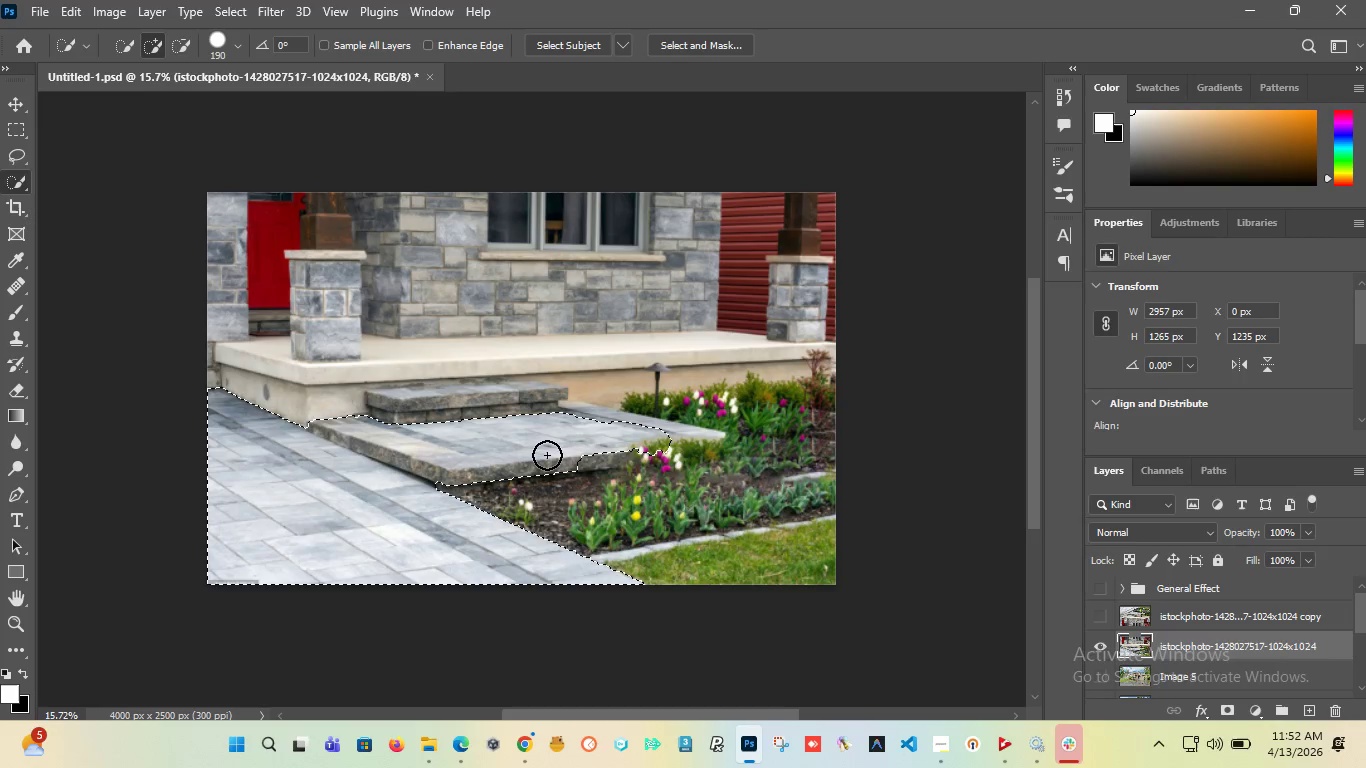 
hold_key(key=ShiftLeft, duration=1.5)
left_click([610, 454])
 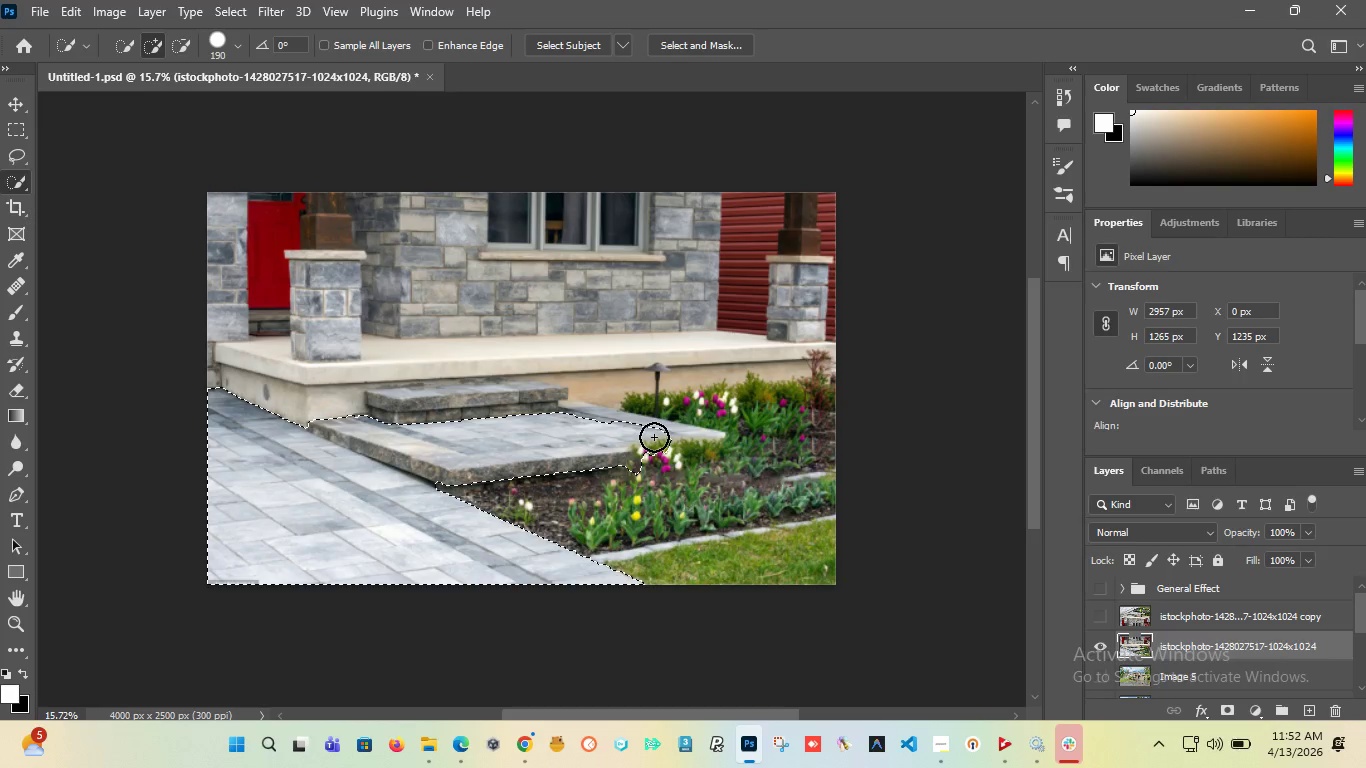 
hold_key(key=ShiftLeft, duration=1.5)
left_click_drag(start_coordinate=[629, 432], to_coordinate=[618, 430])
 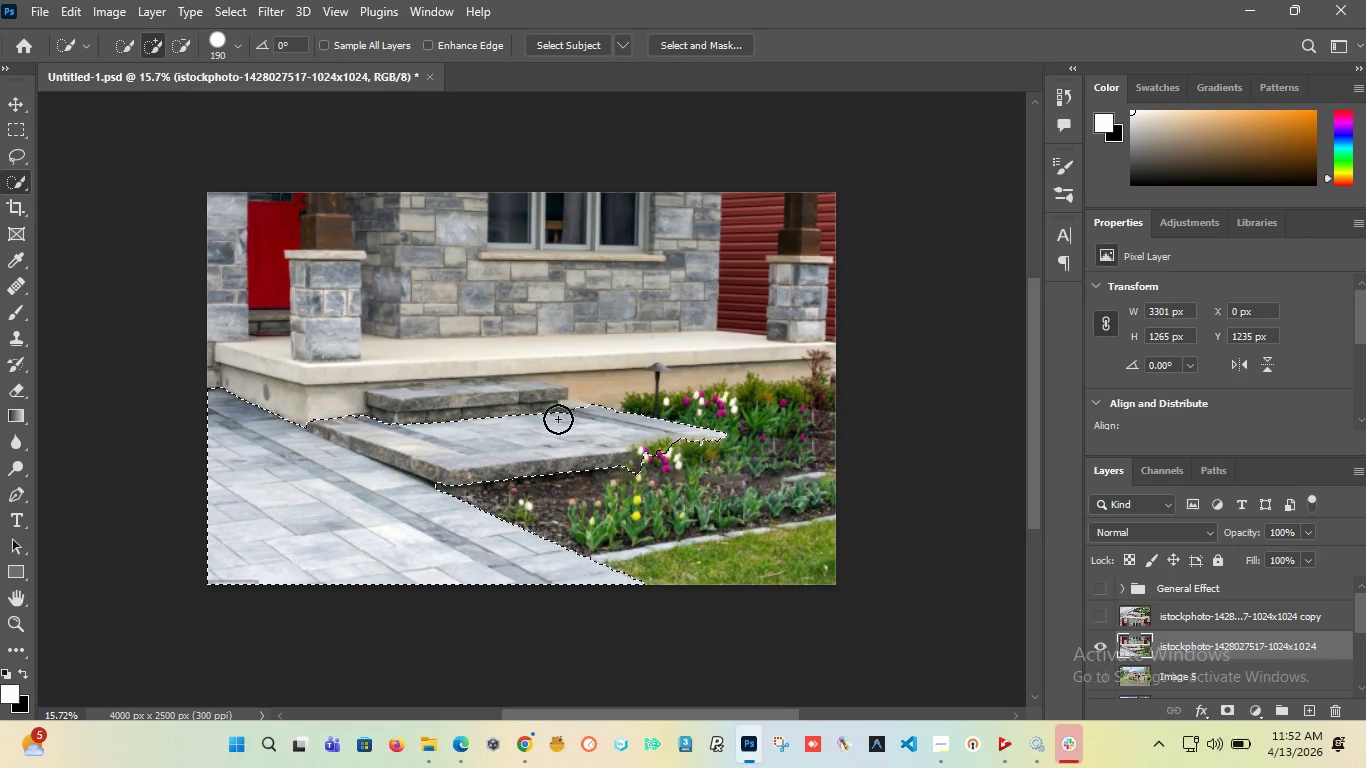 
hold_key(key=ShiftLeft, duration=1.5)
left_click_drag(start_coordinate=[467, 408], to_coordinate=[457, 408])
 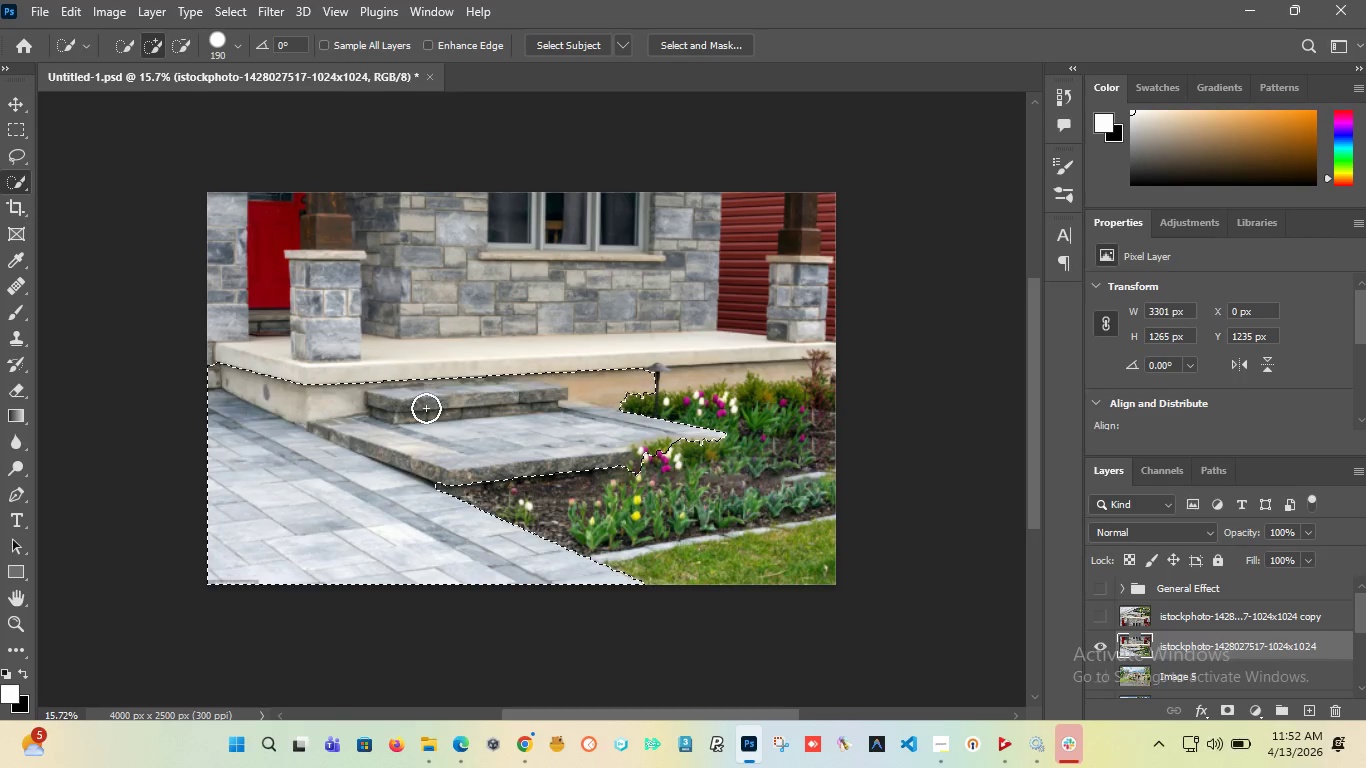 
hold_key(key=ShiftLeft, duration=1.5)
 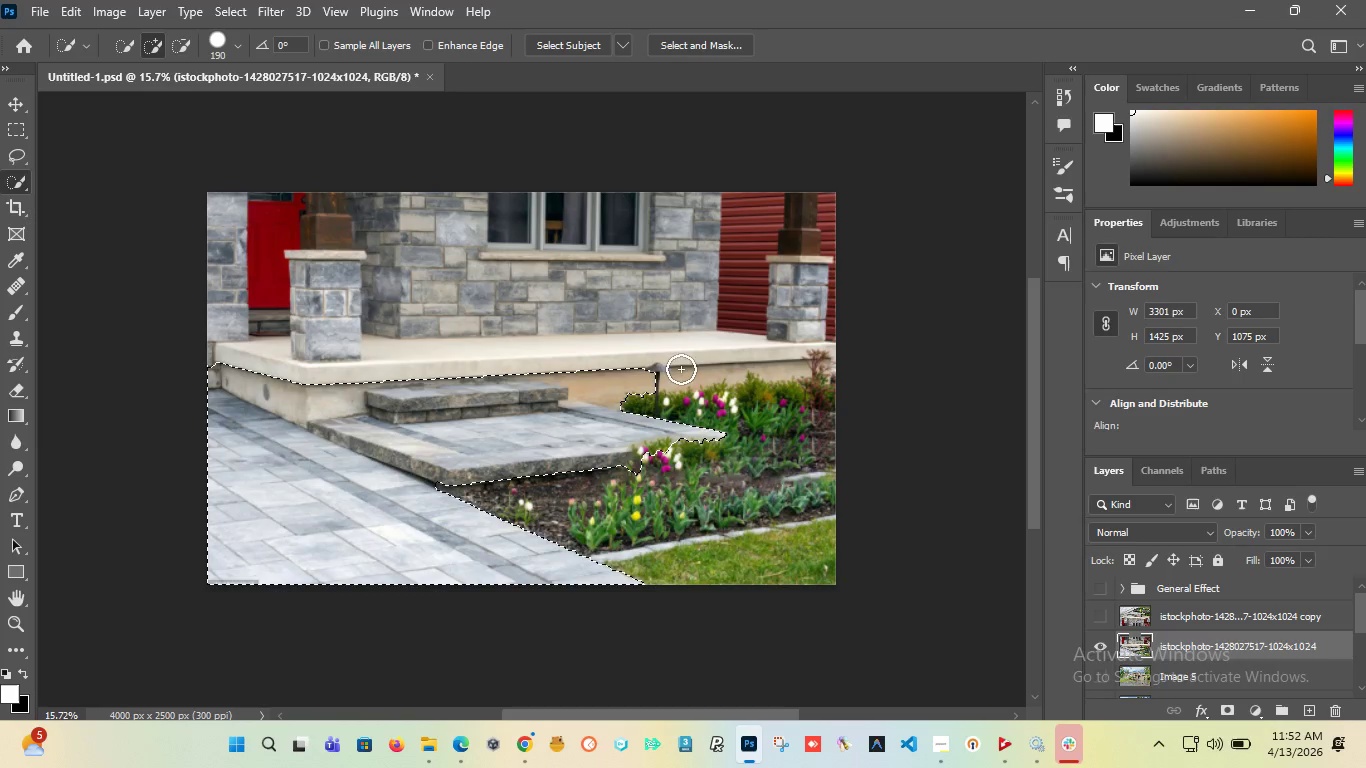 
hold_key(key=ShiftLeft, duration=0.59)
 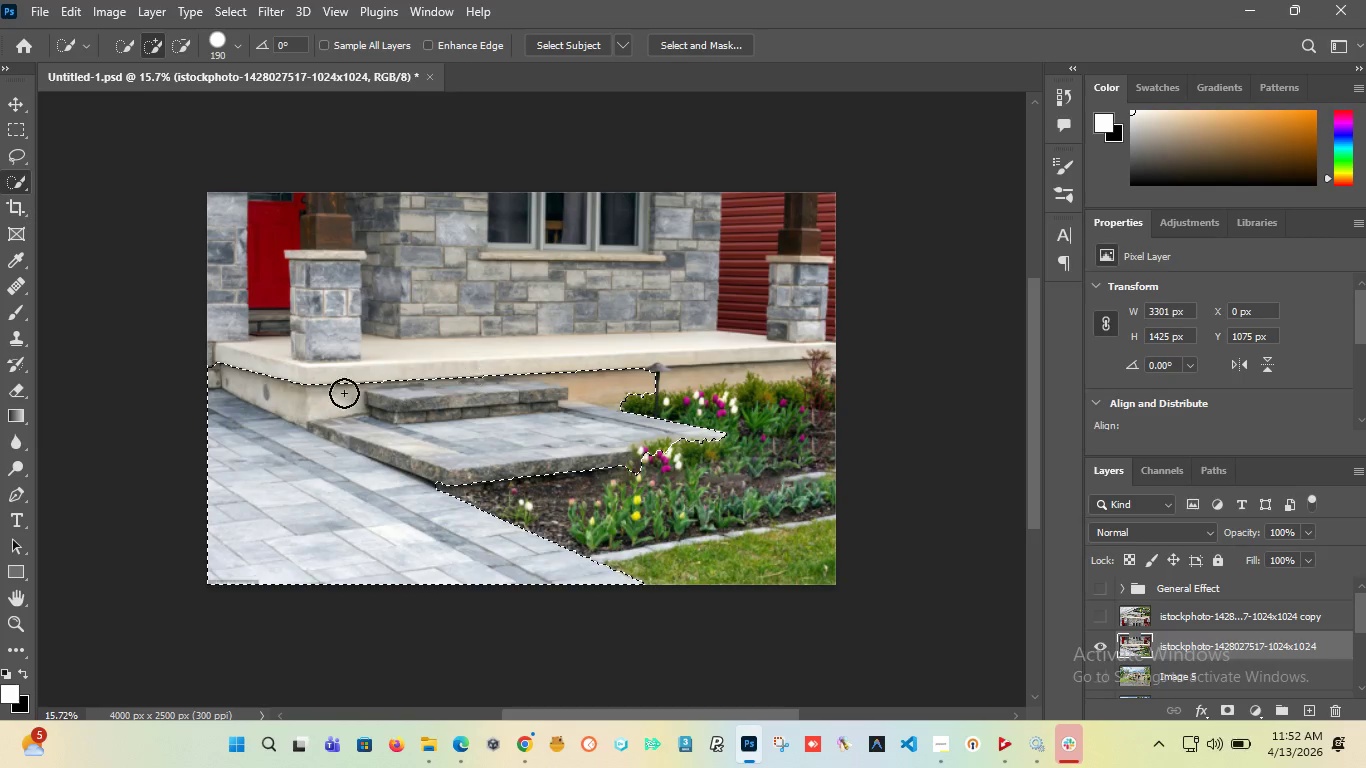 
hold_key(key=AltLeft, duration=0.36)
 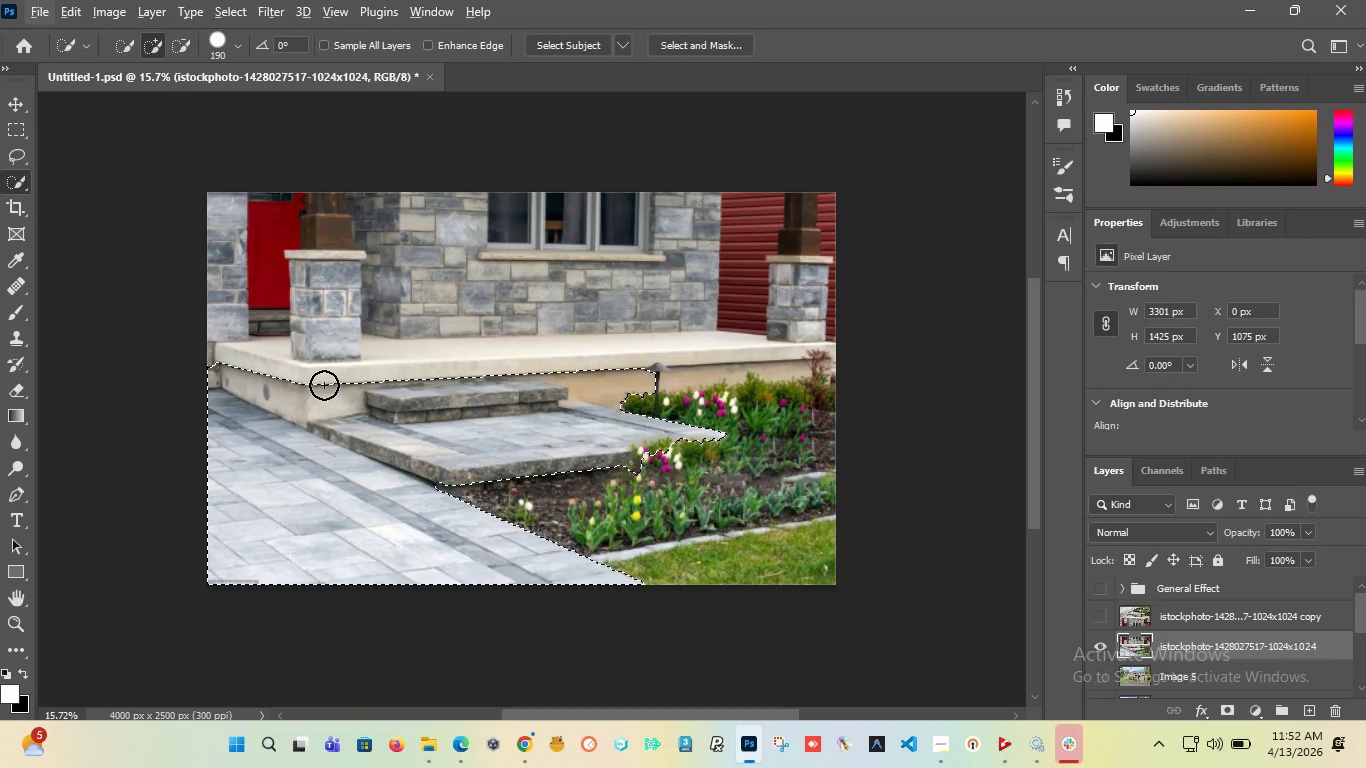 
hold_key(key=ShiftLeft, duration=1.51)
left_click([239, 360])
 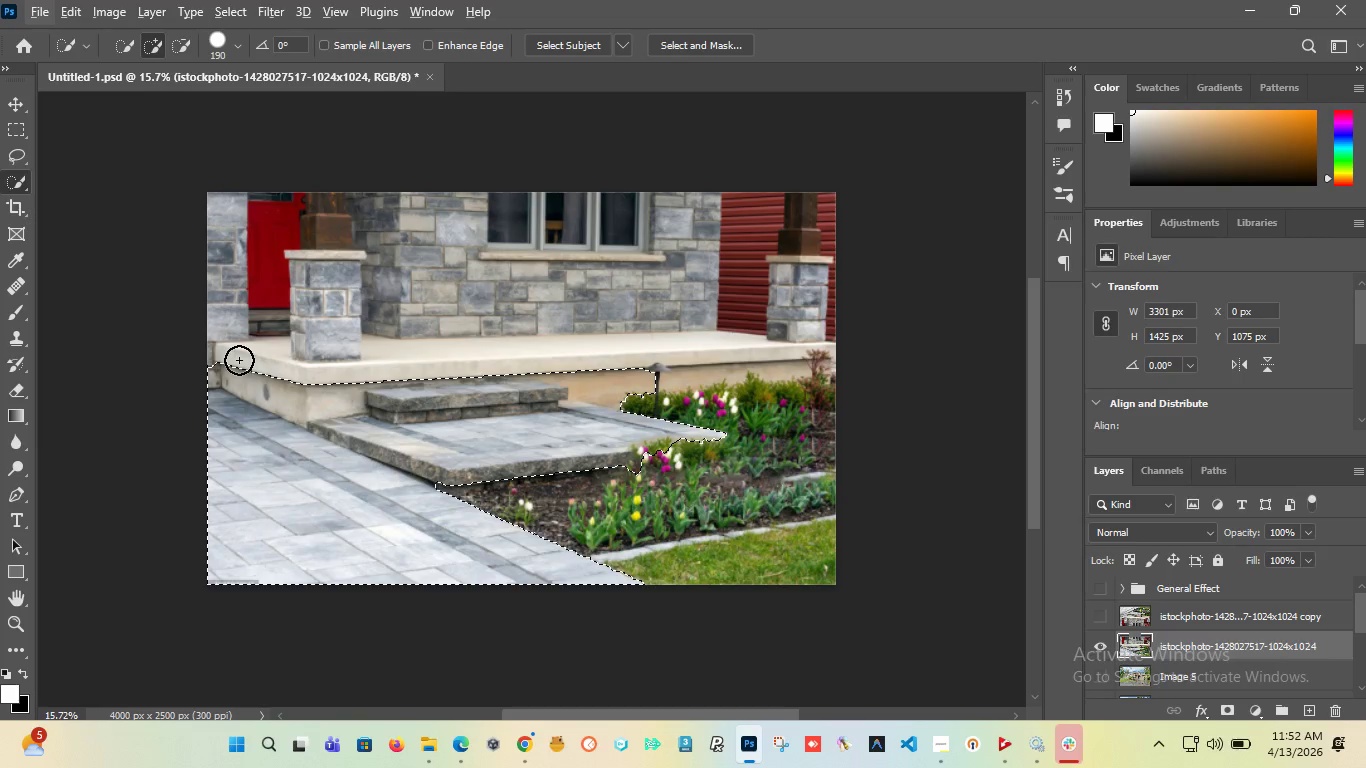 
hold_key(key=ShiftLeft, duration=1.52)
left_click([224, 360])
 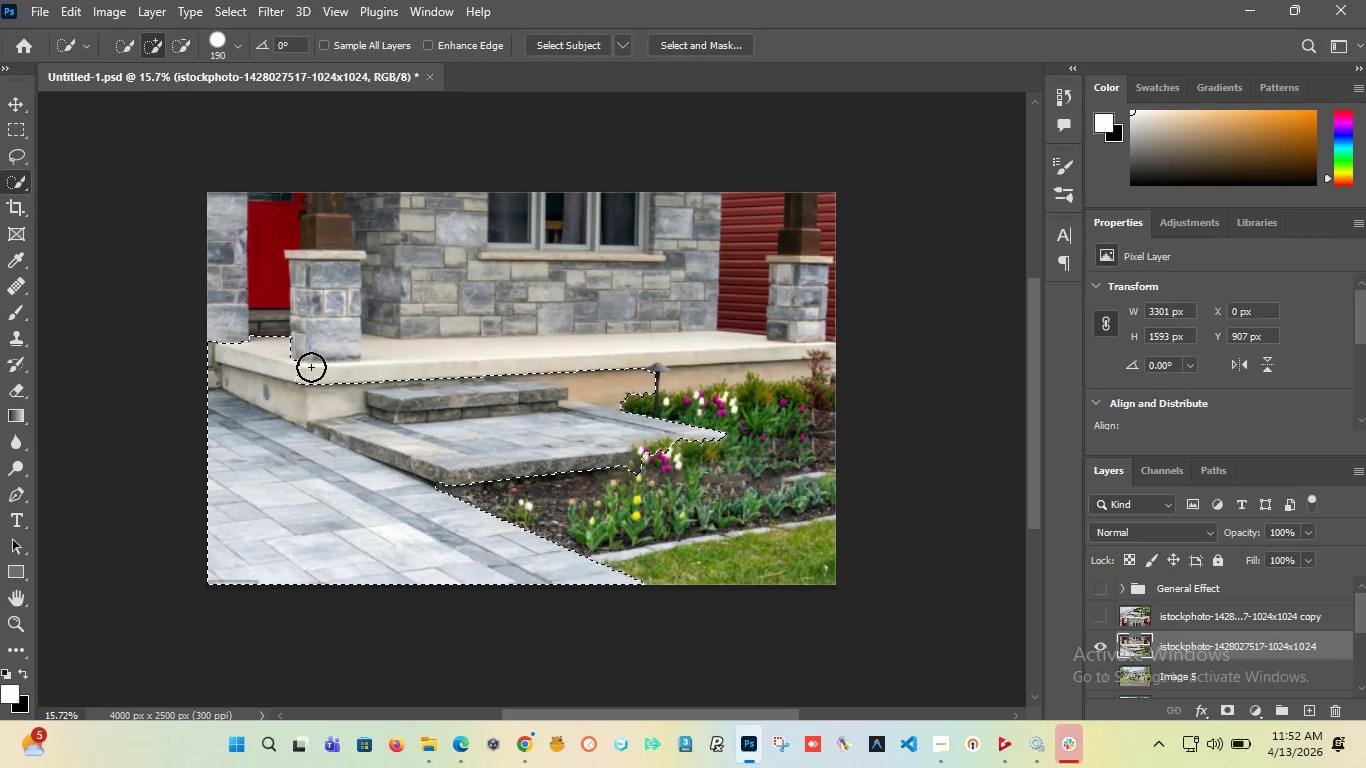 
left_click([315, 368])
 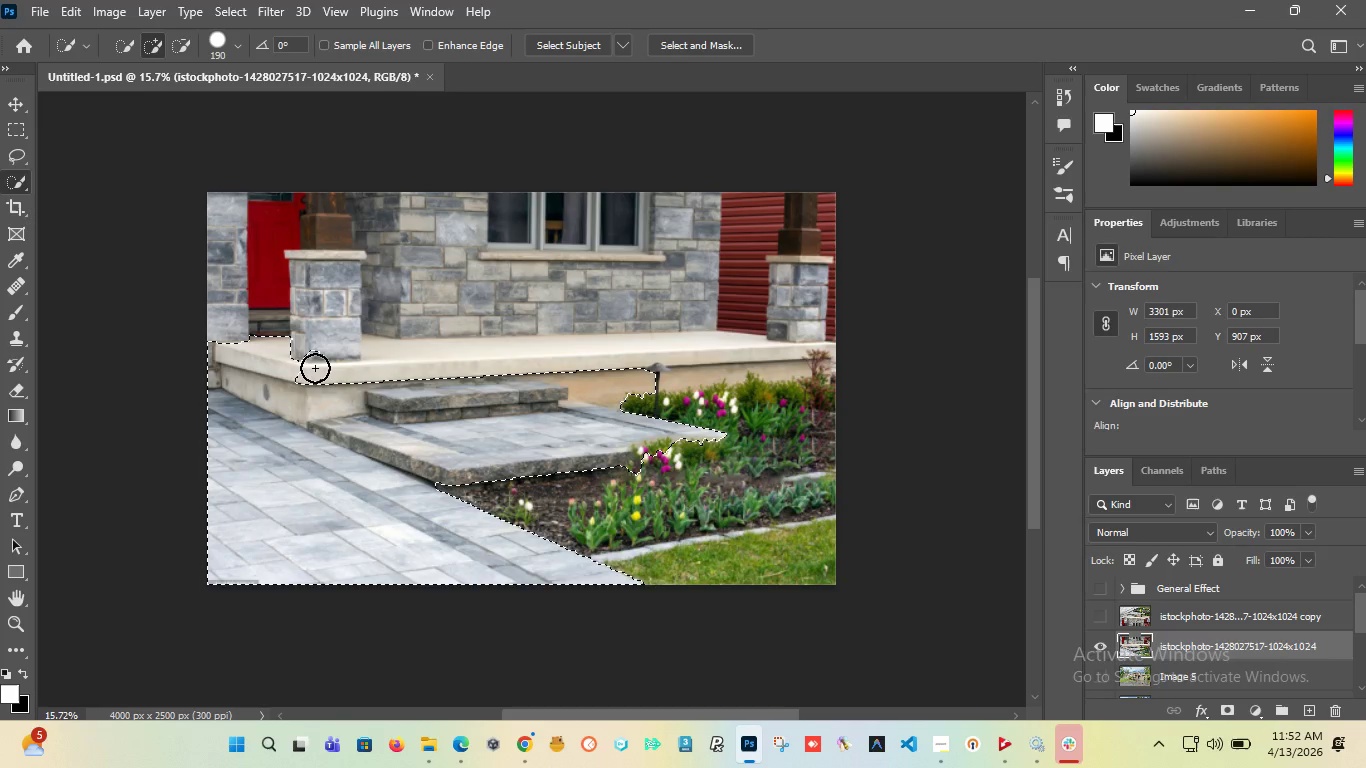 
hold_key(key=ShiftLeft, duration=1.51)
left_click([375, 364])
 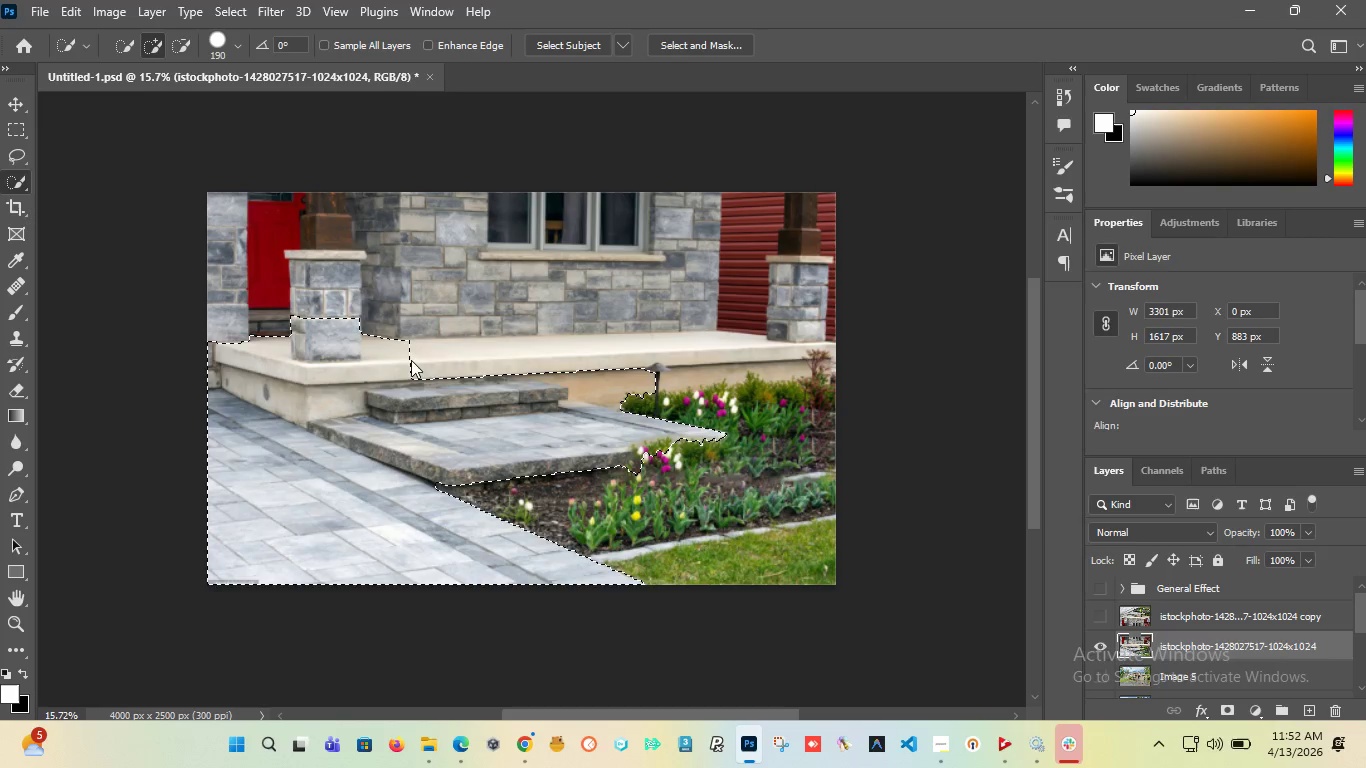 
hold_key(key=ShiftLeft, duration=1.52)
left_click([527, 351])
 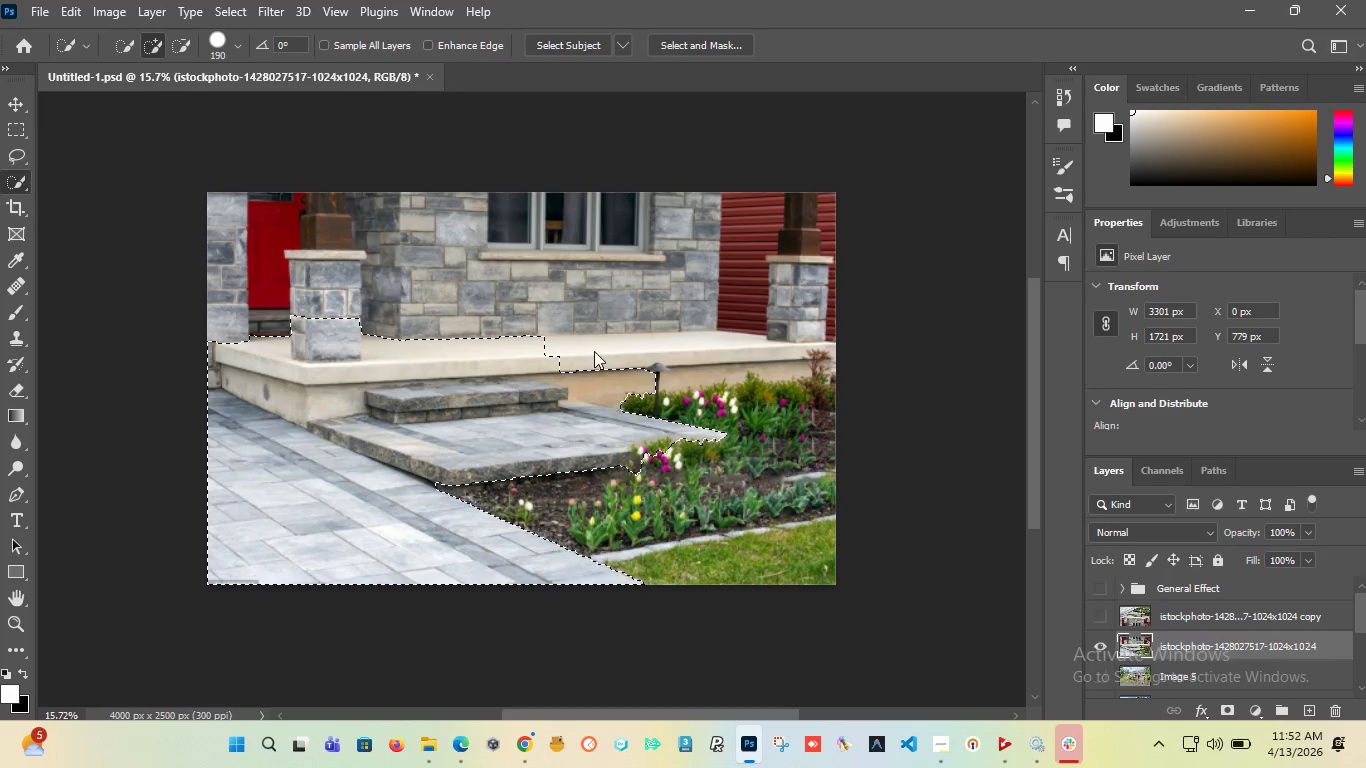 
left_click([594, 351])
 